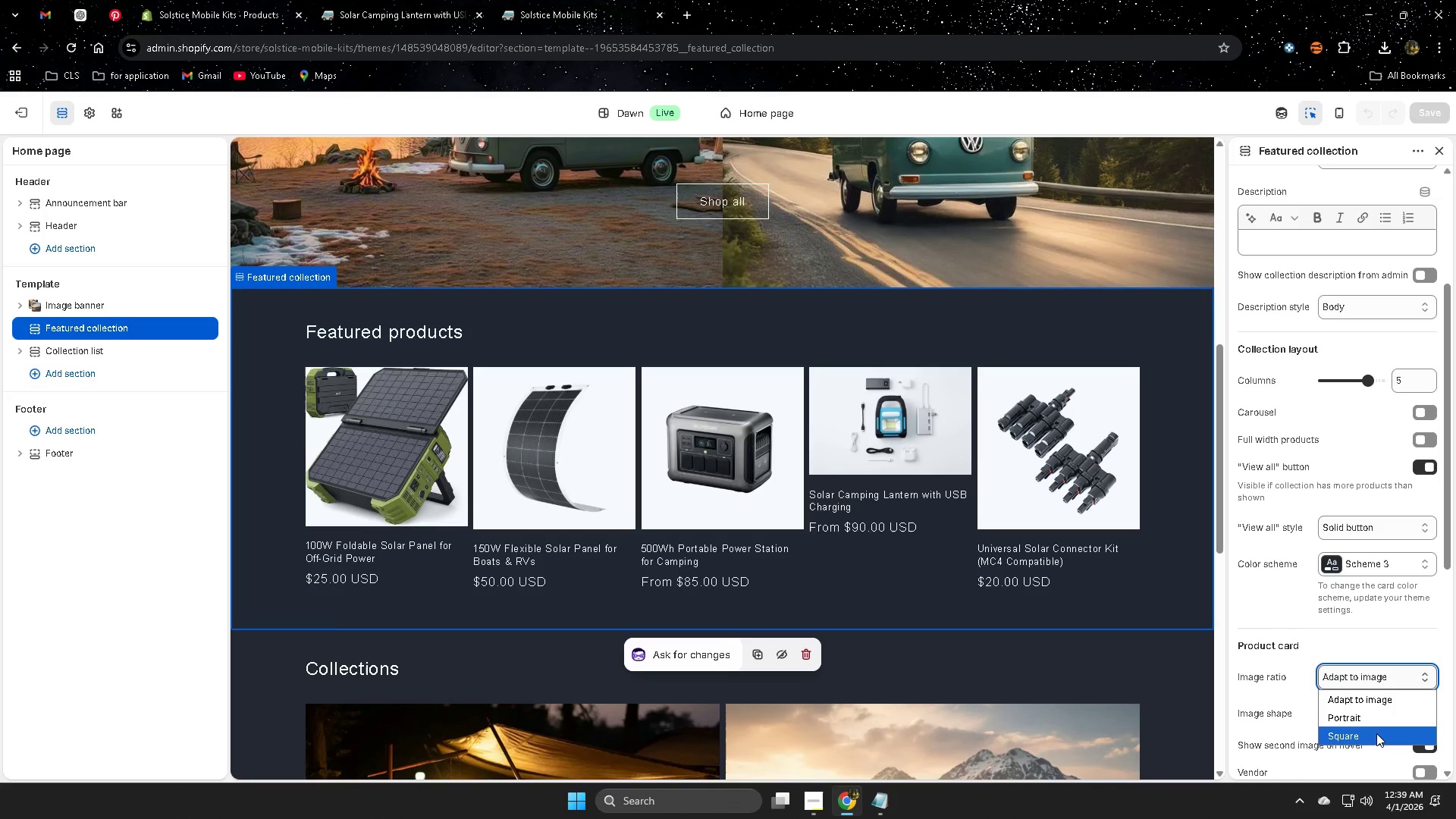 
scroll: coordinate [1354, 561], scroll_direction: down, amount: 2.0
 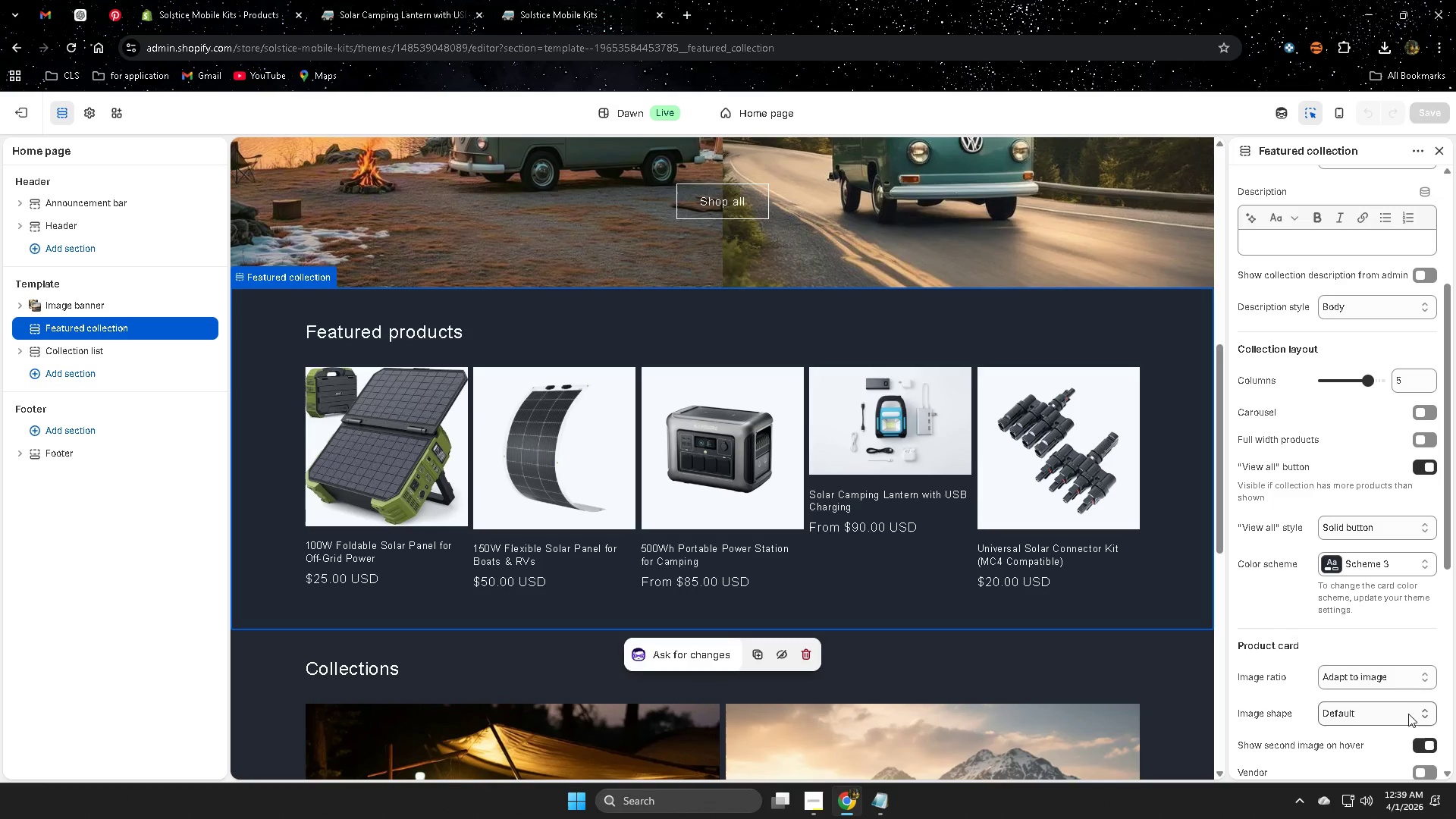 
left_click([1376, 734])
 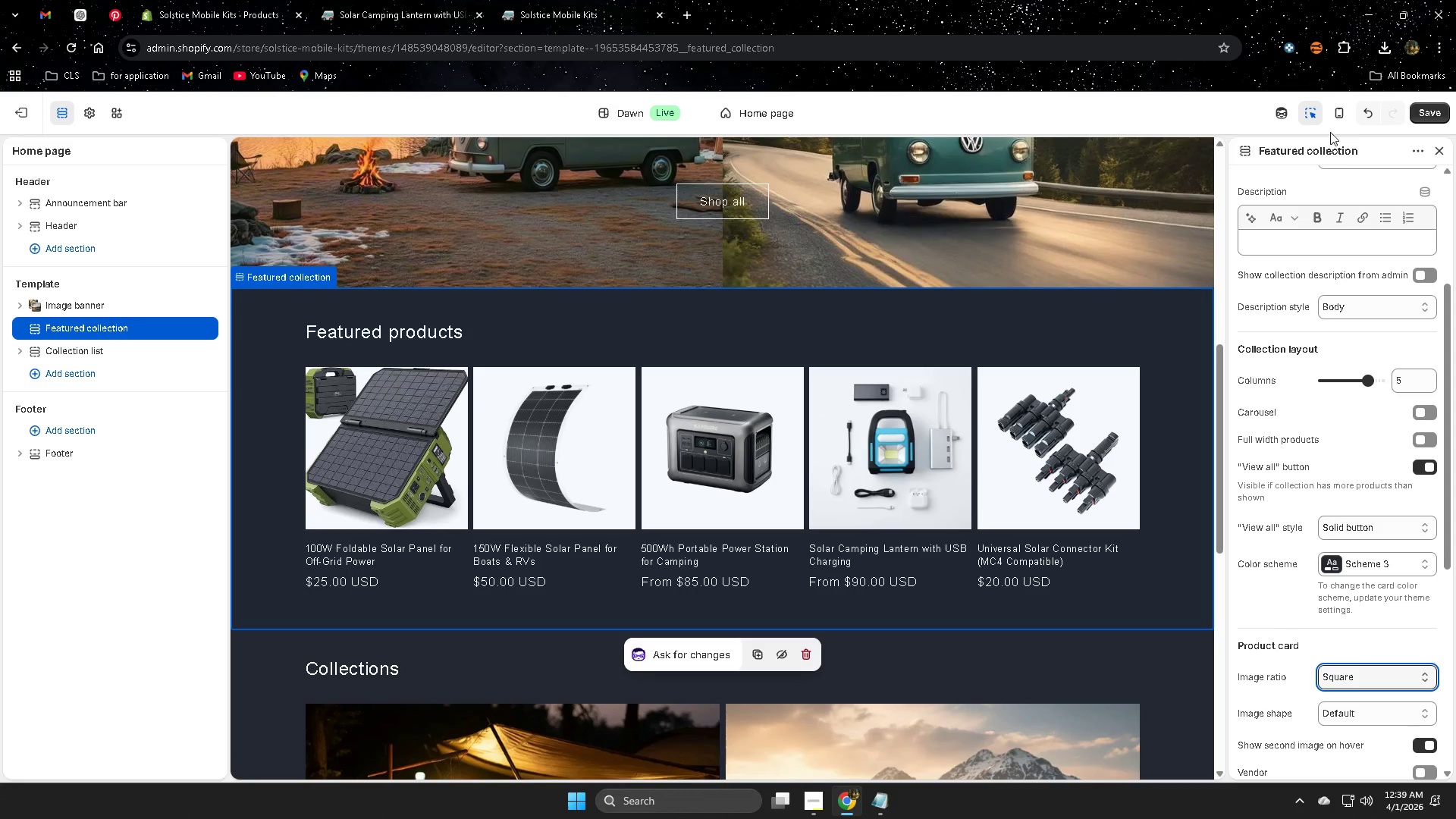 
left_click([1429, 118])
 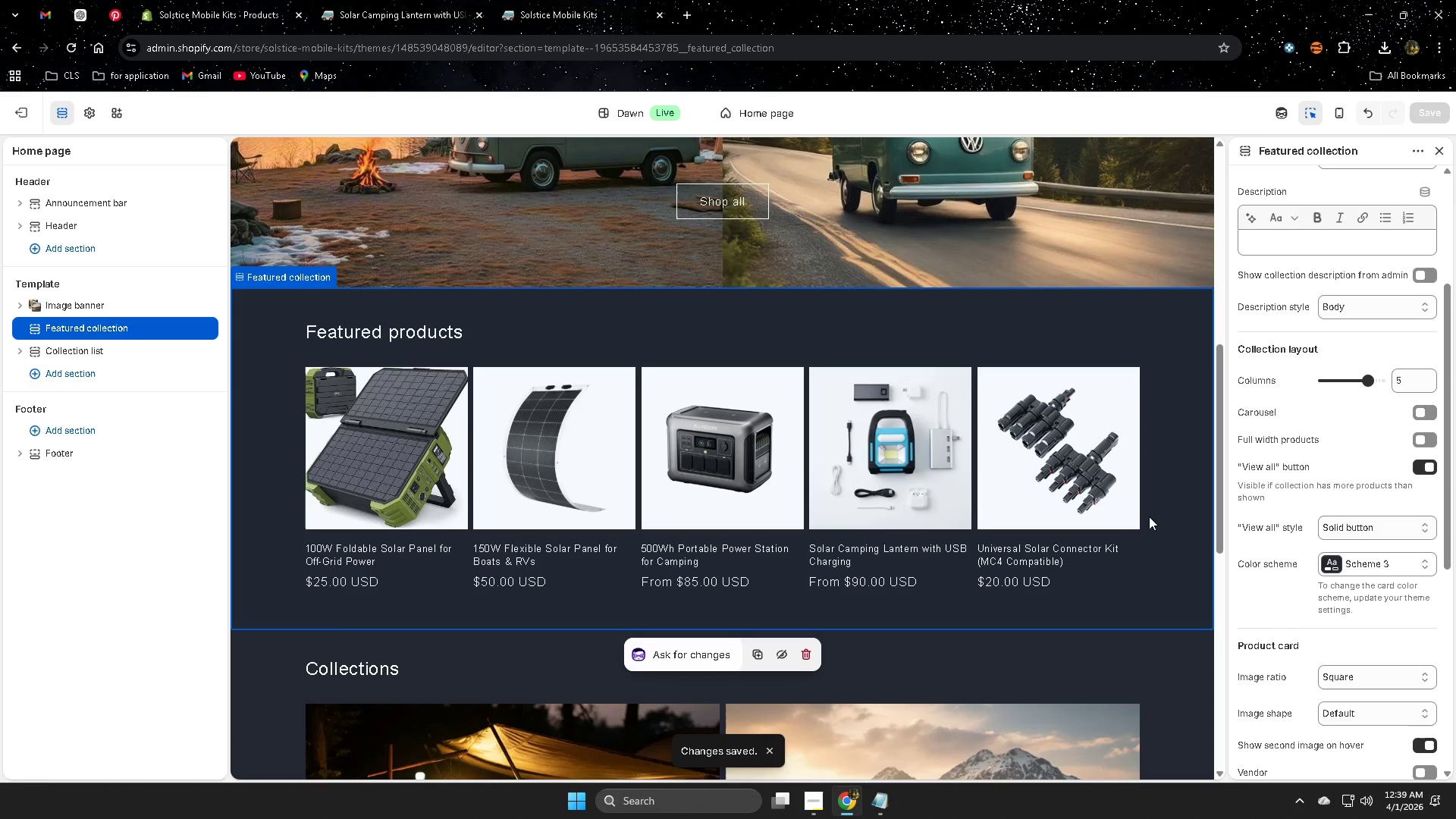 
wait(9.03)
 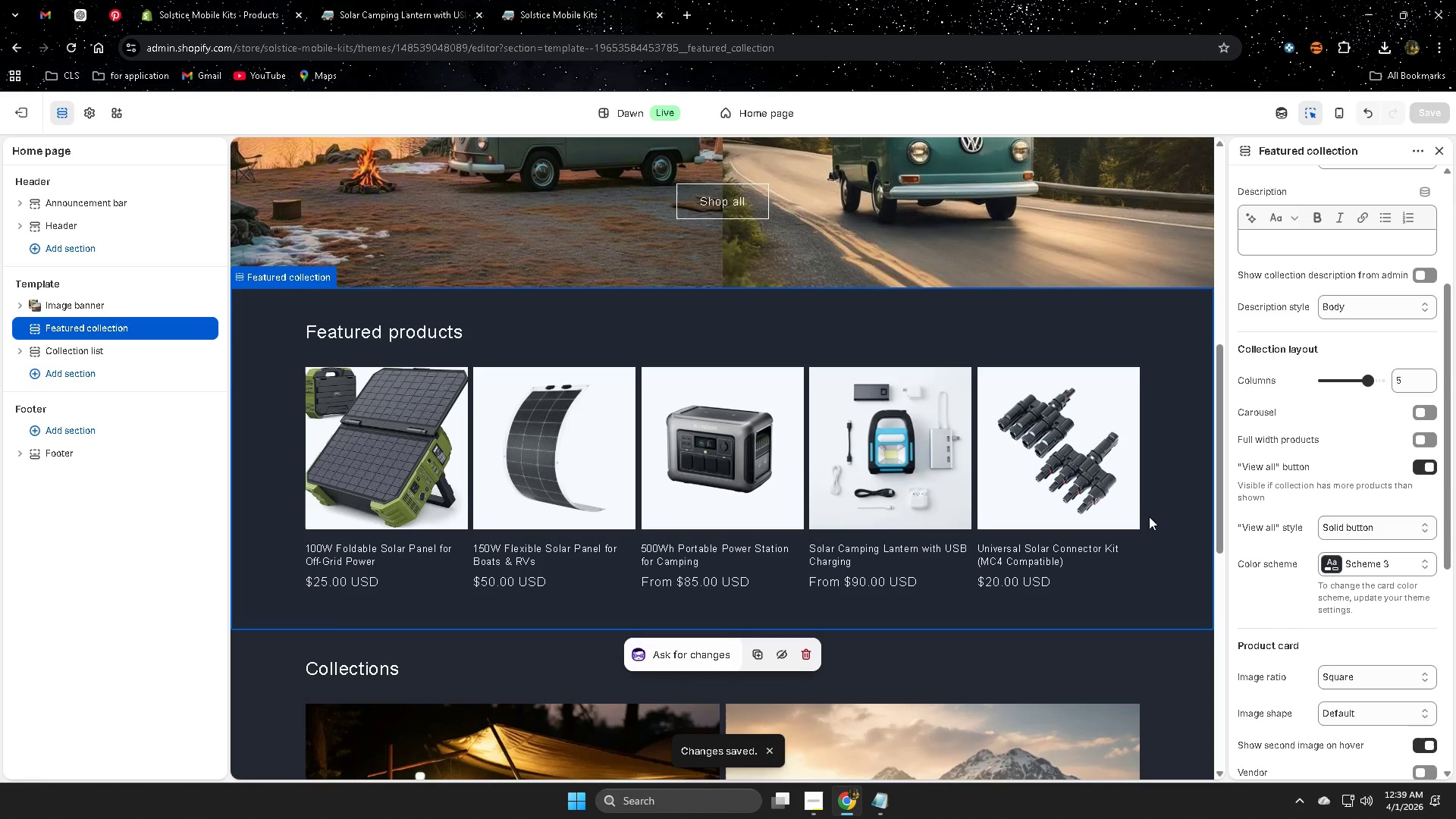 
left_click([570, 11])
 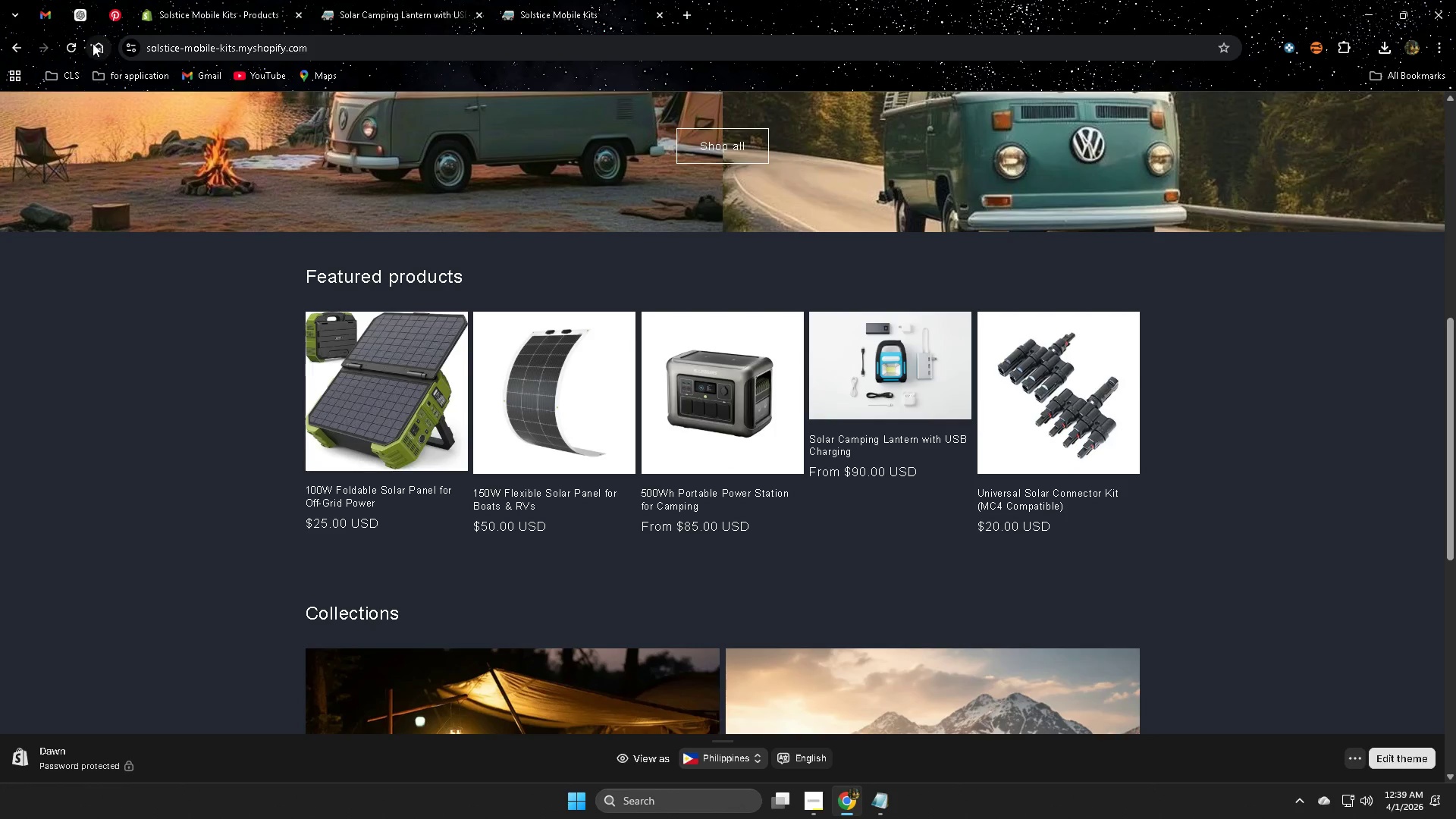 
left_click([75, 45])
 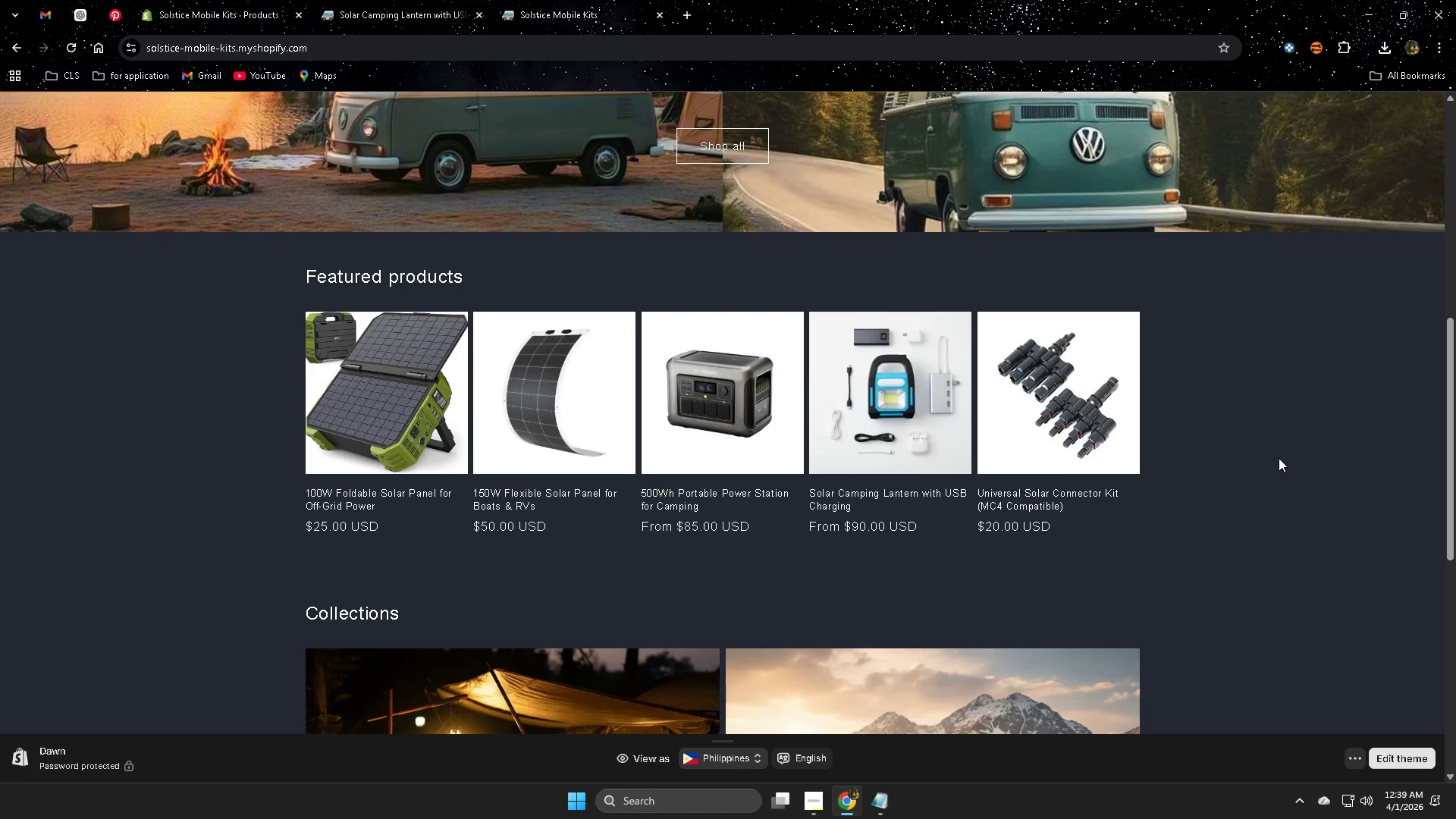 
left_click([895, 369])
 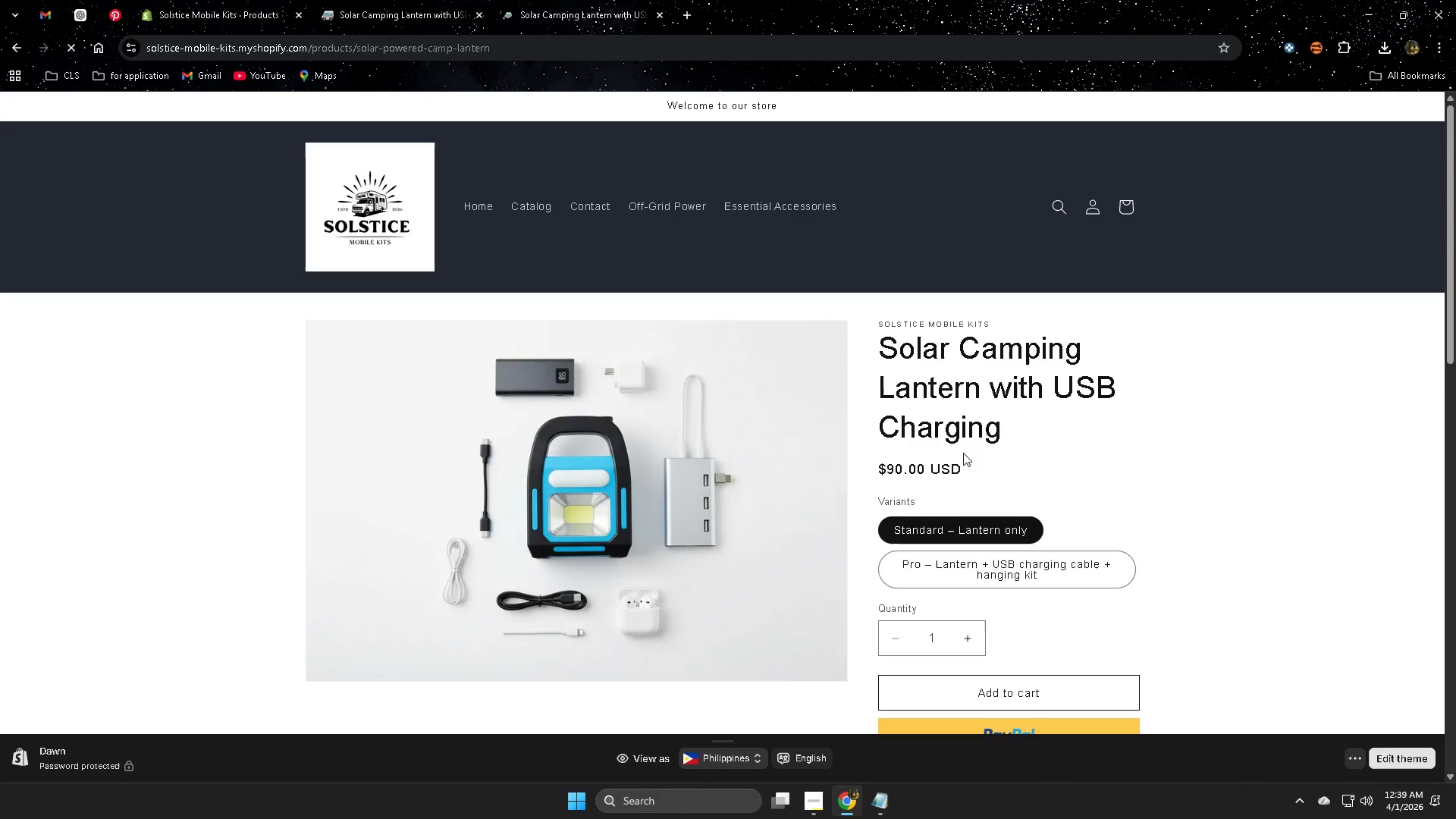 
scroll: coordinate [1251, 554], scroll_direction: down, amount: 1.0
 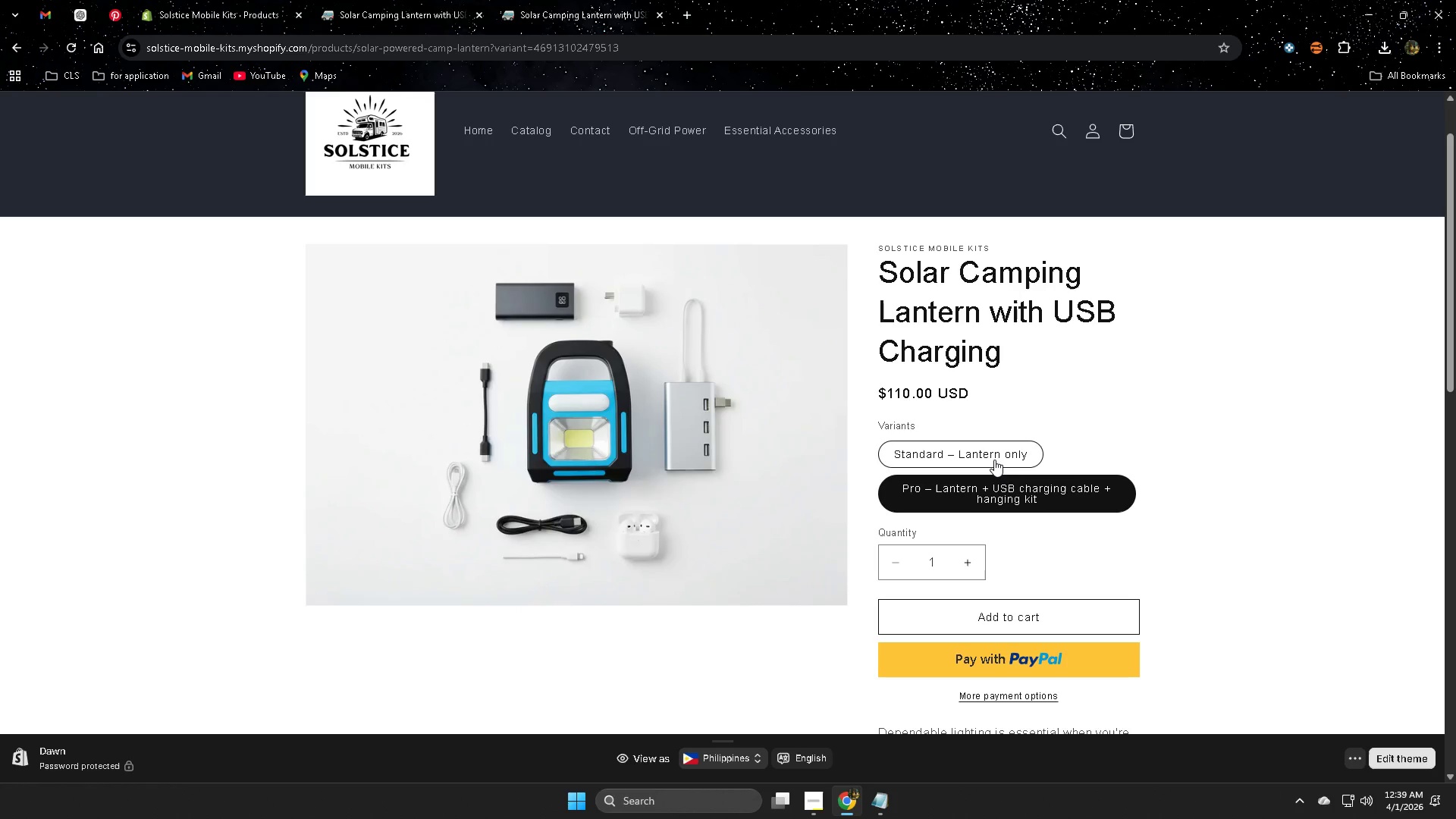 
left_click([994, 460])
 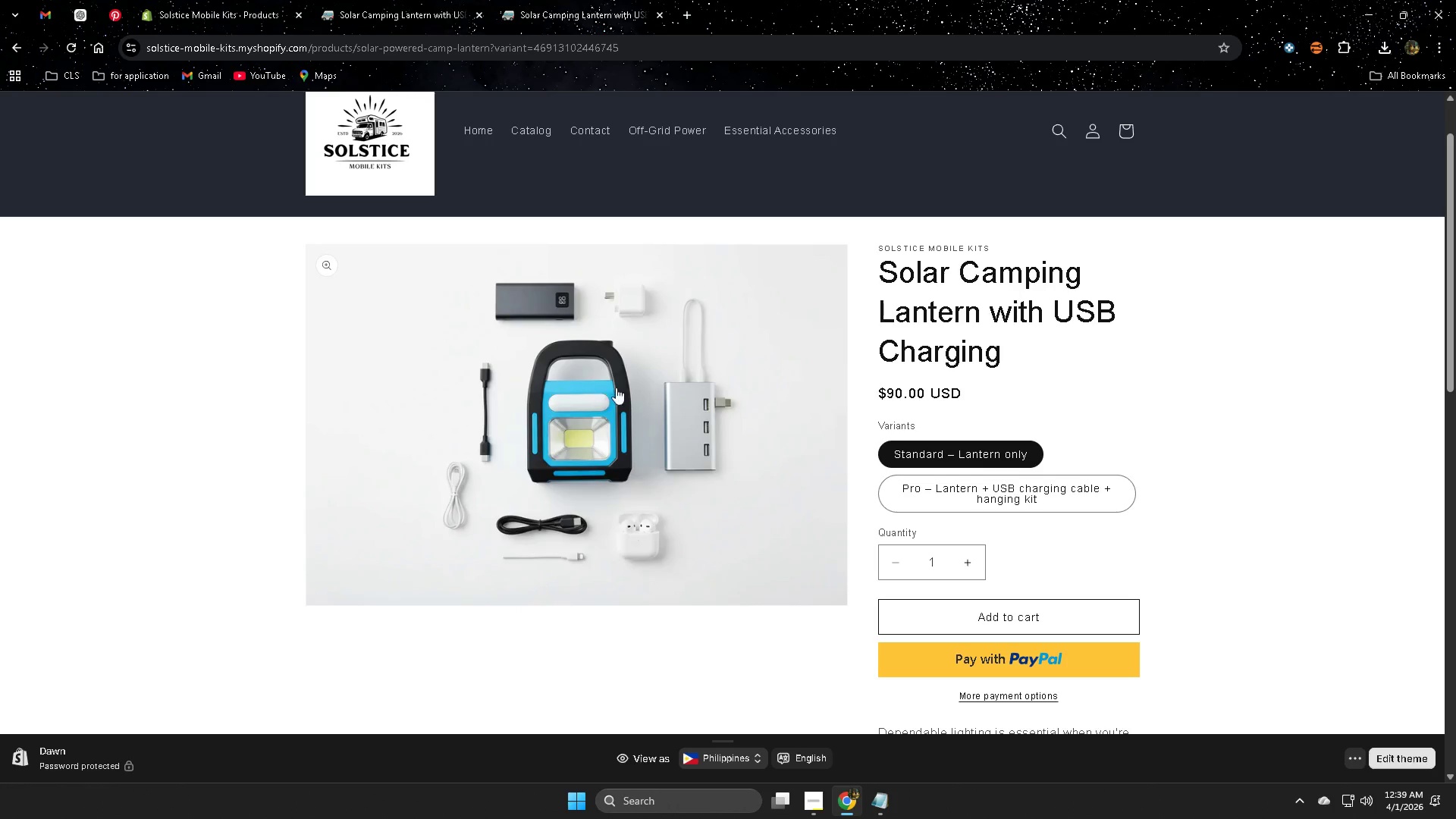 
scroll: coordinate [1325, 559], scroll_direction: down, amount: 1.0
 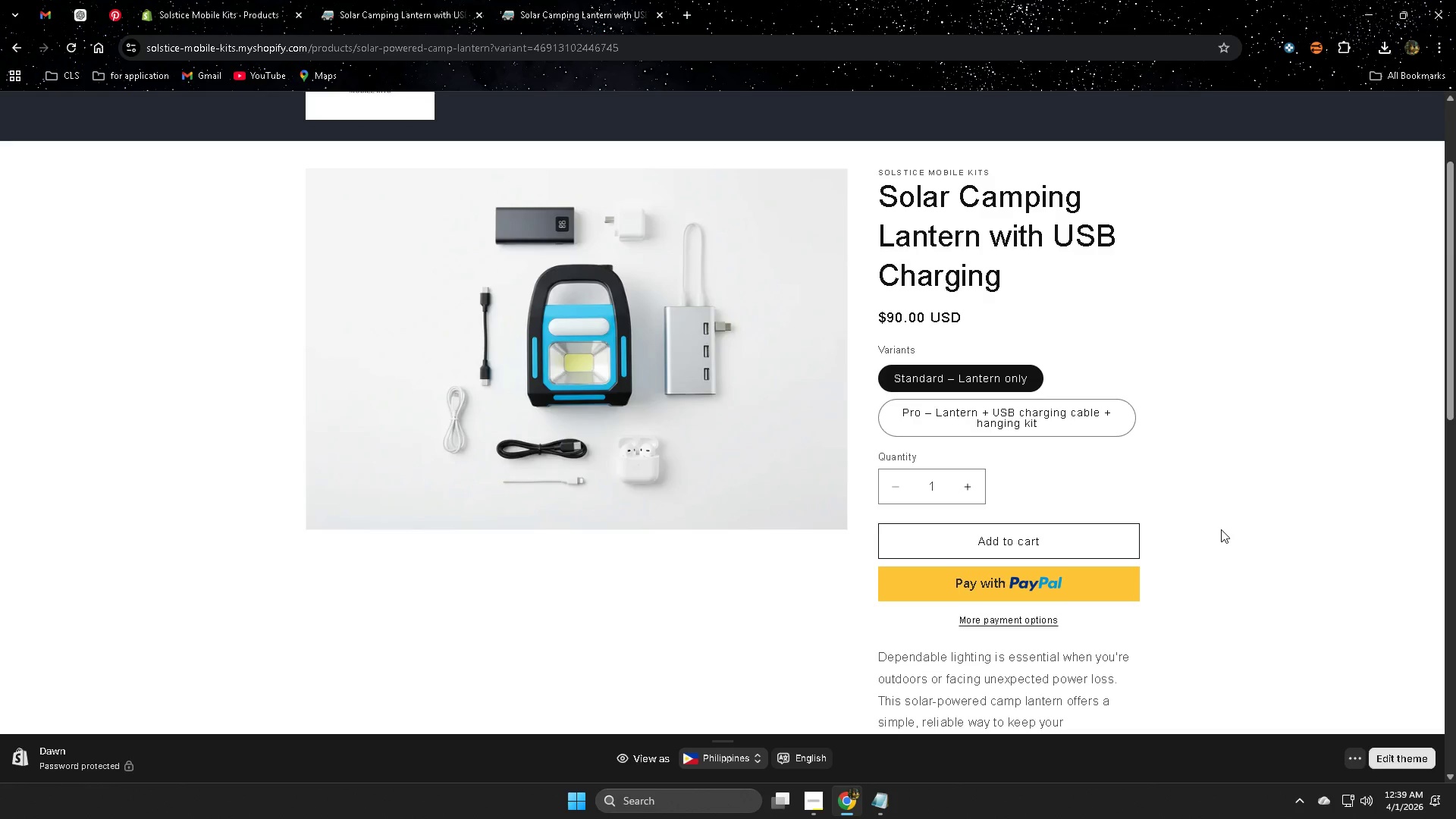 
scroll: coordinate [1221, 529], scroll_direction: up, amount: 1.0
 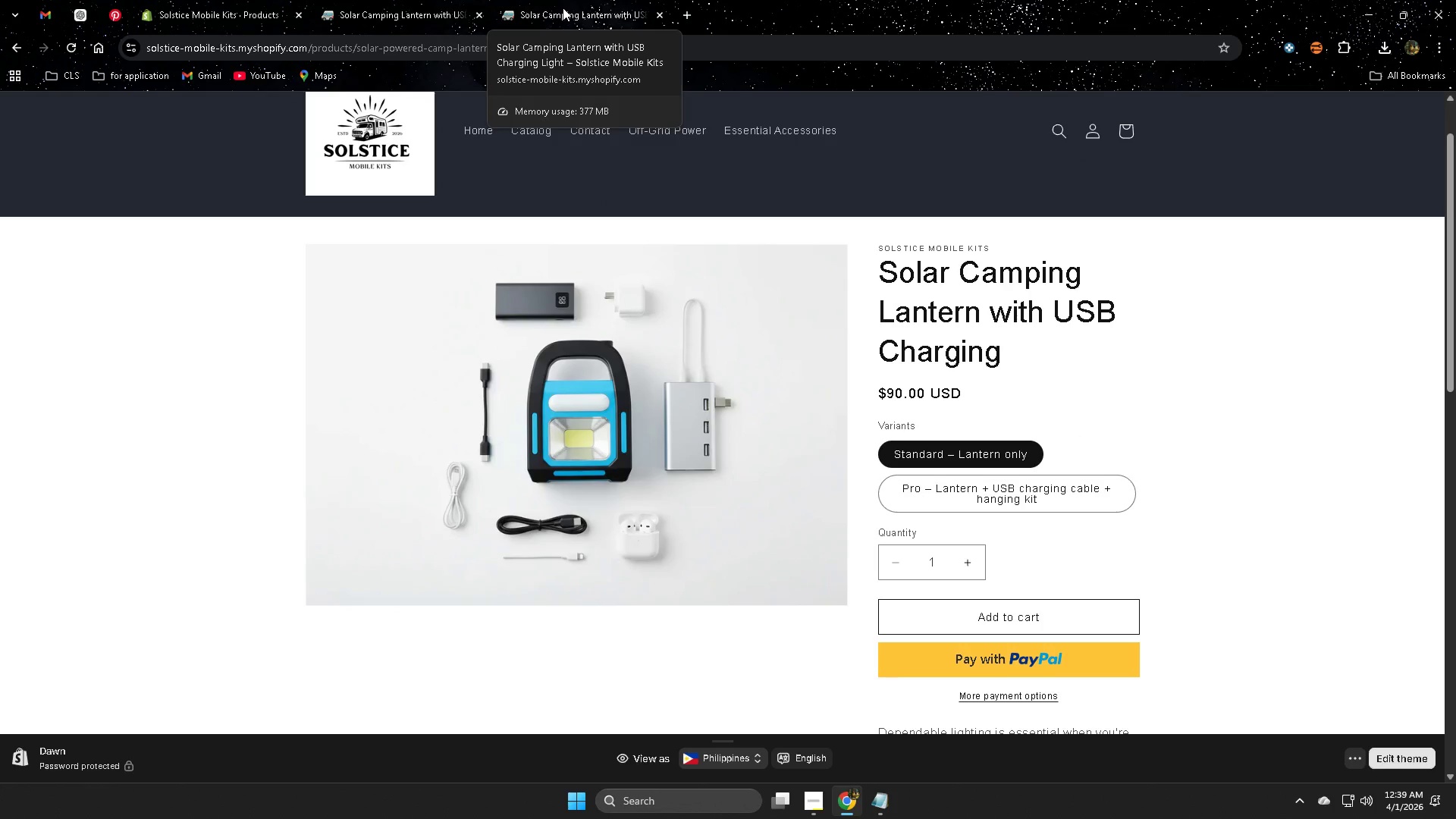 
left_click([237, 2])
 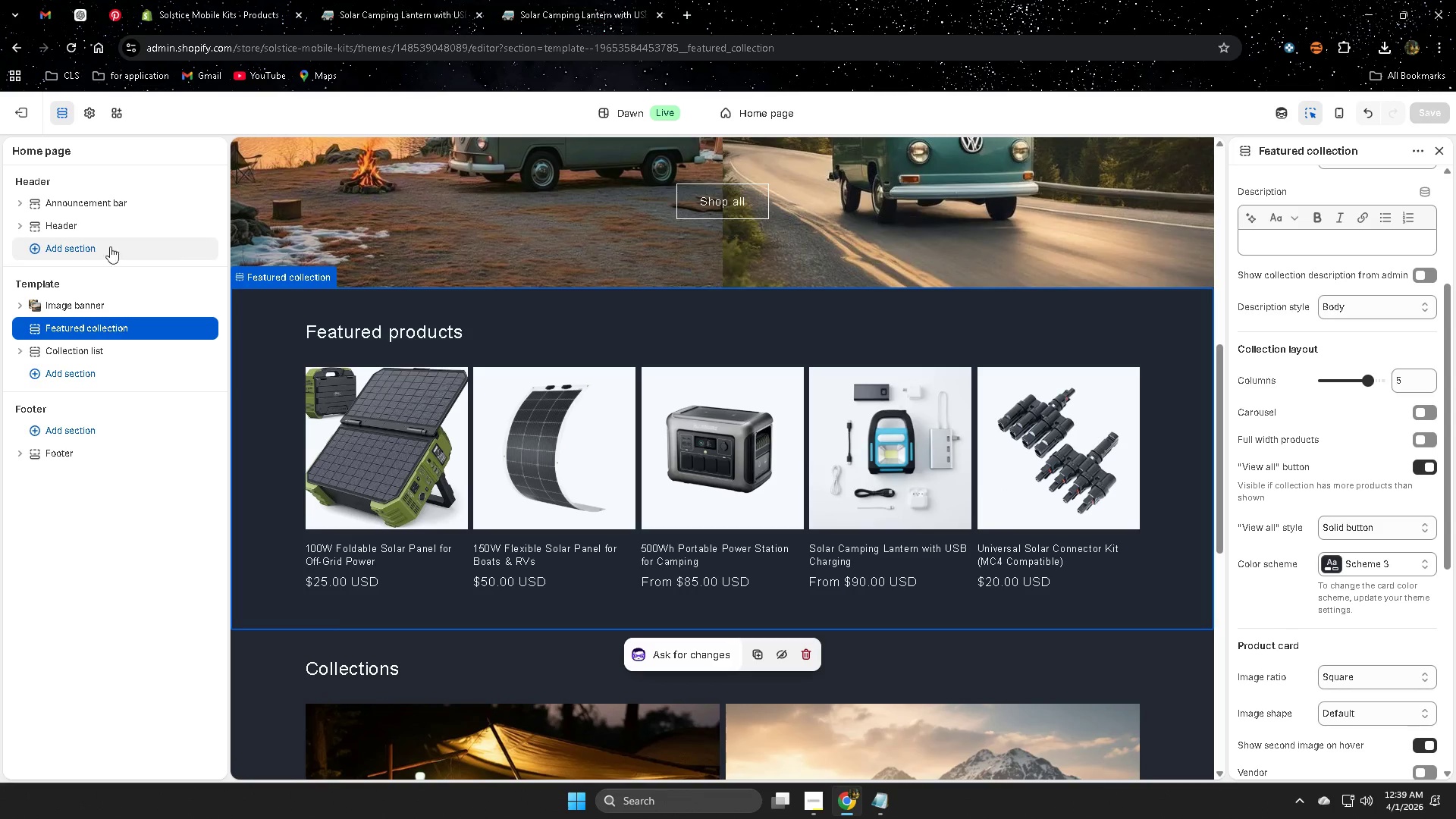 
left_click([171, 0])
 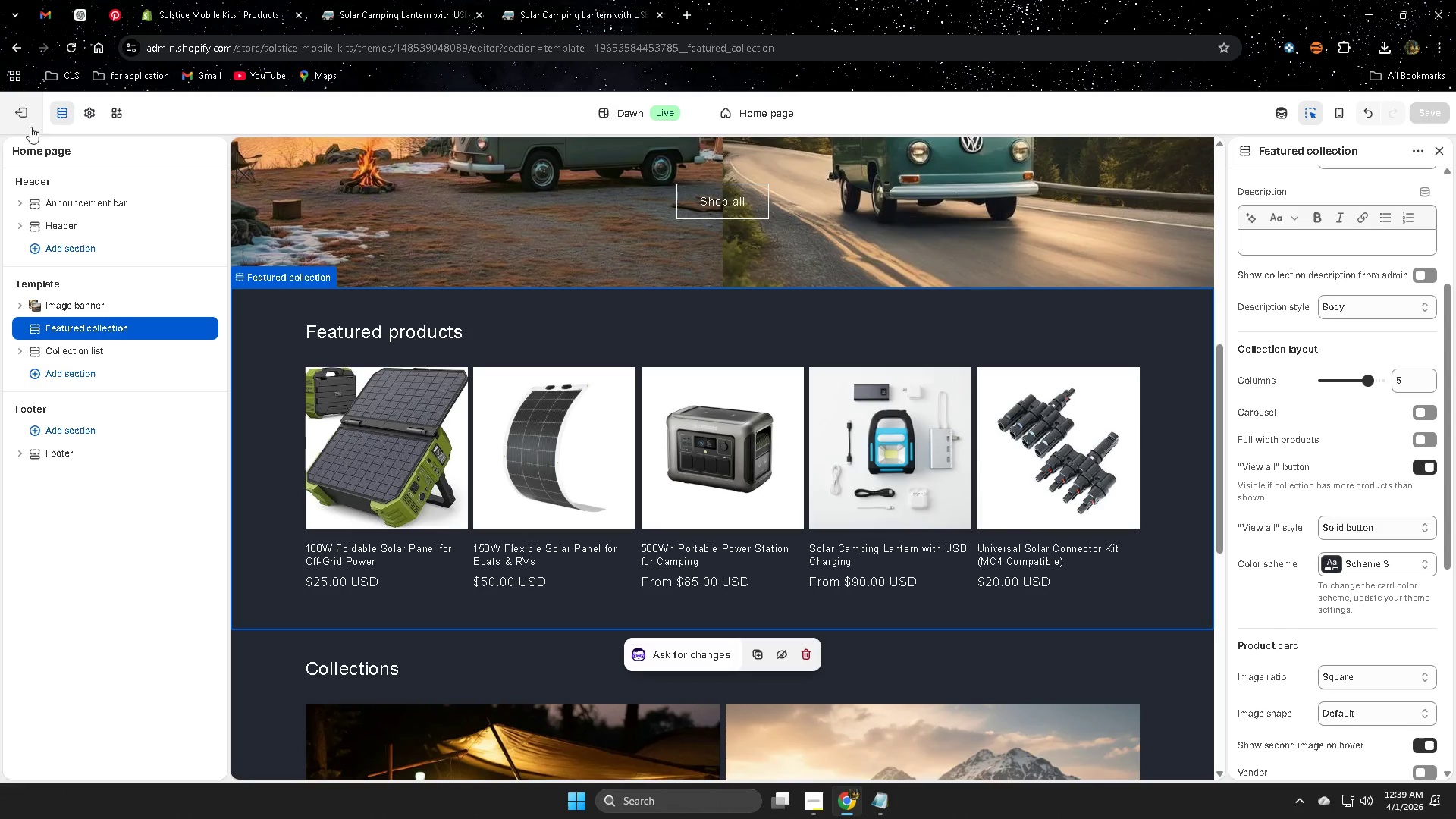 
left_click([20, 111])
 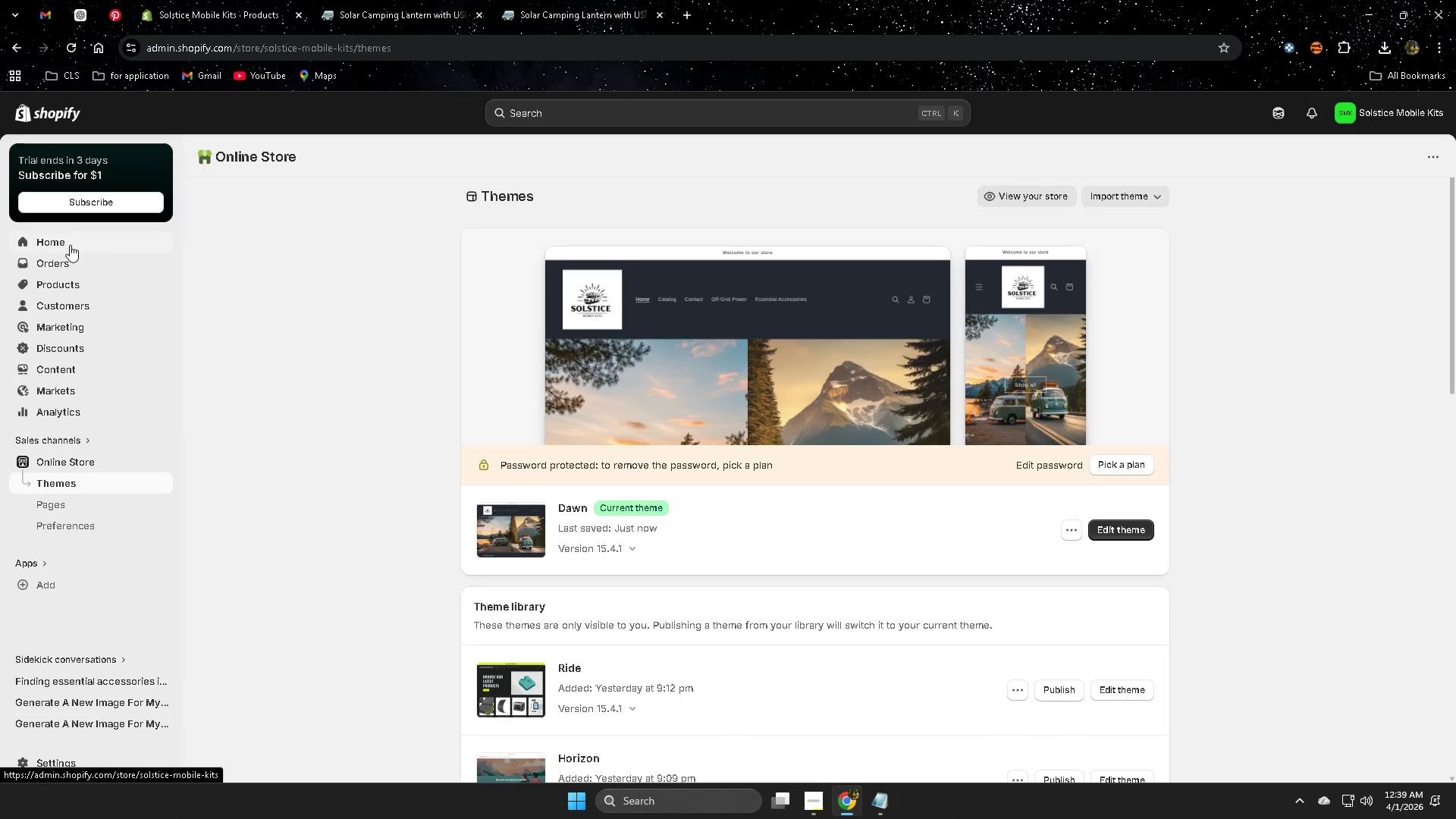 
wait(5.36)
 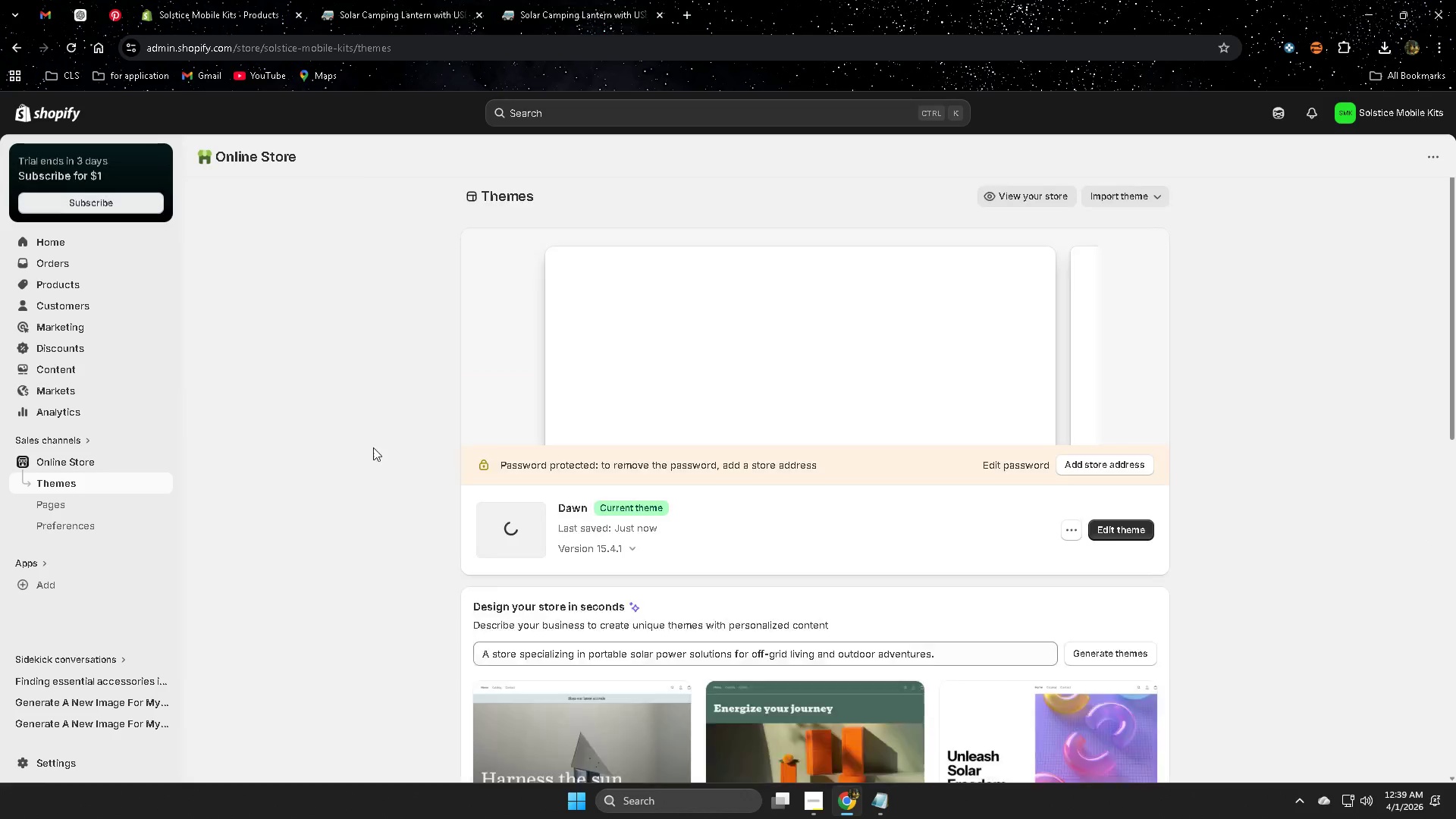 
left_click([62, 245])
 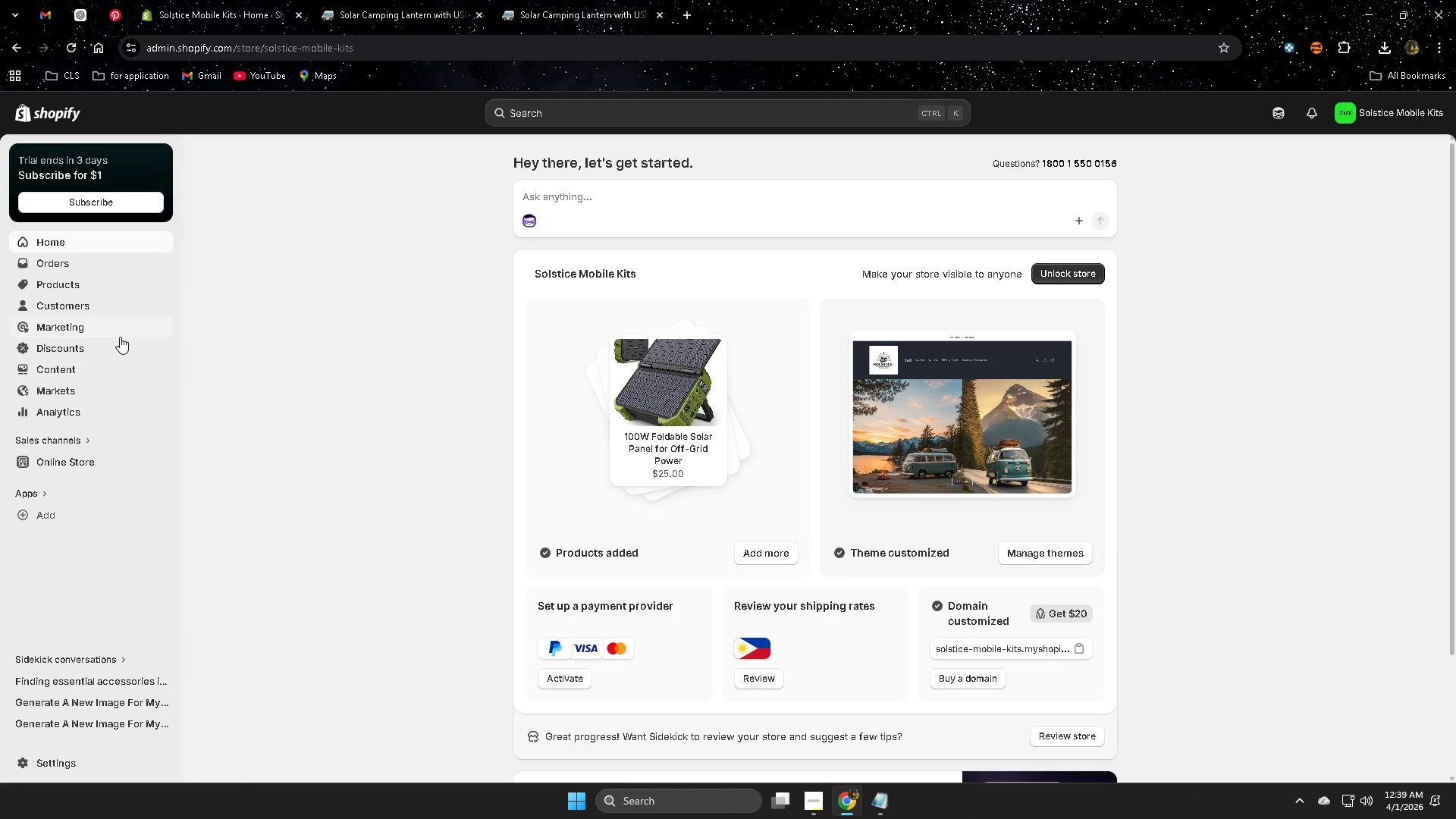 
left_click([1006, 673])
 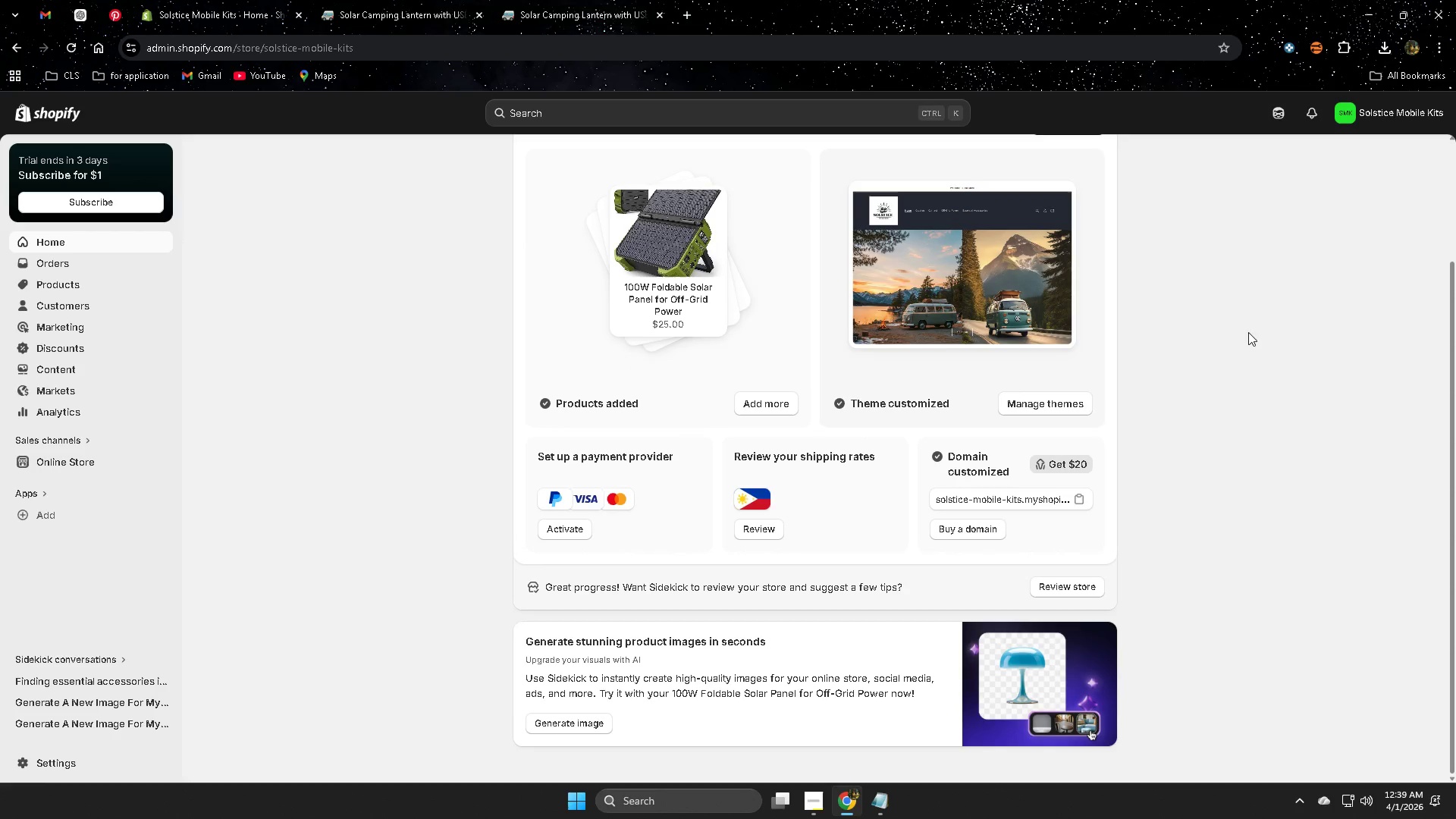 
scroll: coordinate [1193, 711], scroll_direction: down, amount: 3.0
 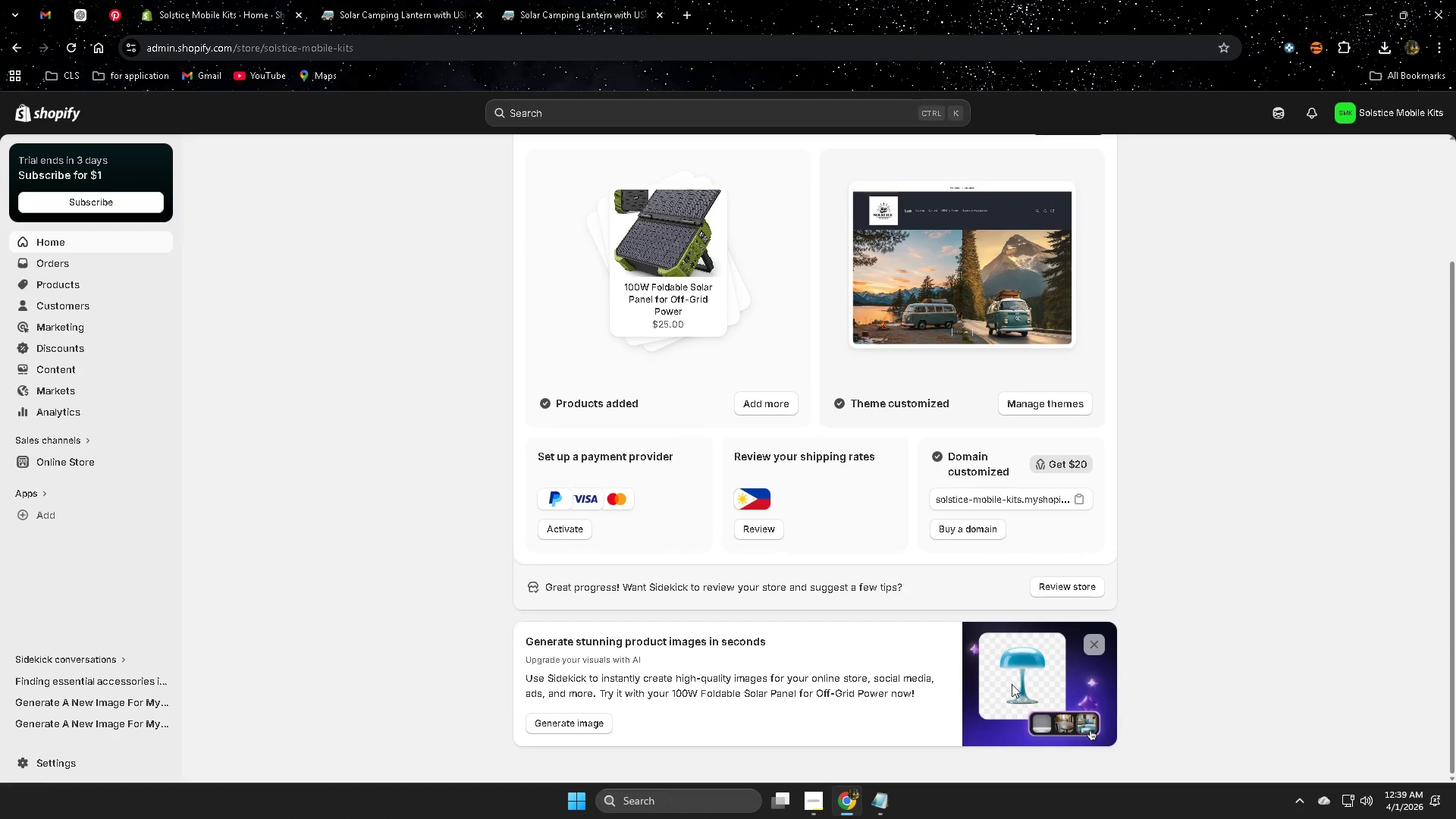 
left_click([1275, 112])
 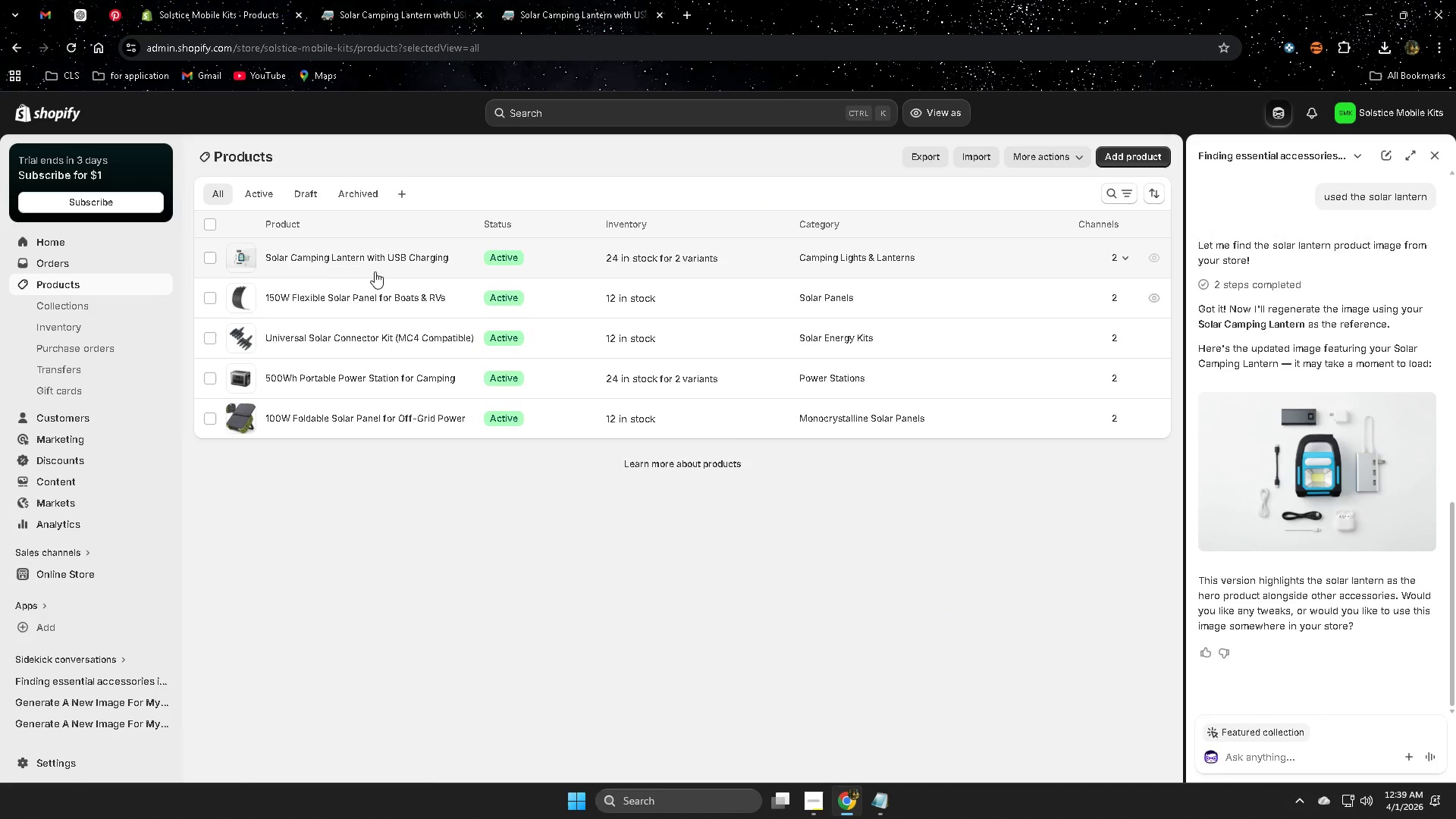 
wait(6.7)
 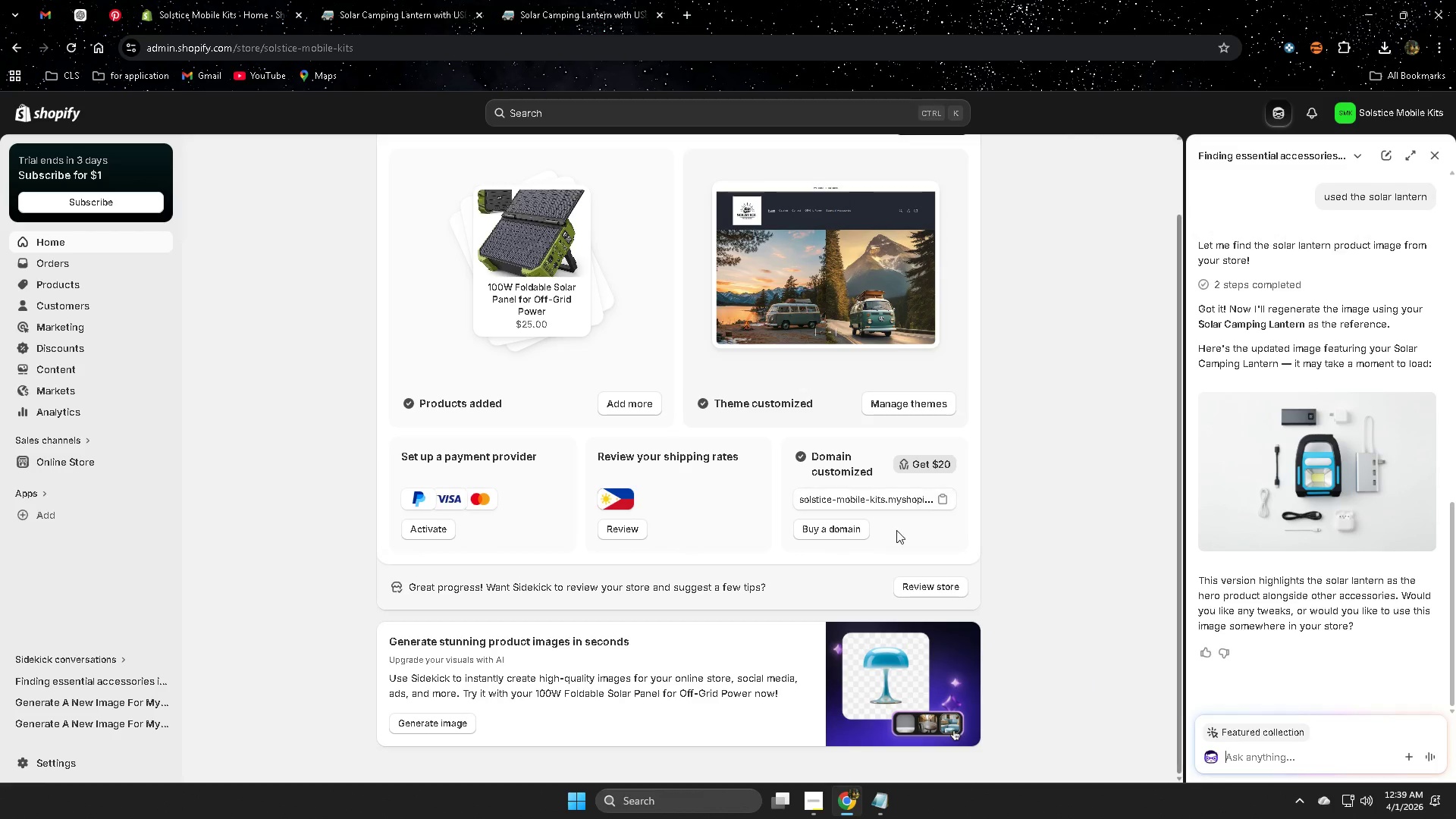 
left_click([466, 285])
 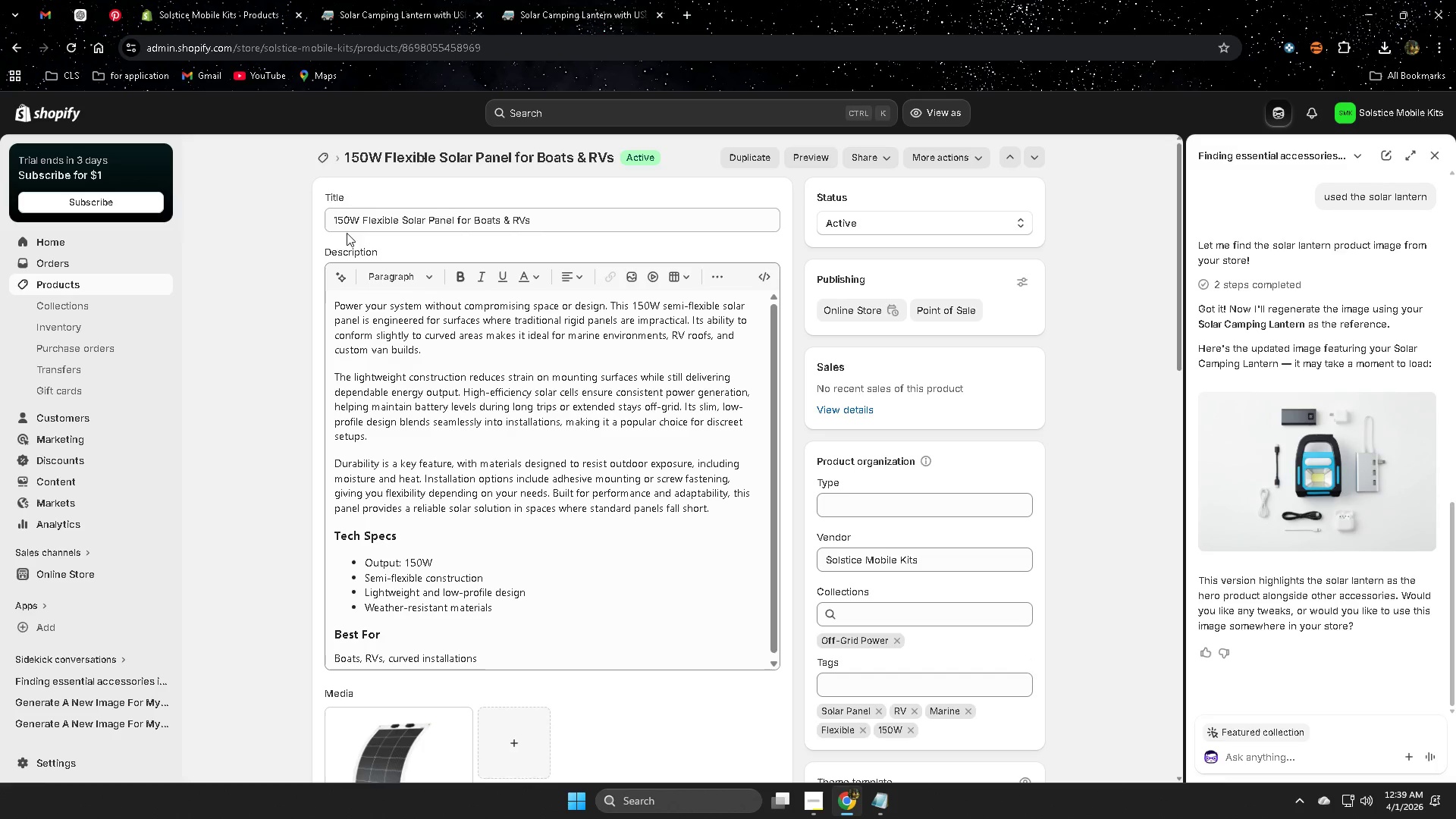 
left_click_drag(start_coordinate=[331, 221], to_coordinate=[477, 225])
 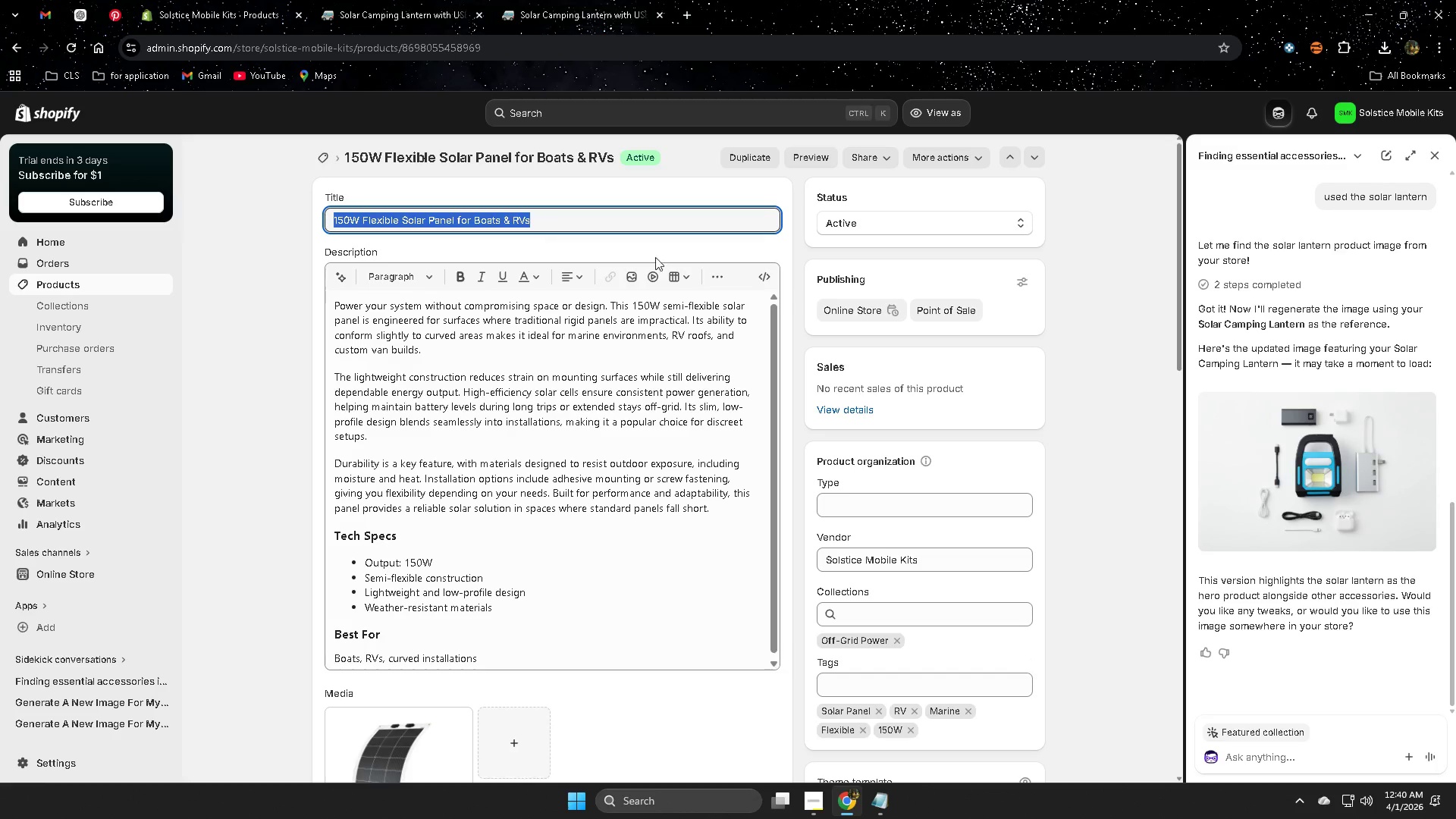 
key(Control+C)
 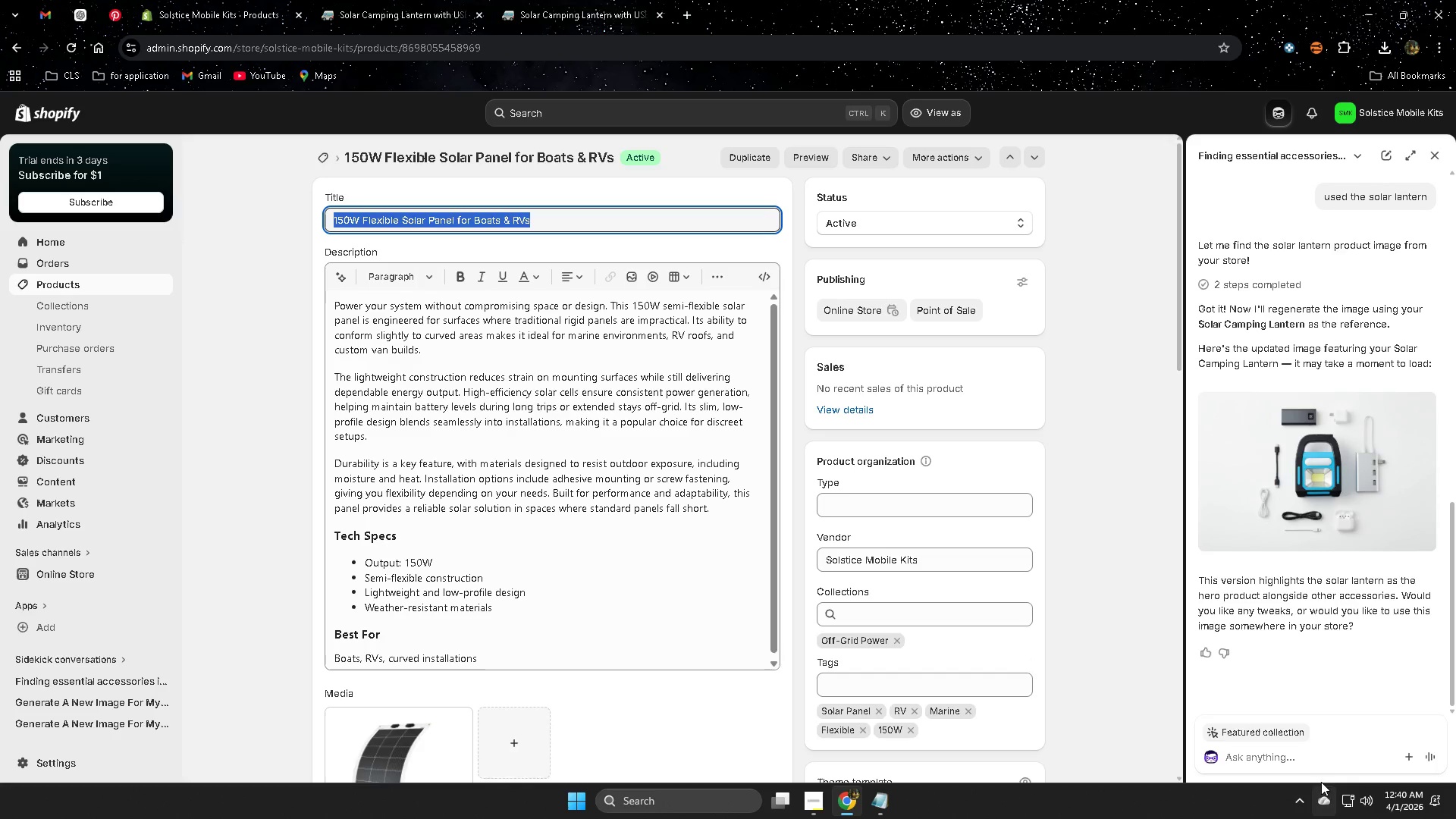 
left_click([1297, 758])
 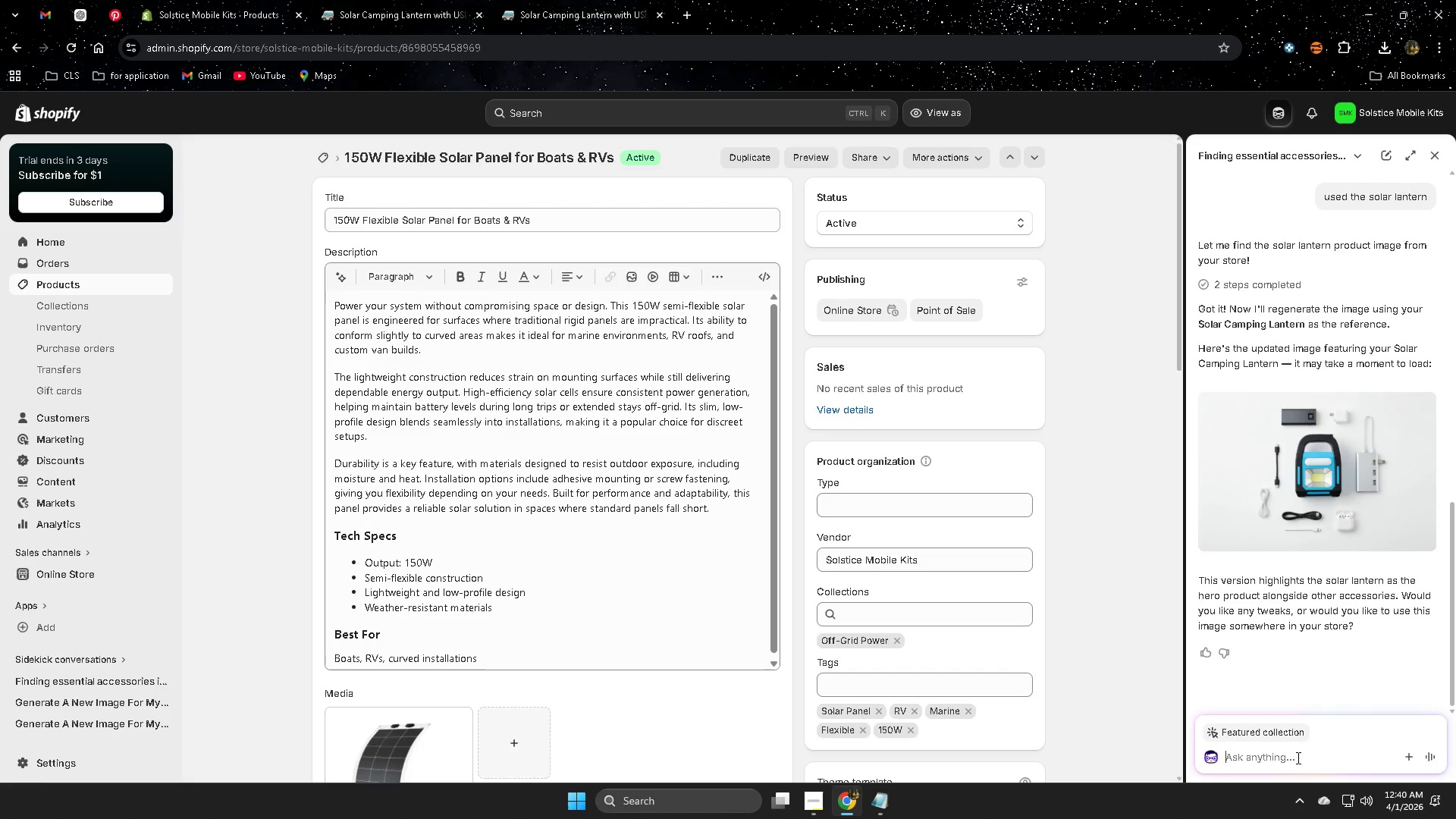 
key(Control+ControlLeft)
 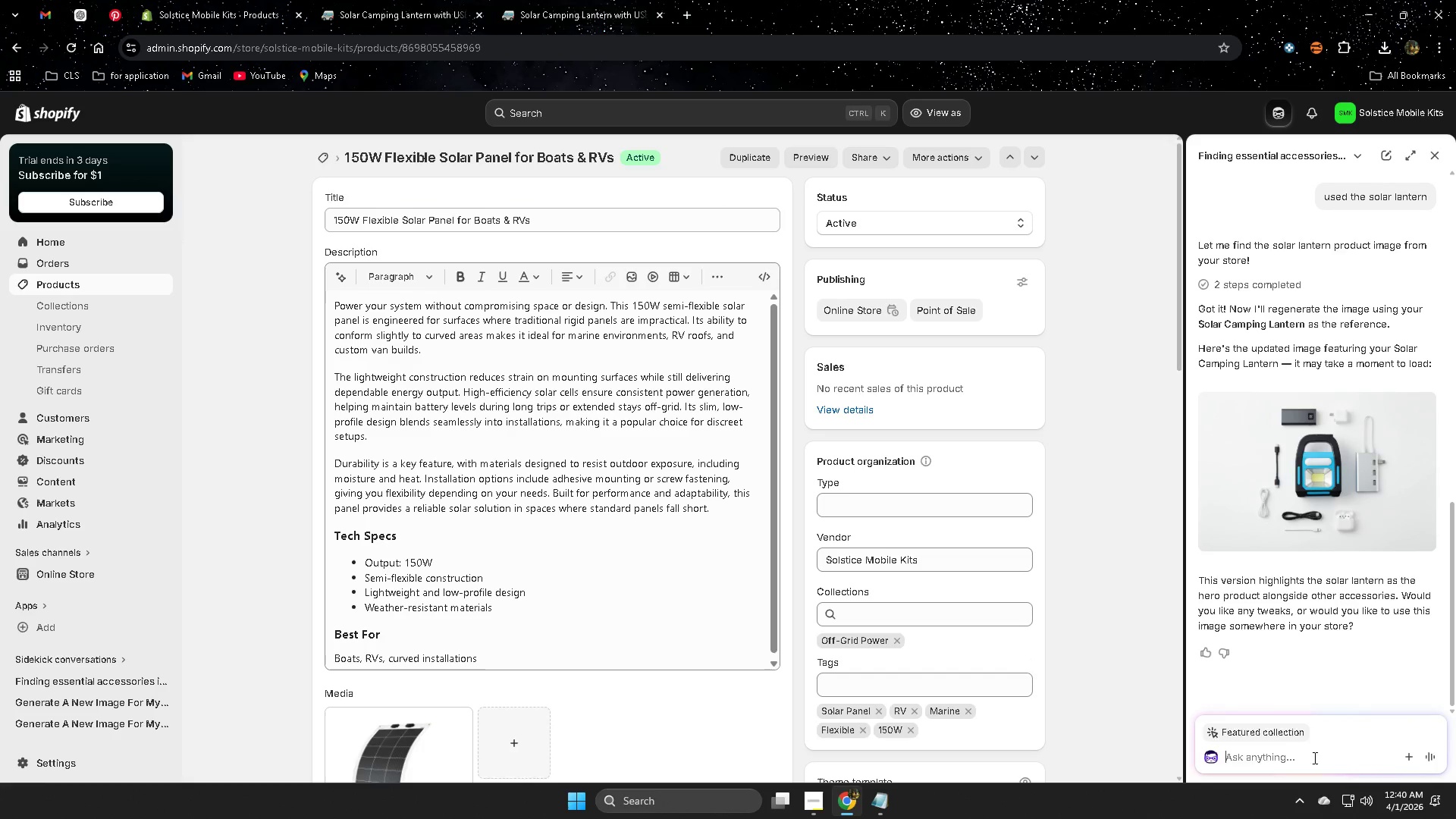 
key(Control+V)
 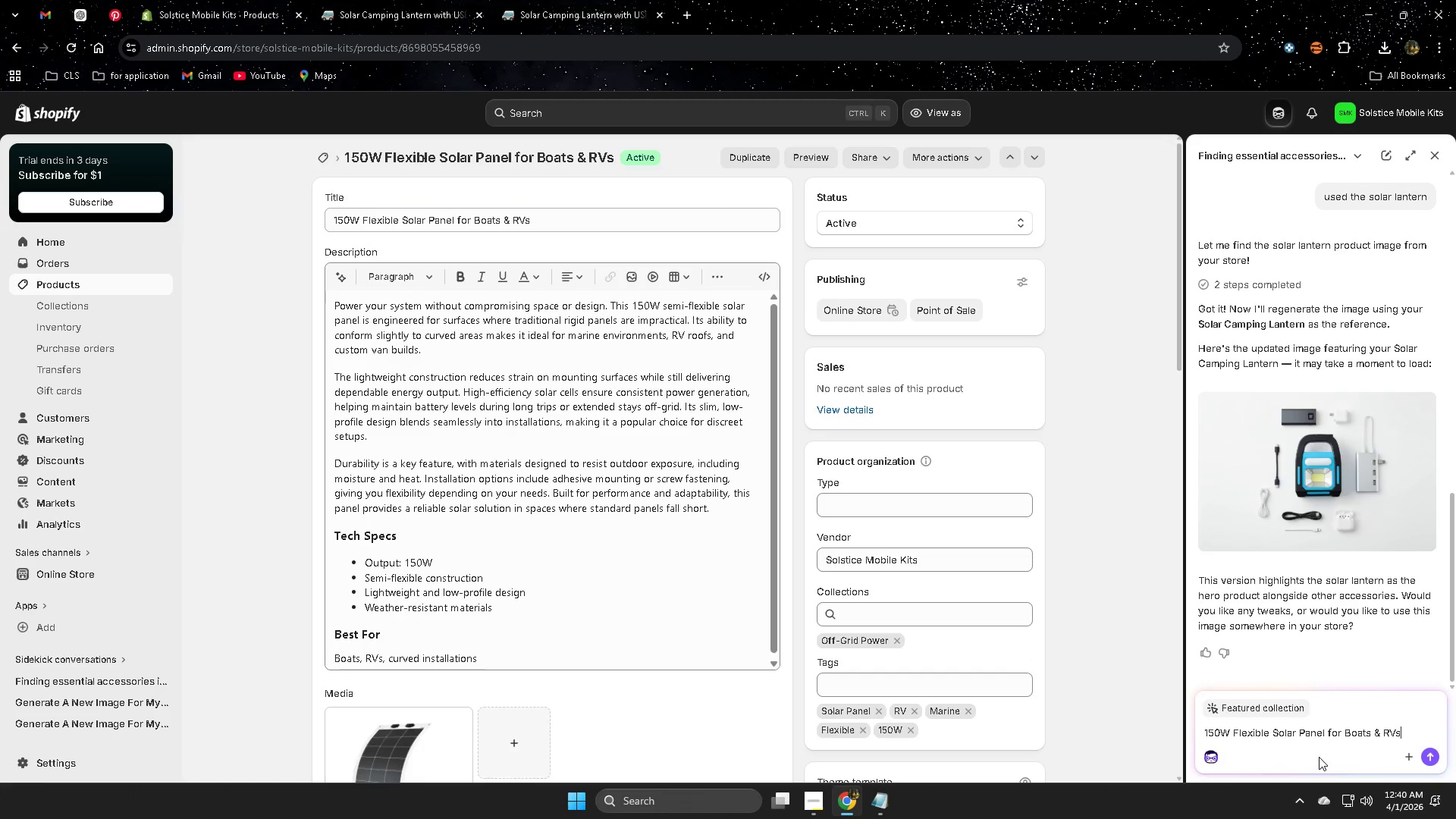 
key(Enter)
 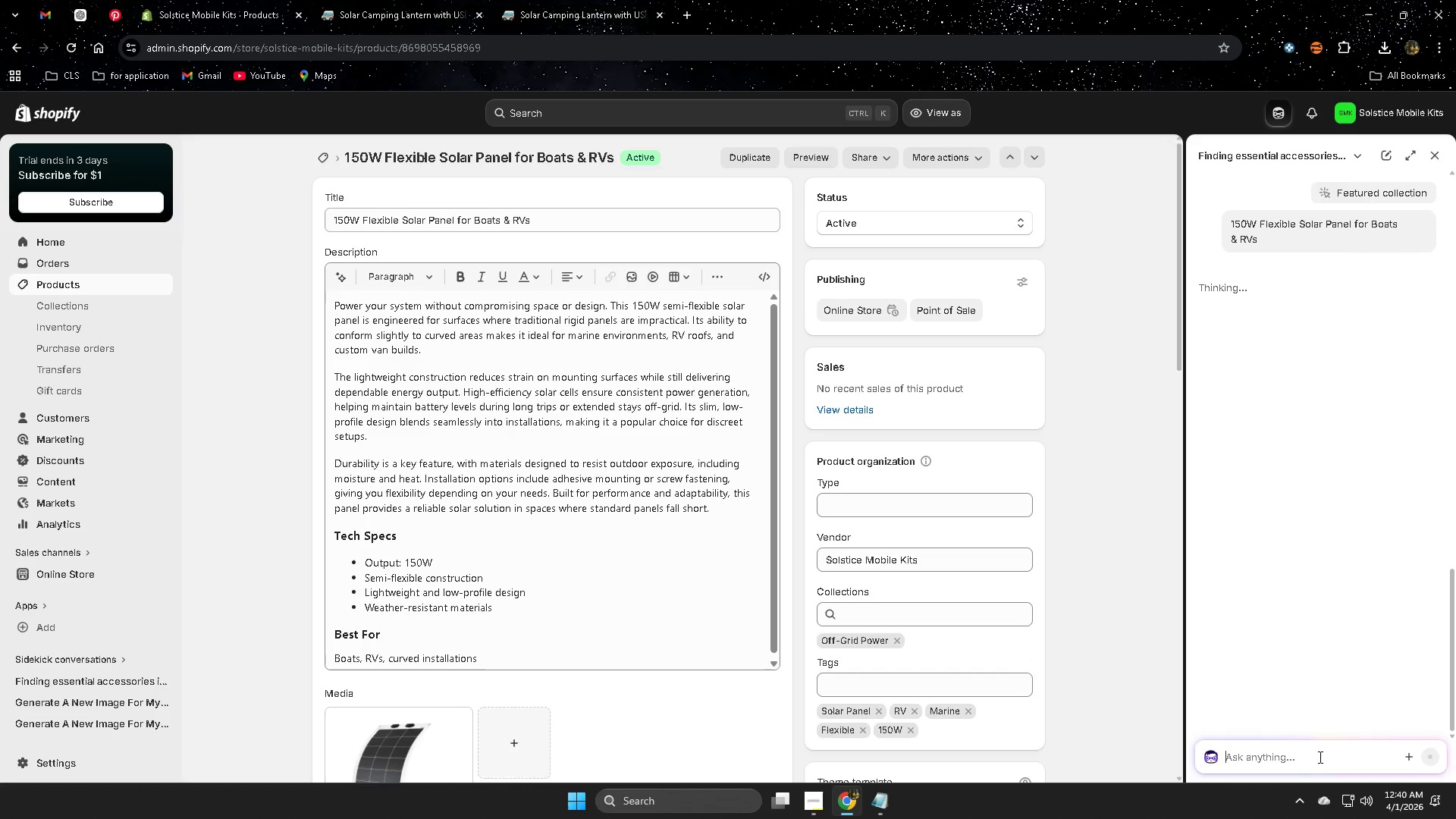 
type(make )
 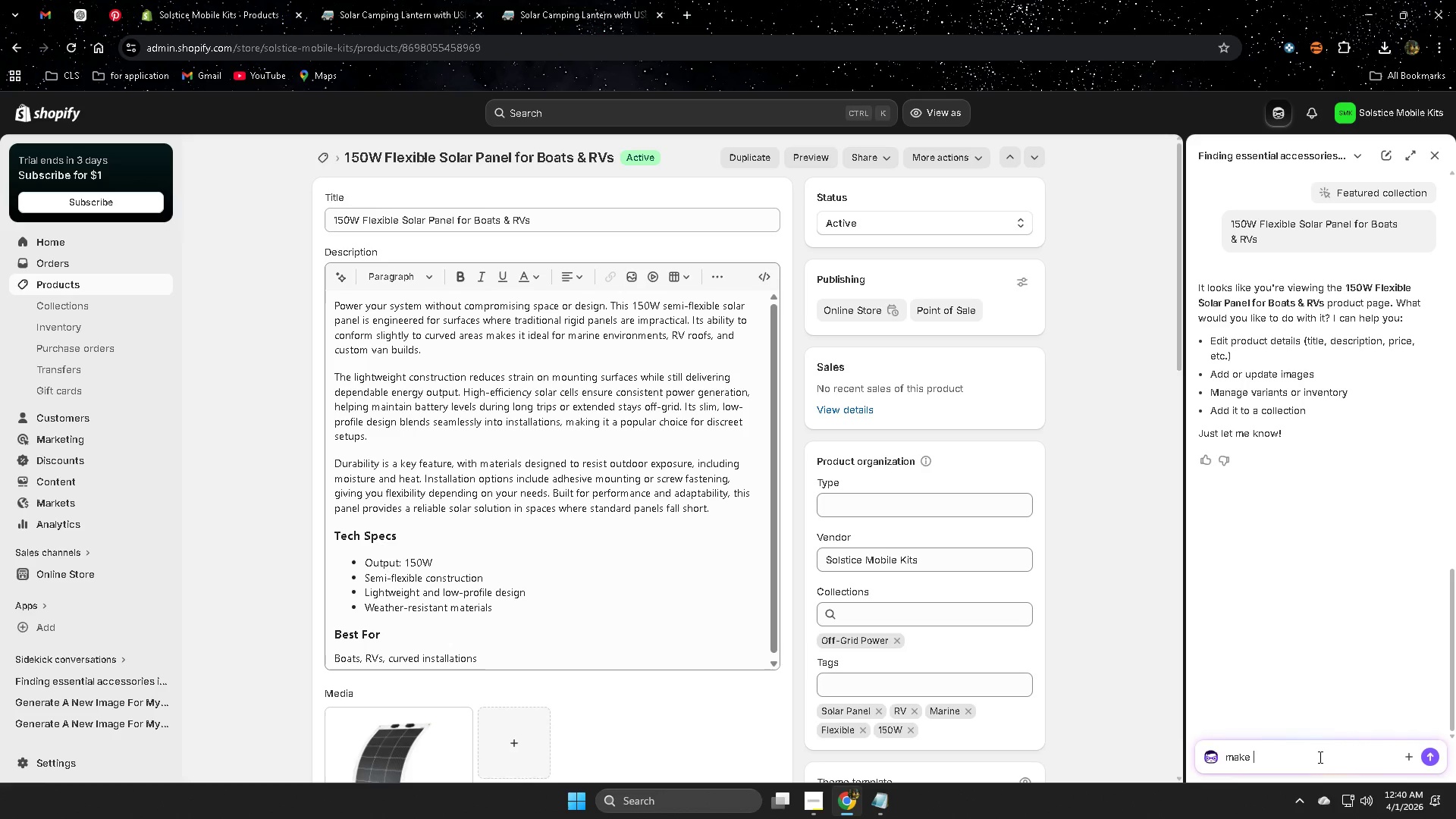 
wait(7.45)
 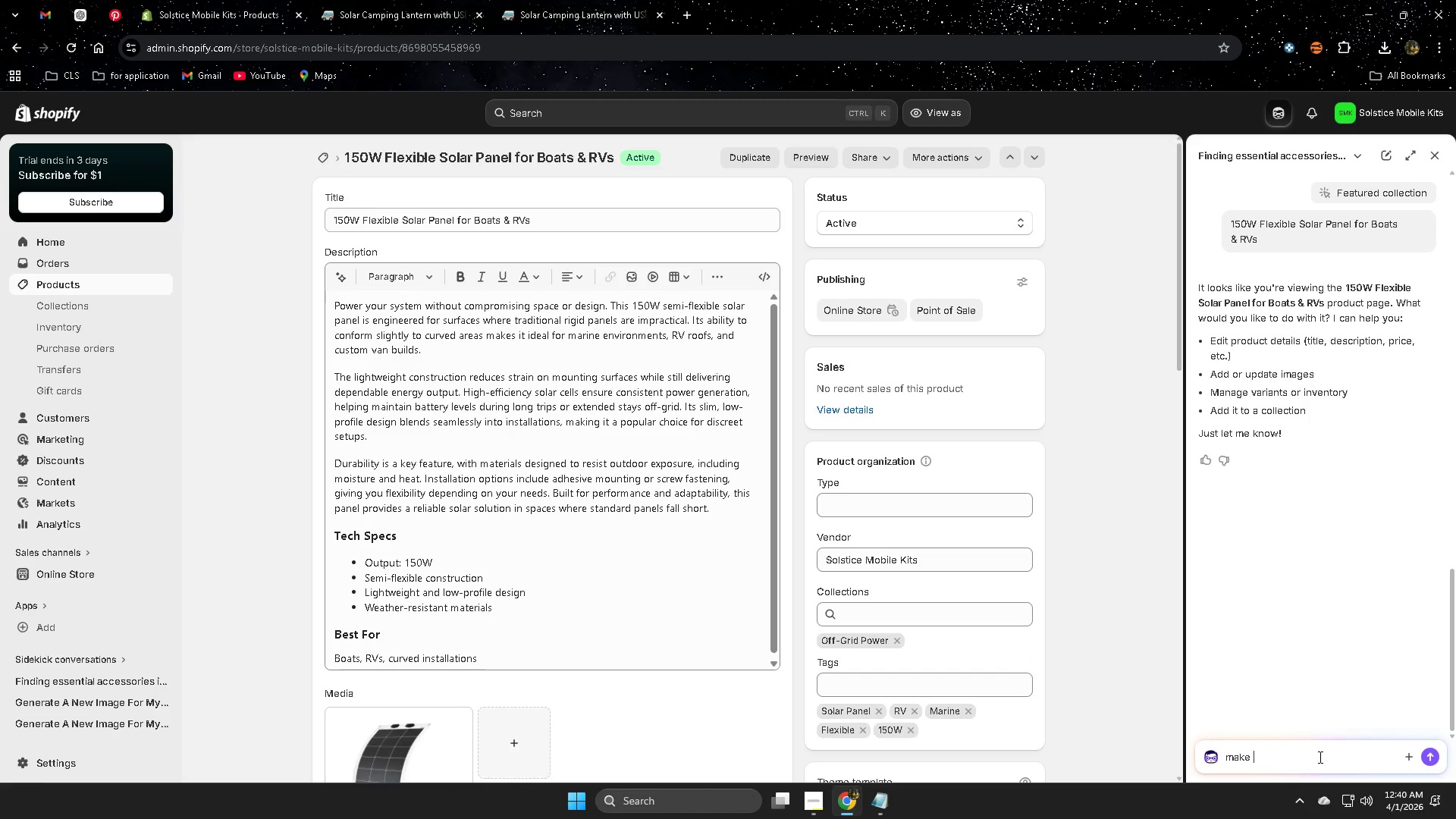 
type(high quality ema)
key(Backspace)
key(Backspace)
key(Backspace)
type(image)
 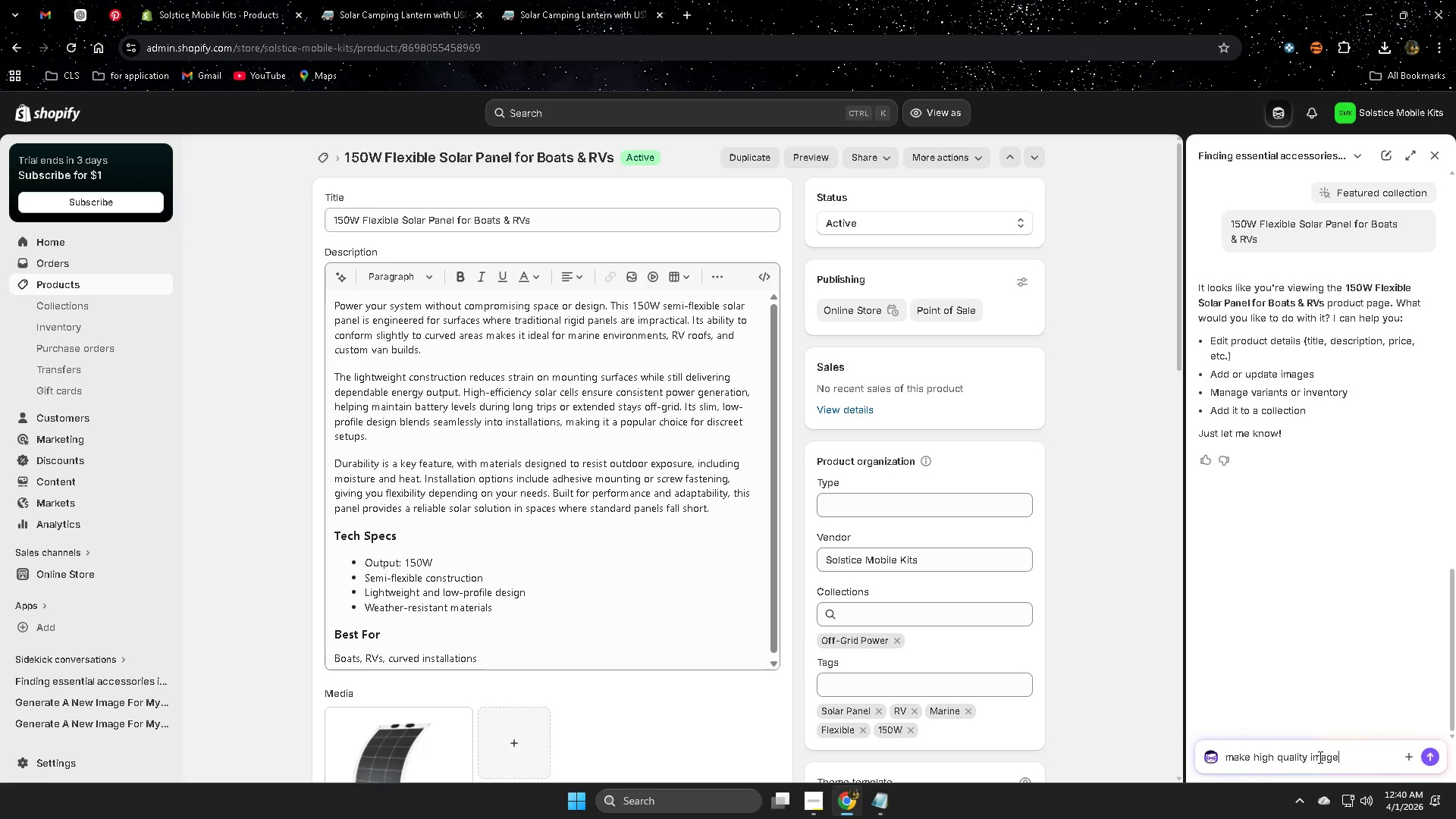 
key(Enter)
 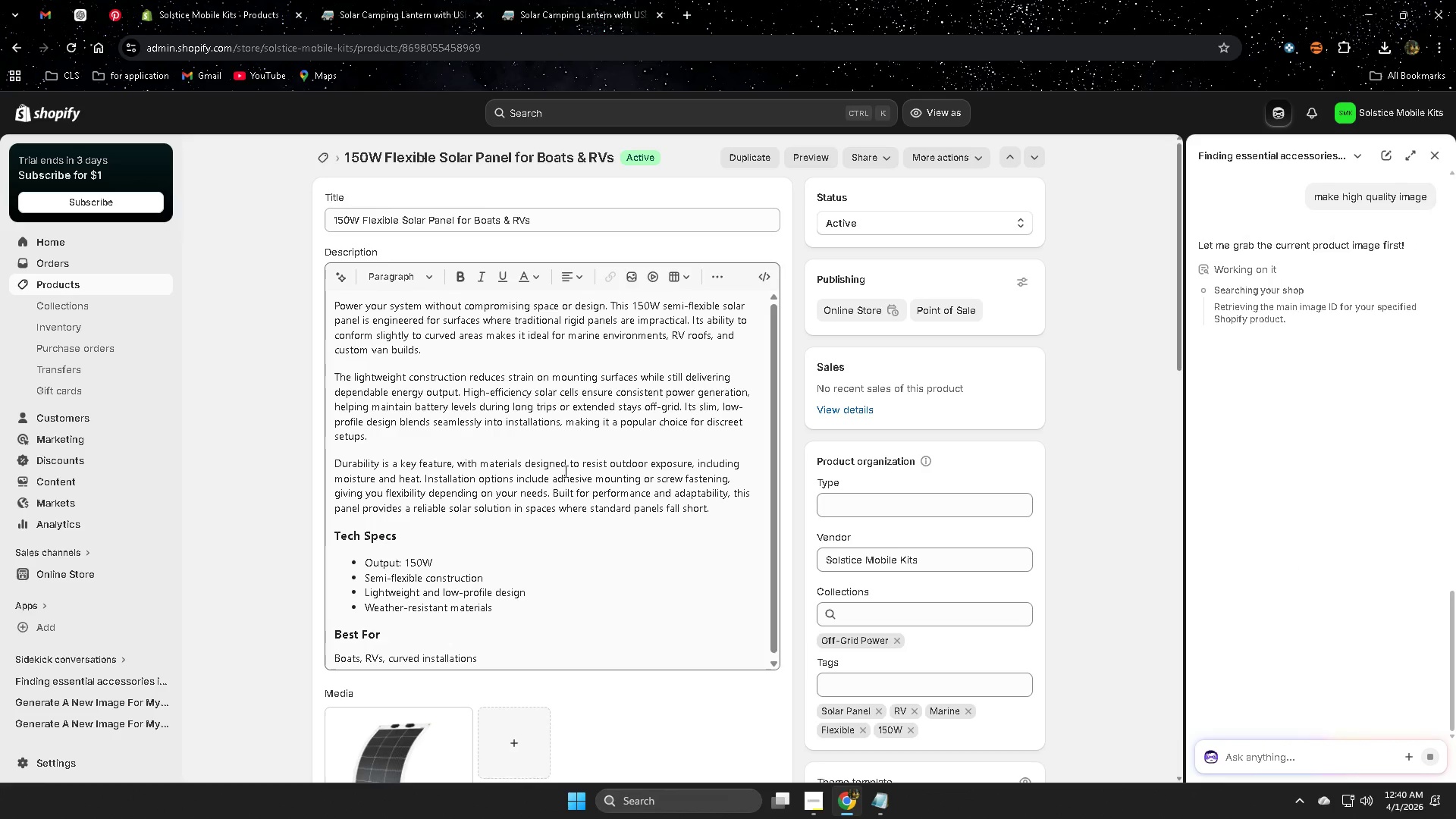 
wait(6.91)
 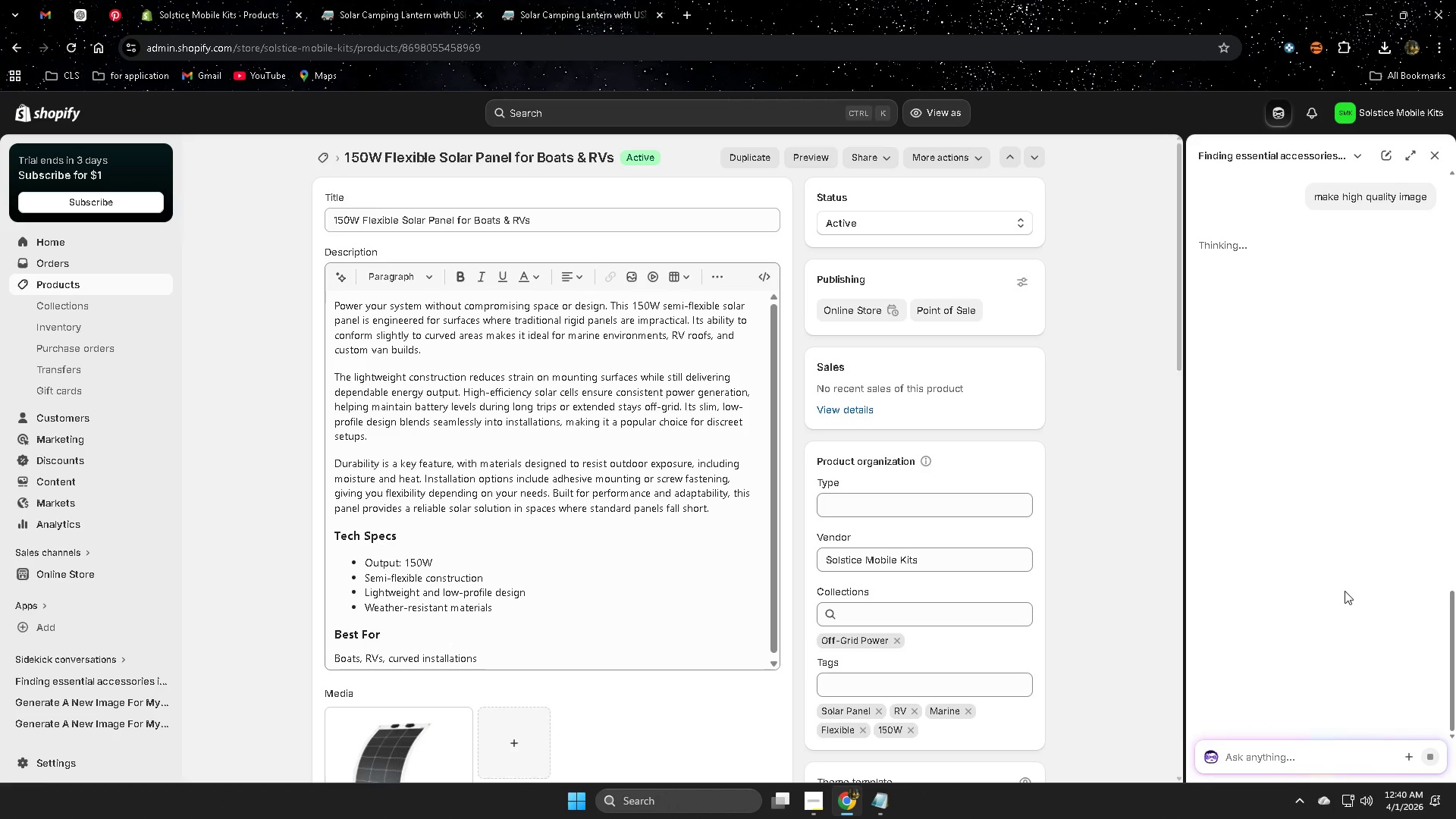 
scroll: coordinate [566, 466], scroll_direction: down, amount: 2.0
 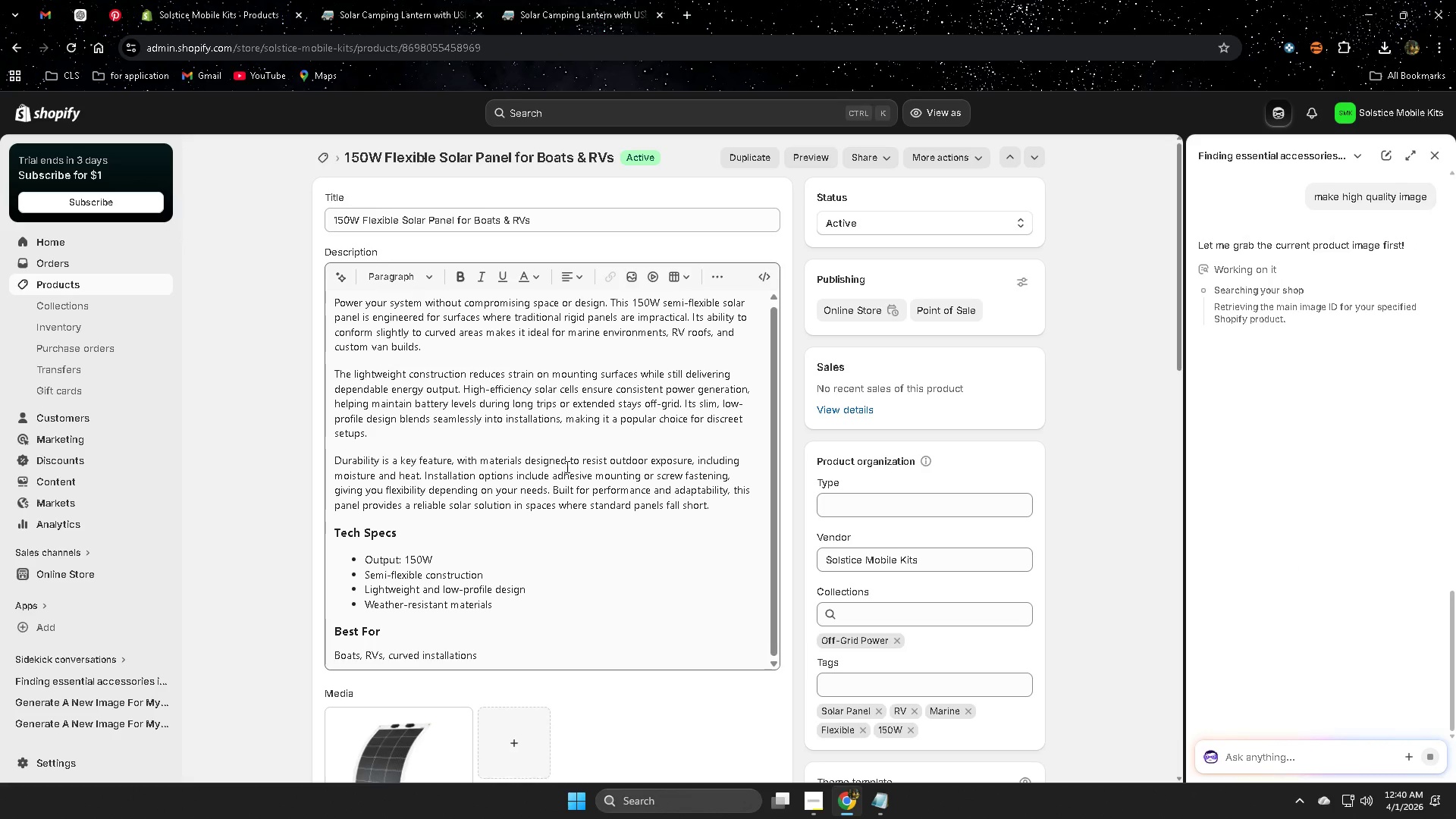 
scroll: coordinate [566, 466], scroll_direction: up, amount: 1.0
 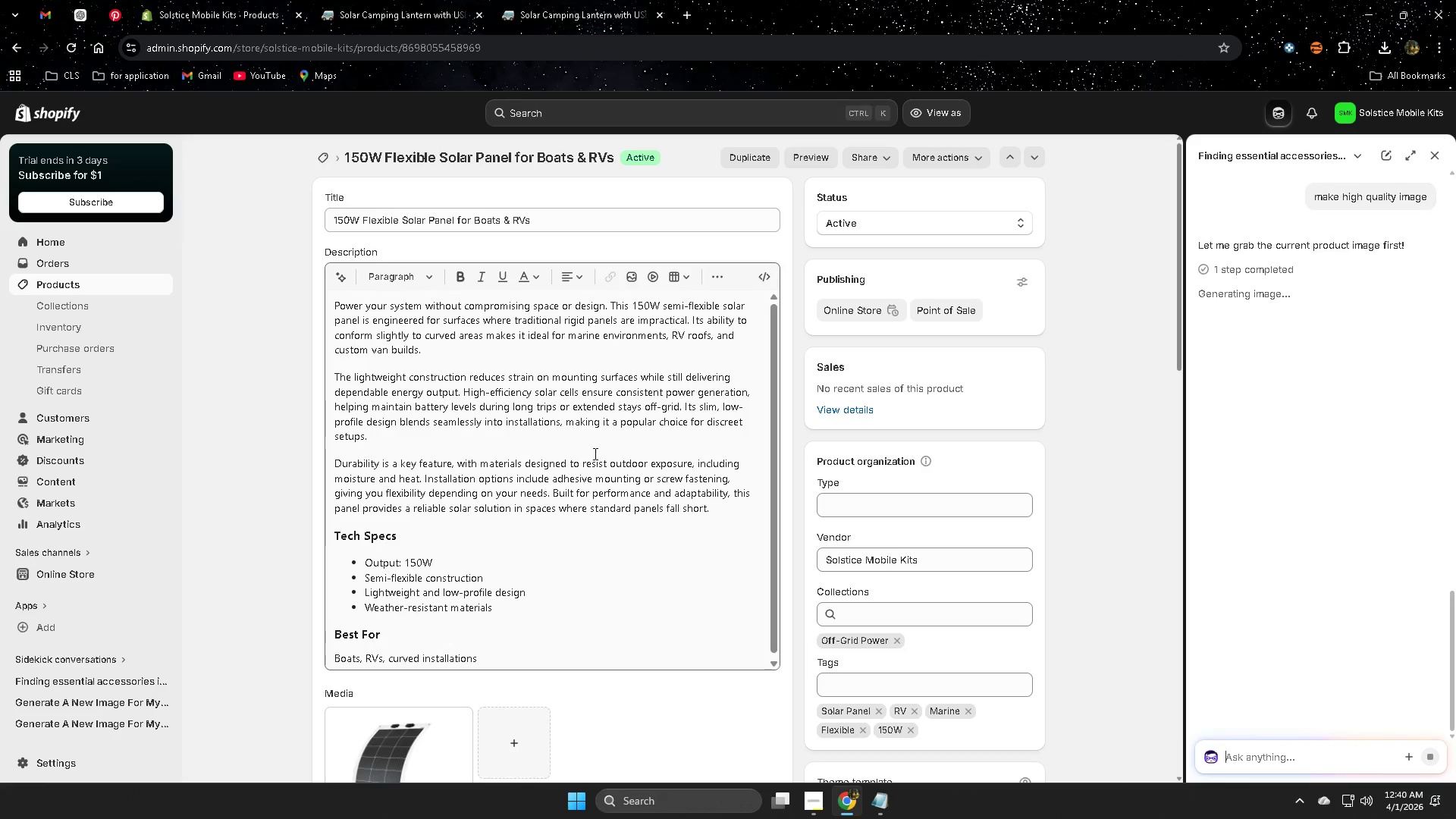 
scroll: coordinate [603, 452], scroll_direction: none, amount: 0.0
 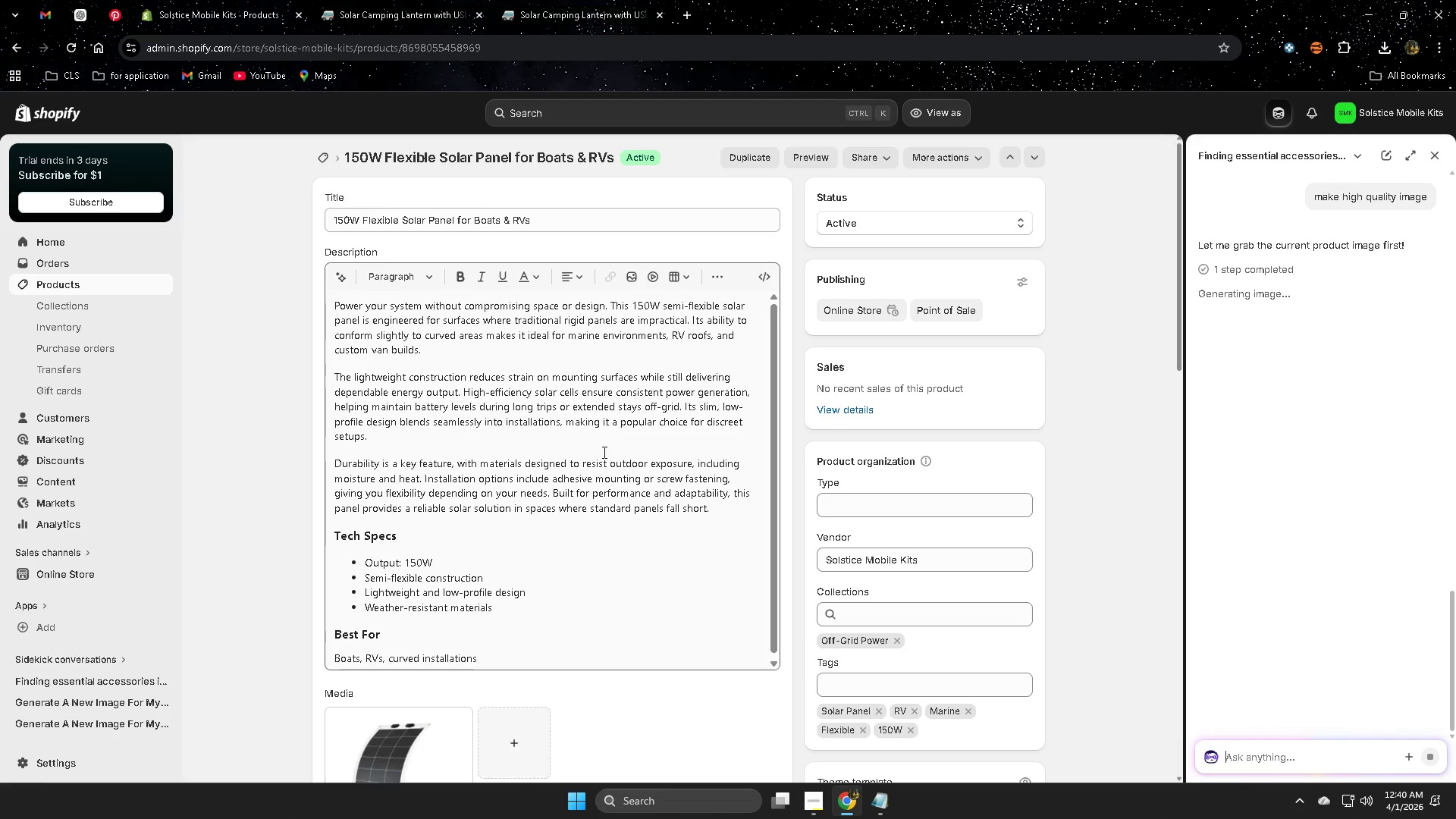 
scroll: coordinate [1040, 535], scroll_direction: down, amount: 6.0
 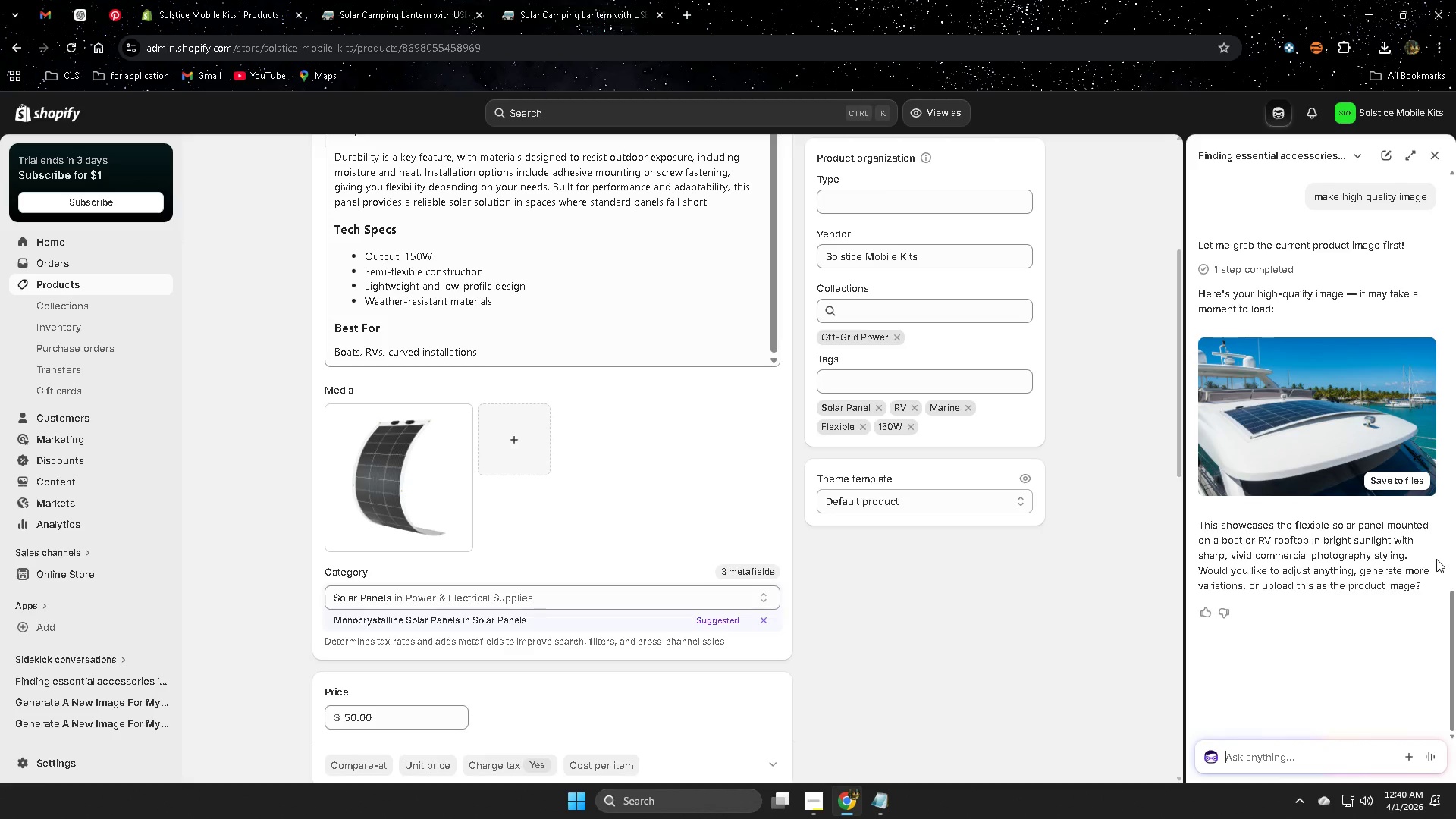 
wait(23.86)
 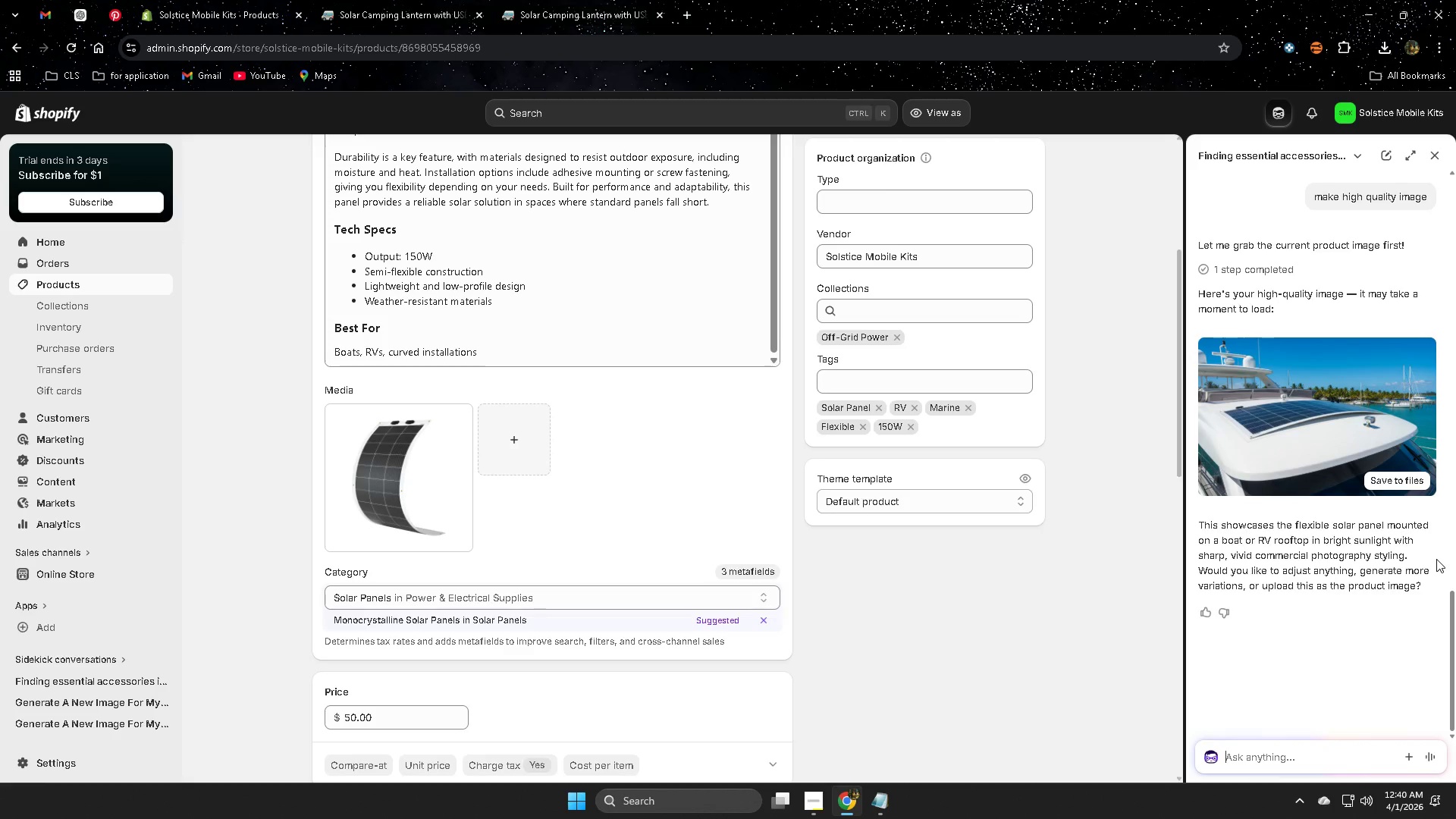 
left_click([1304, 417])
 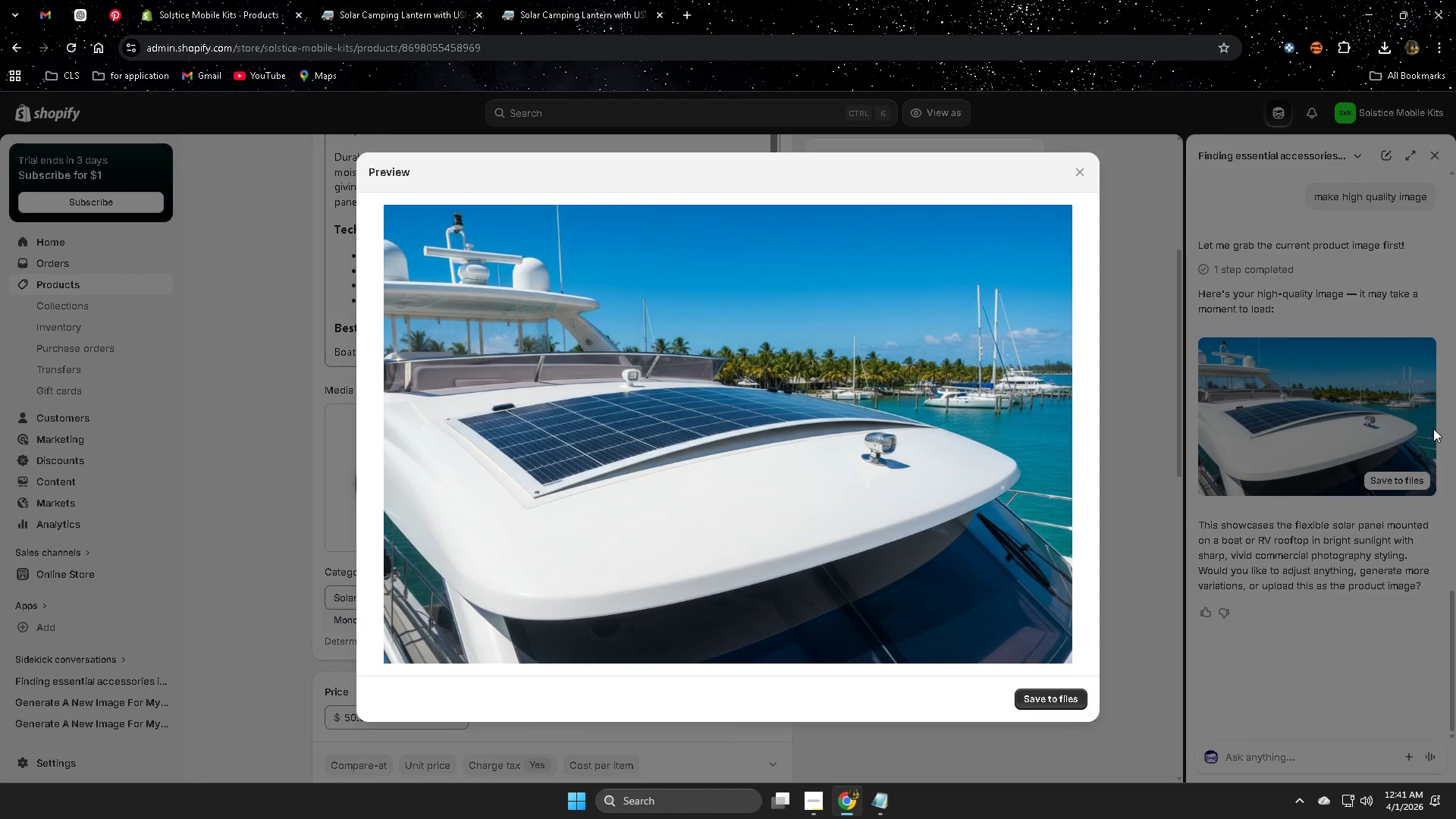 
key(Escape)
 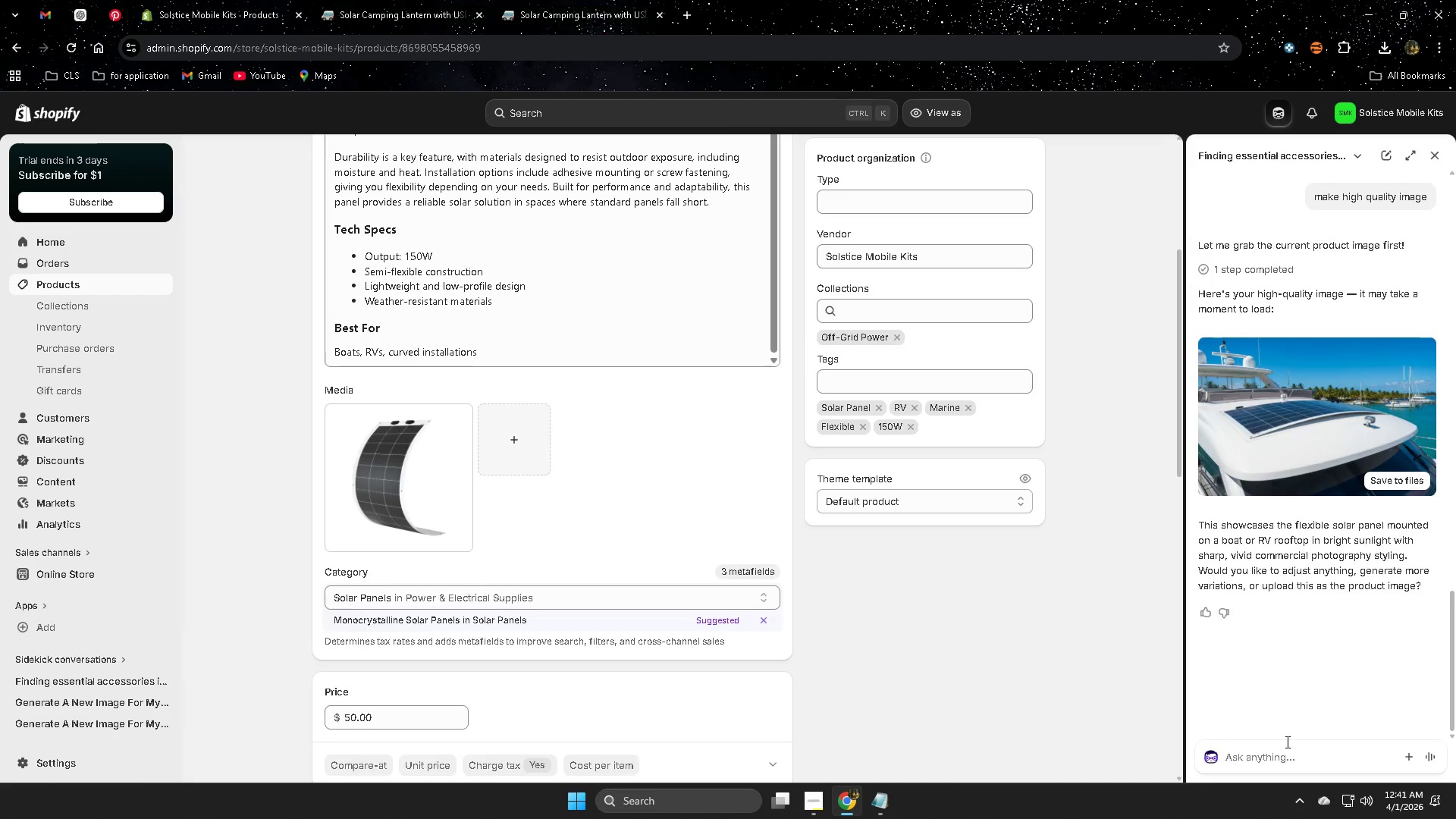 
left_click([1274, 764])
 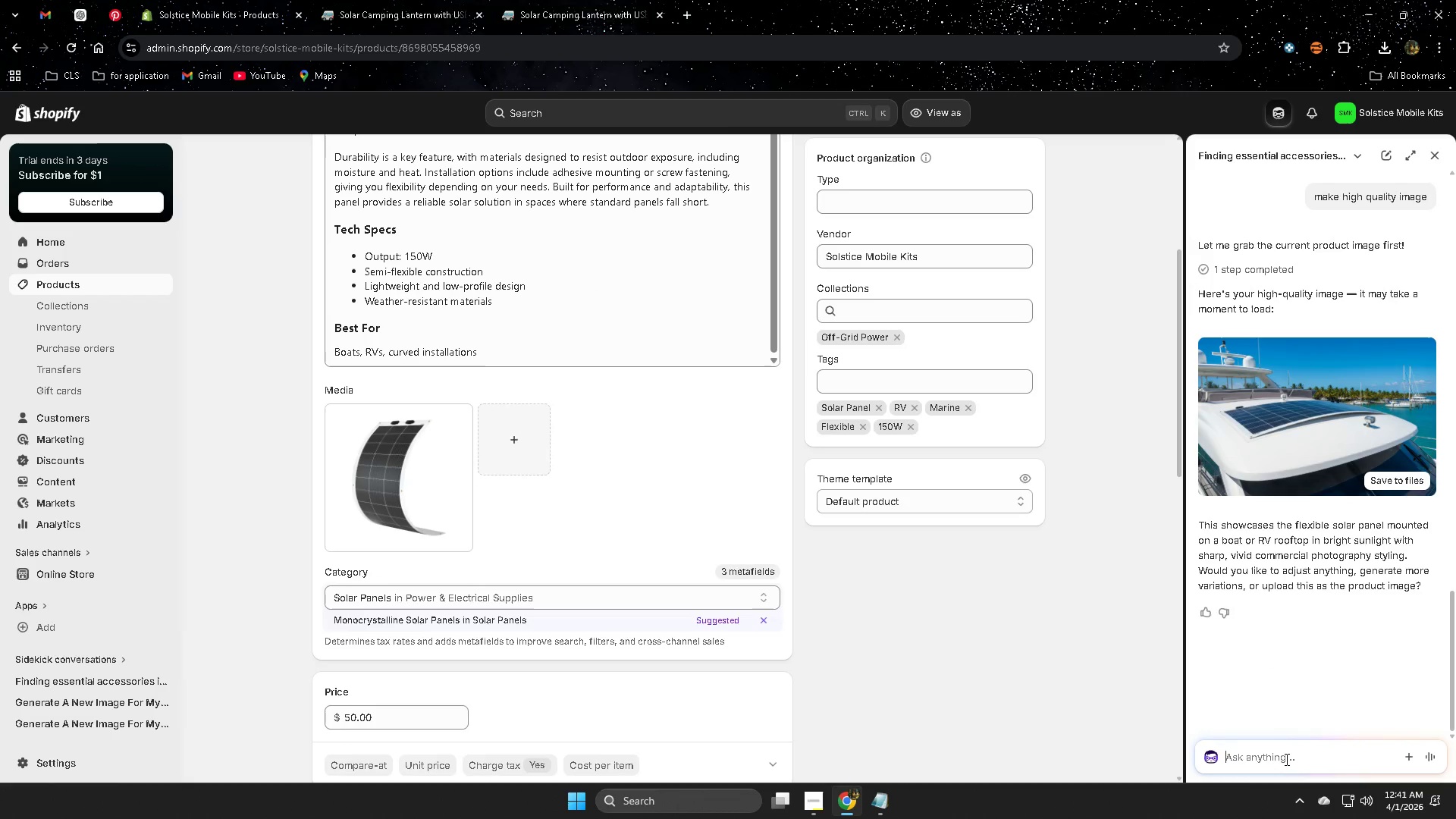 
type(mk)
key(Backspace)
 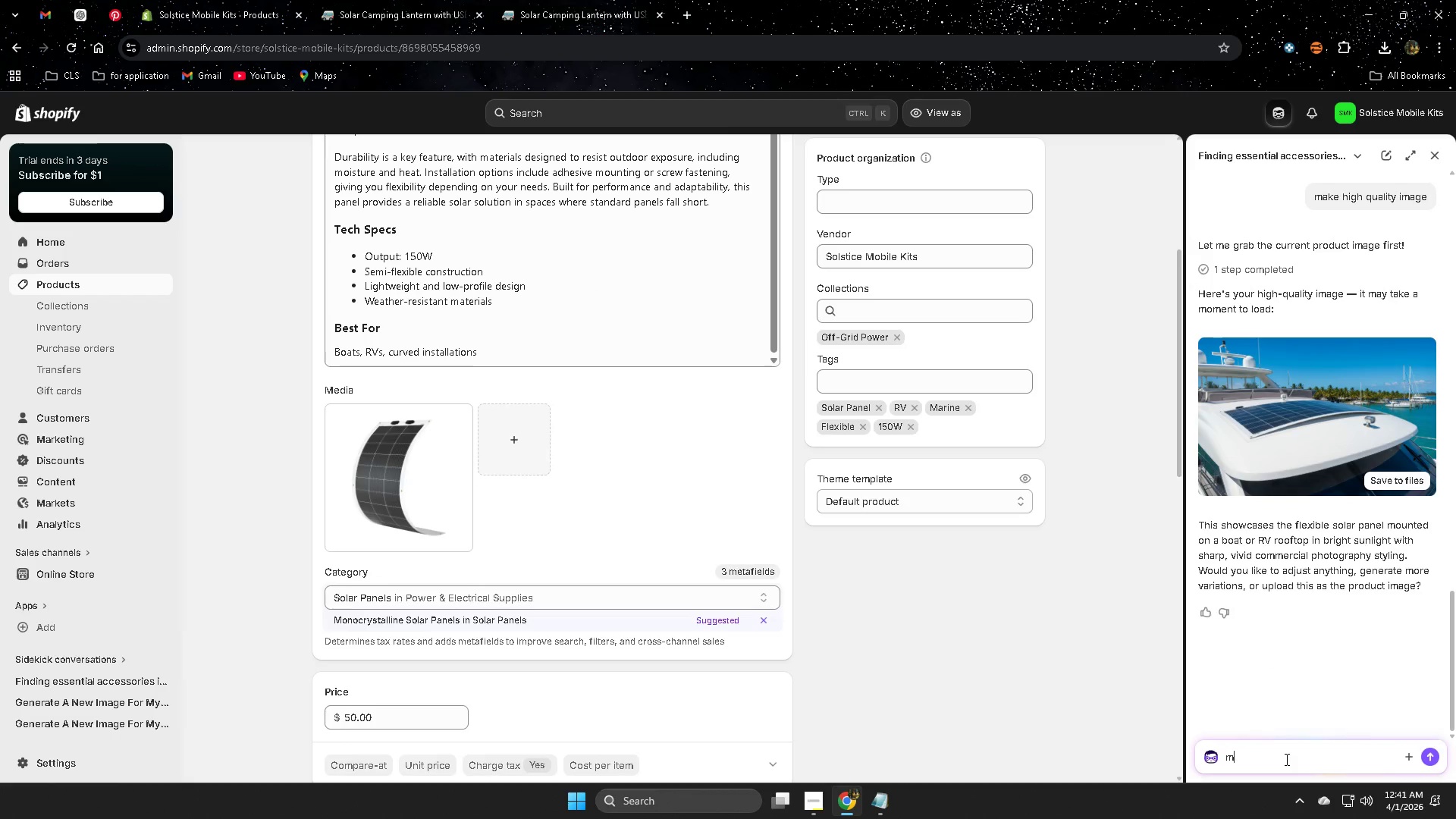 
type(ake it plani)
key(Backspace)
type(en)
key(Backspace)
type( whi)
 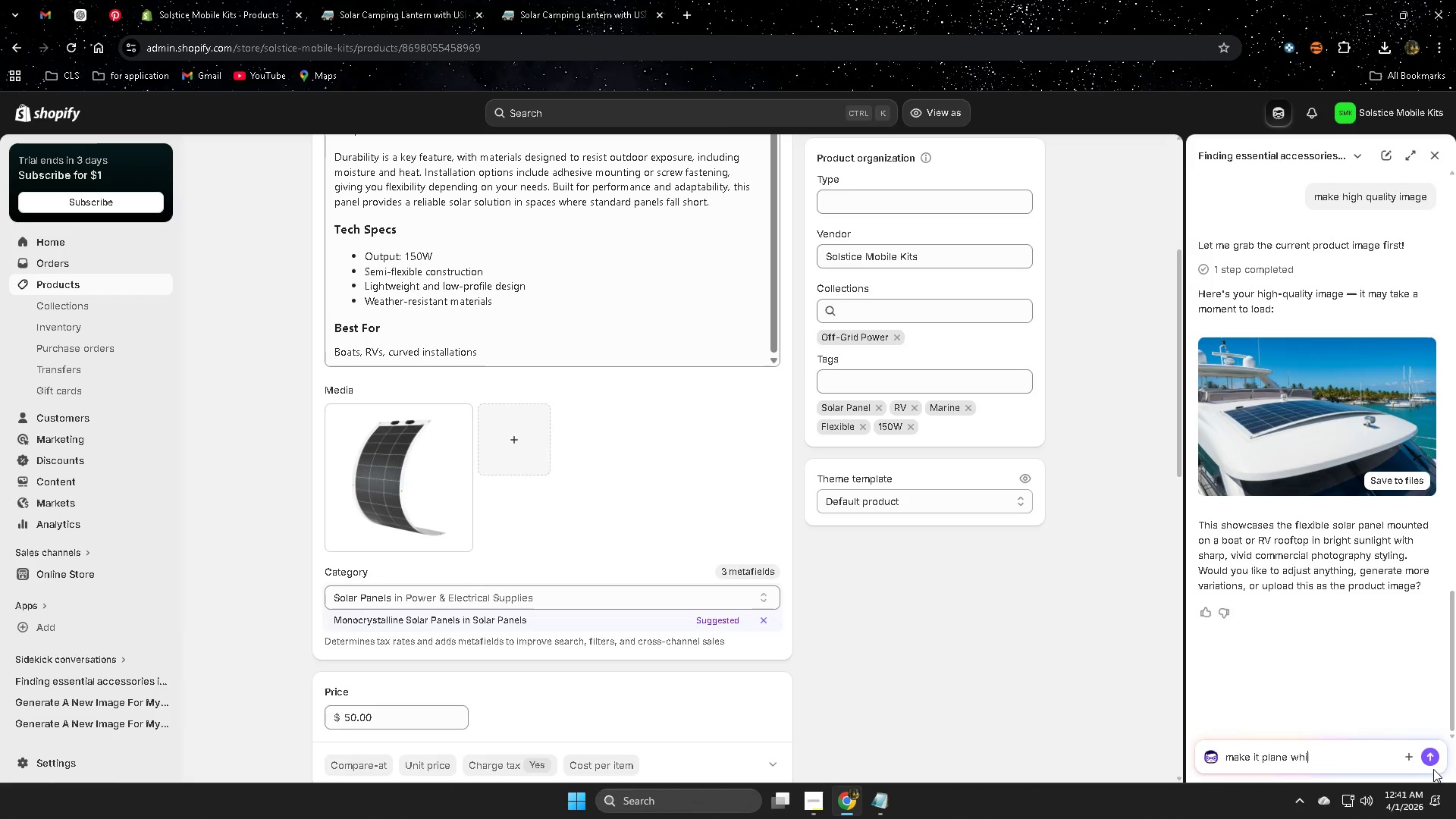 
key(T)
 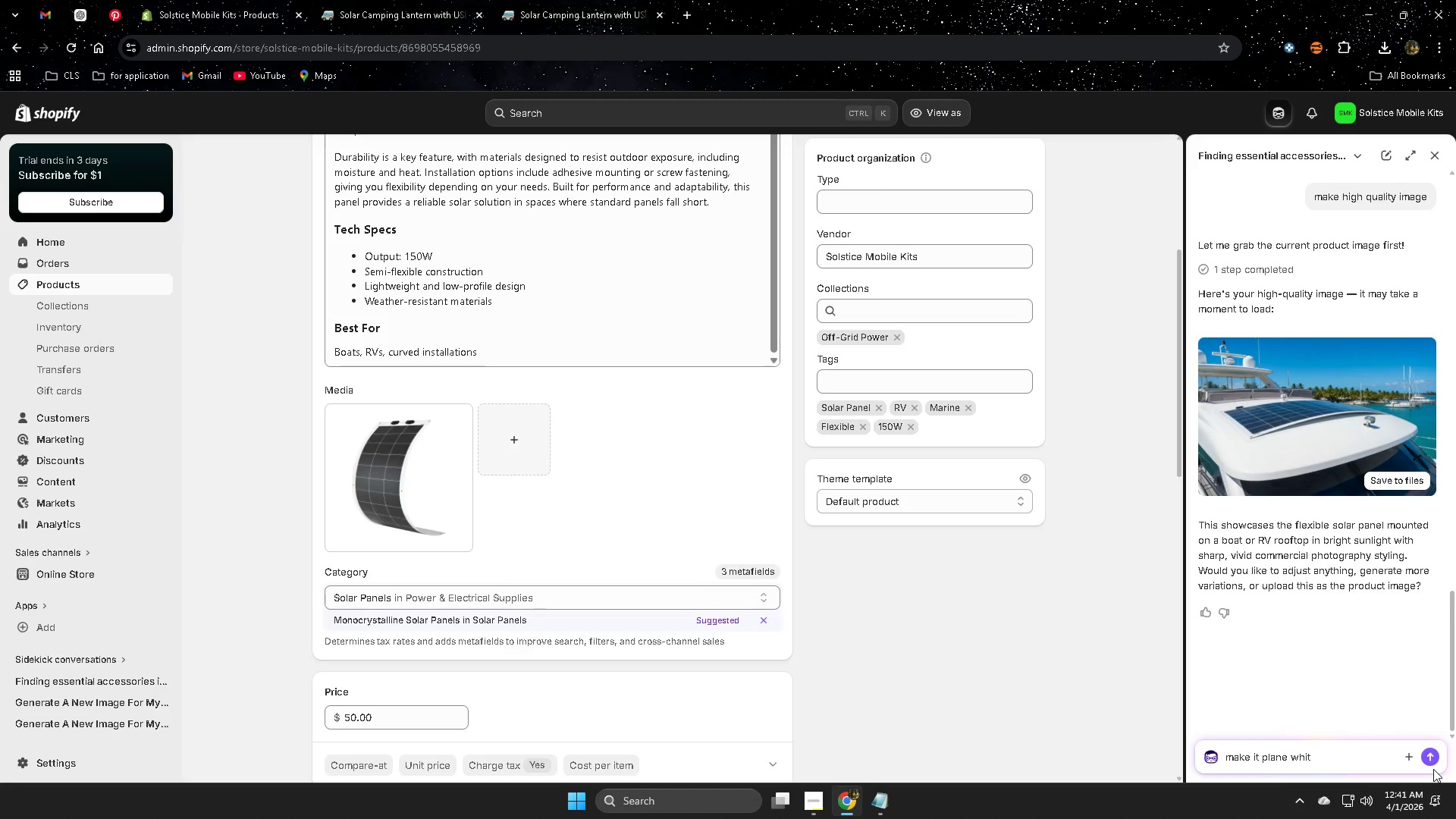 
key(Backspace)
 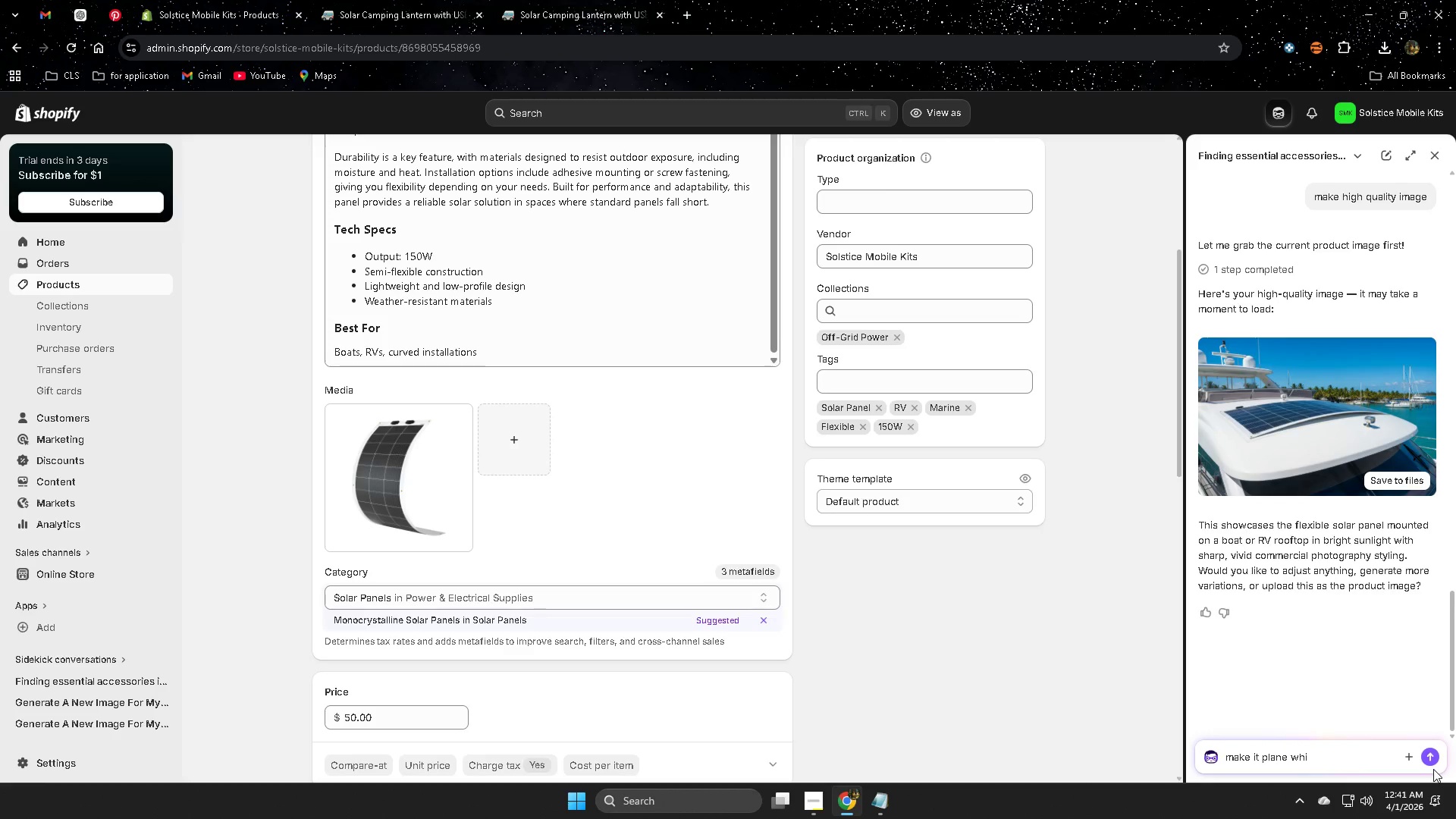 
key(Backspace)
 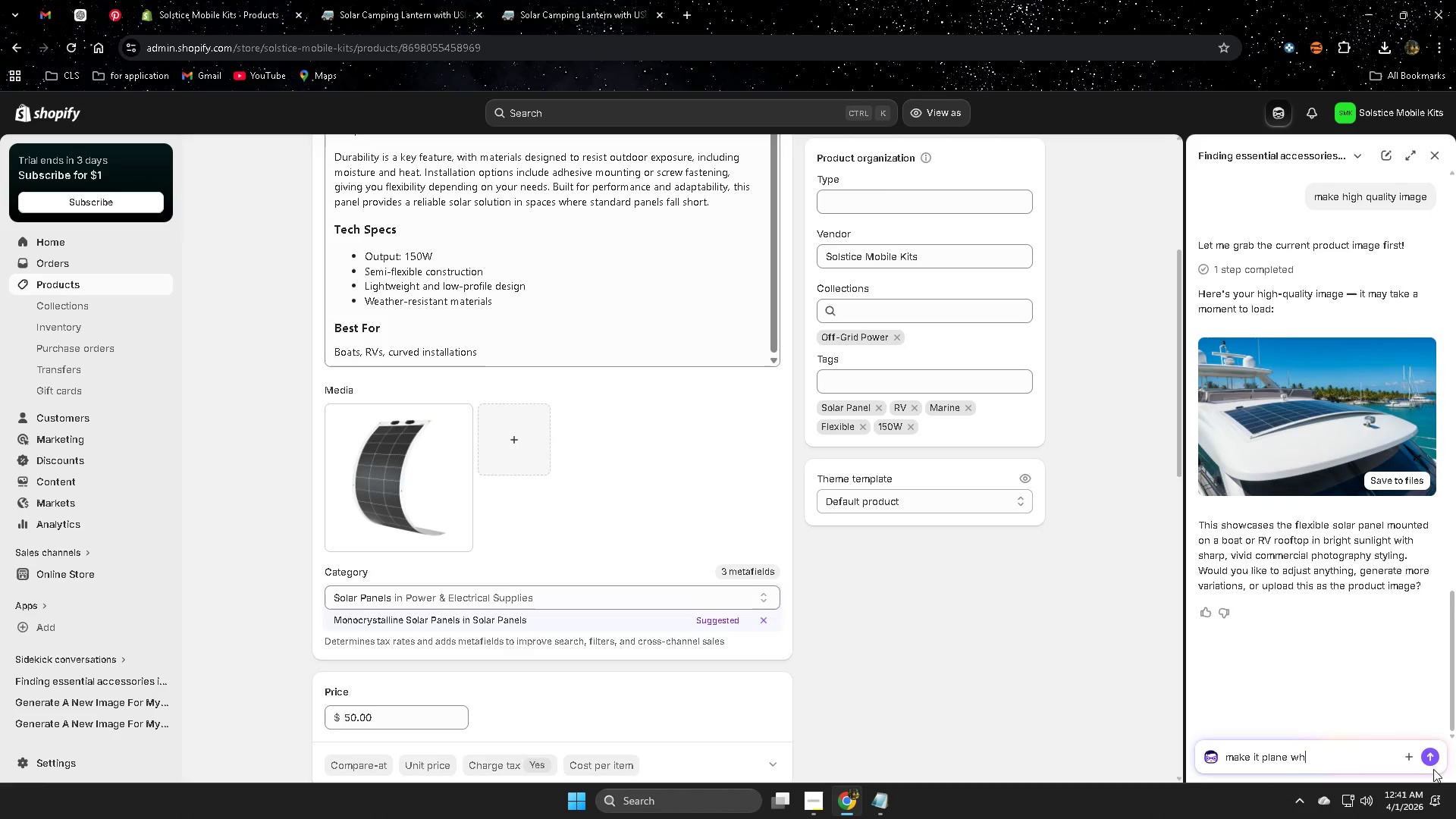 
key(Backspace)
 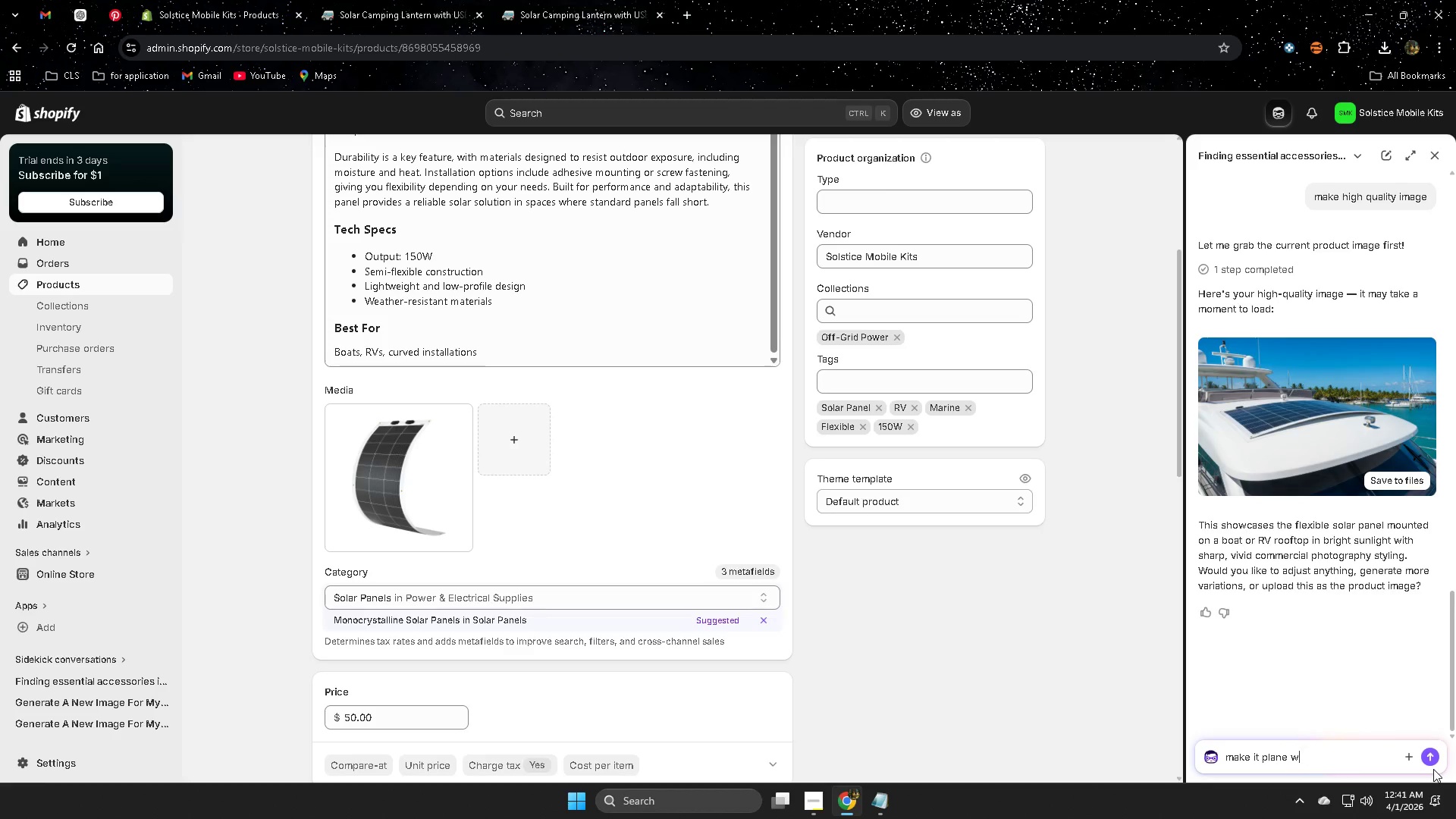 
key(Backspace)
 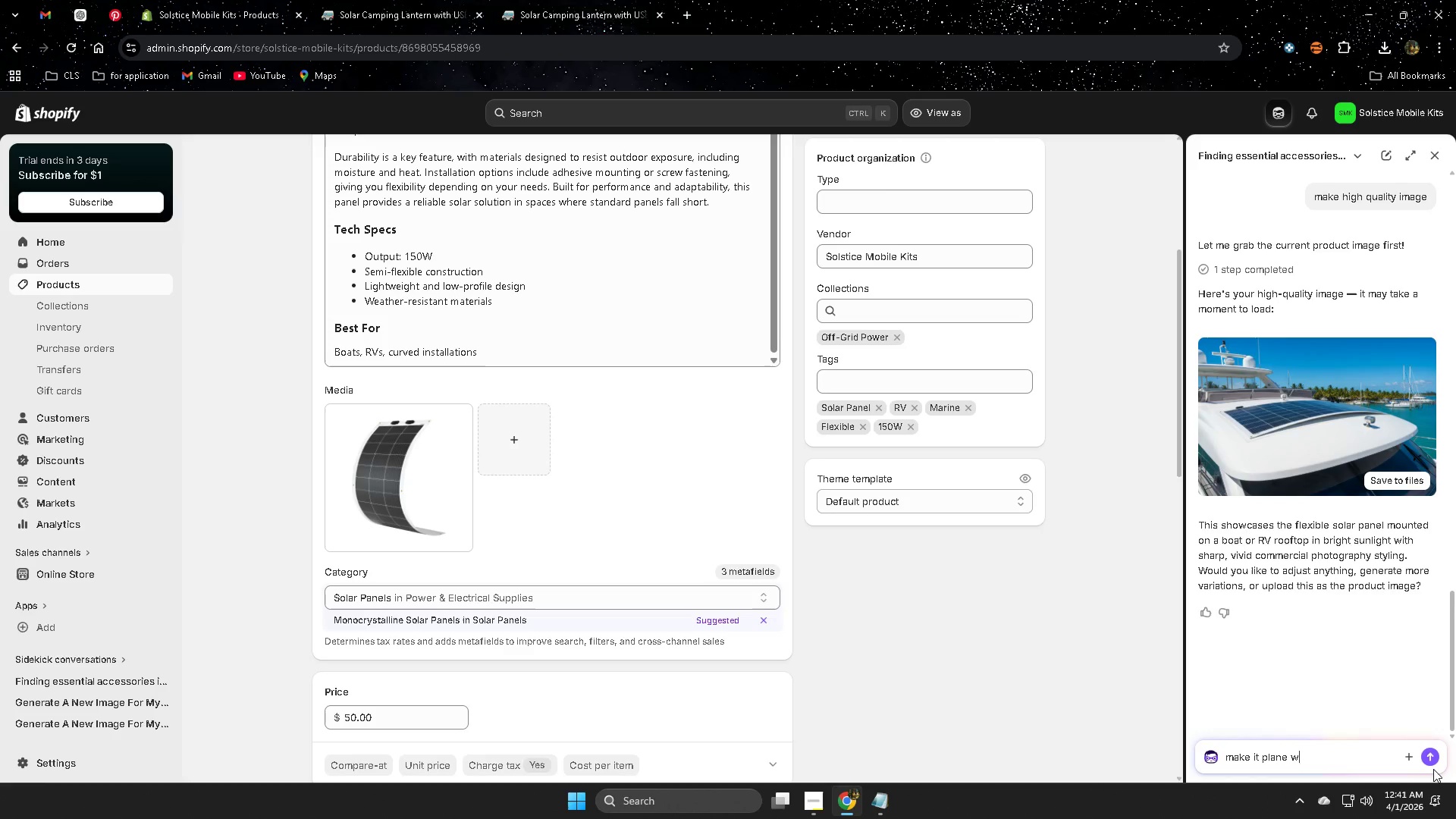 
key(Backspace)
 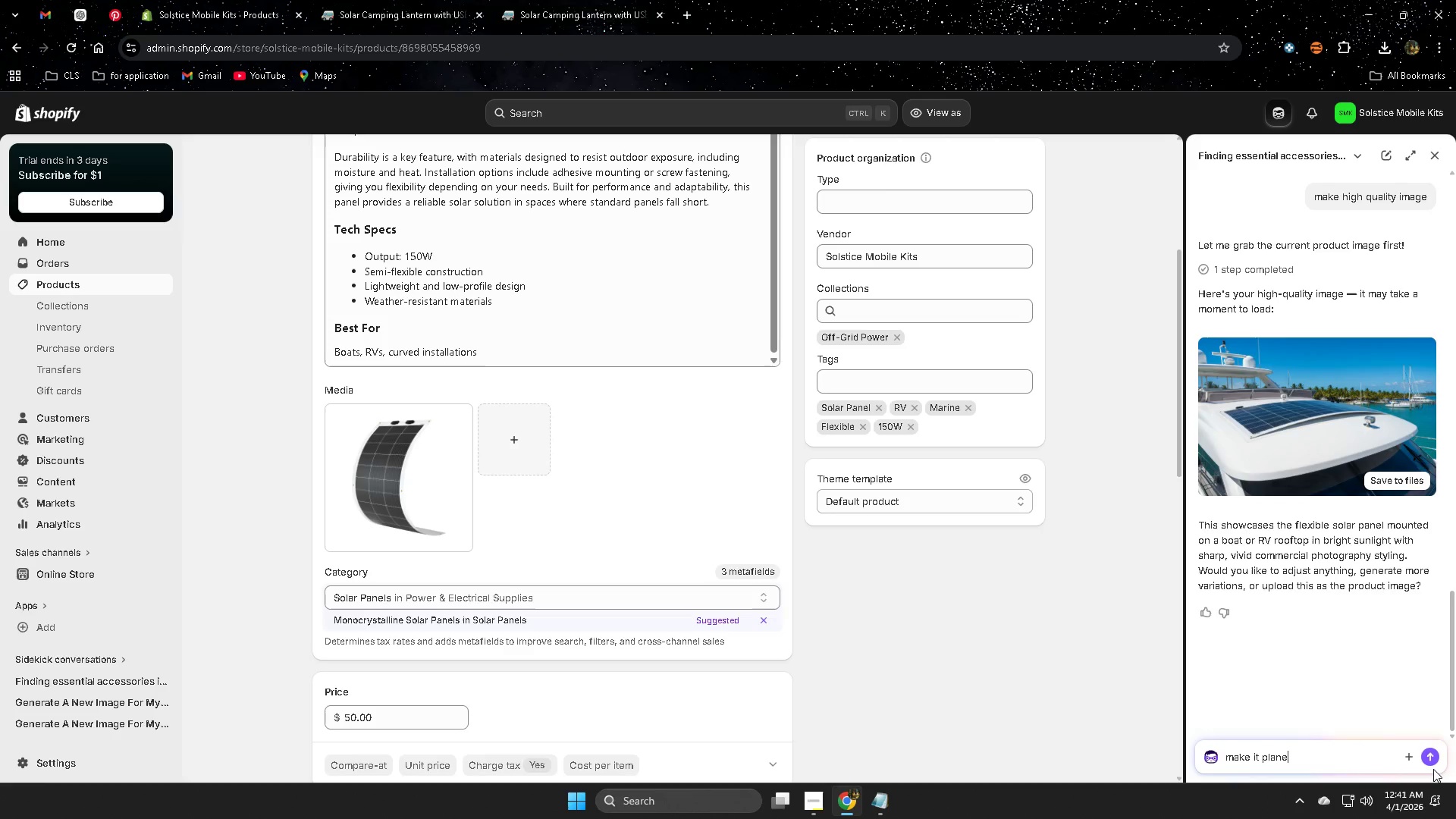 
key(Enter)
 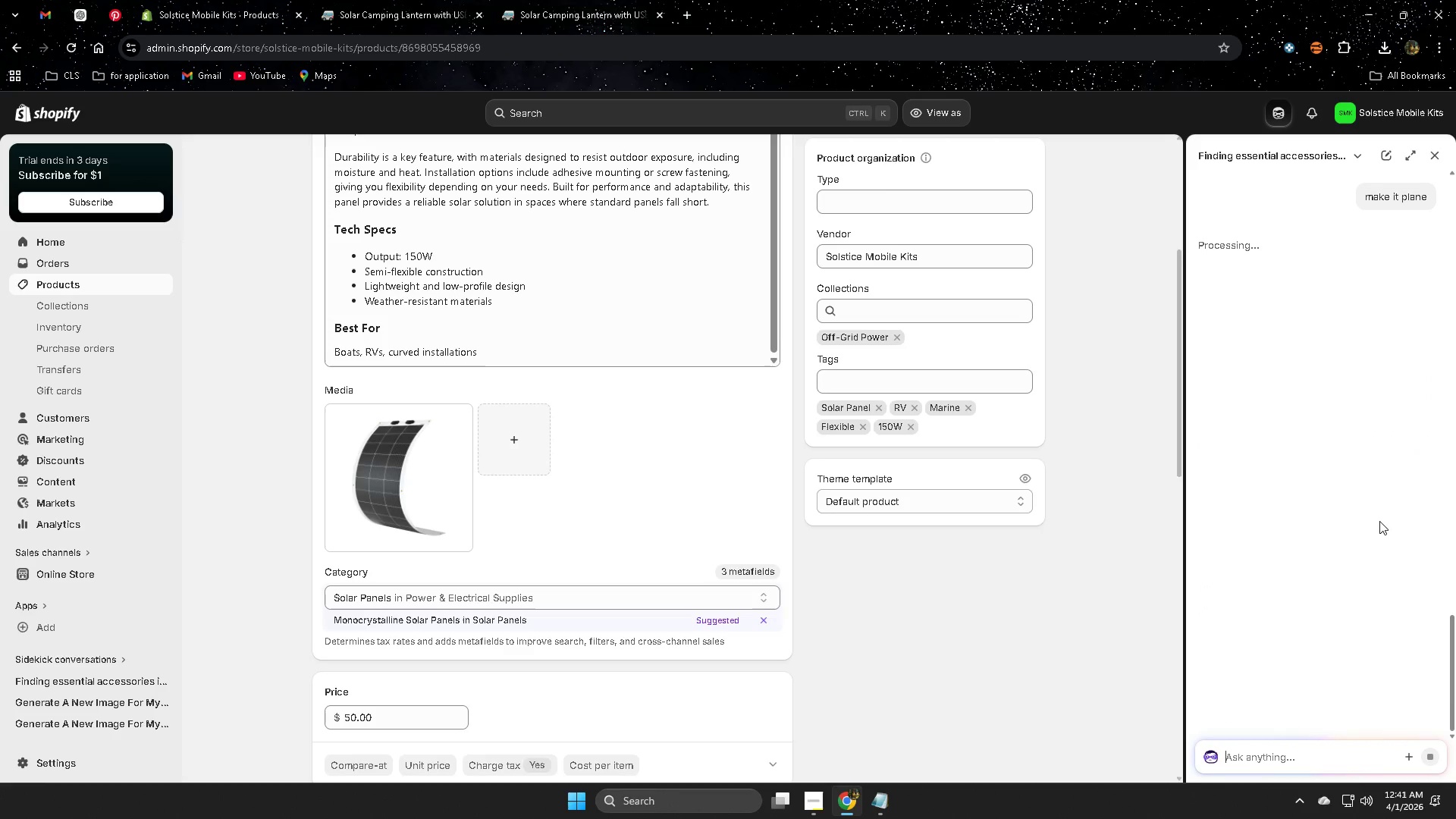 
wait(9.25)
 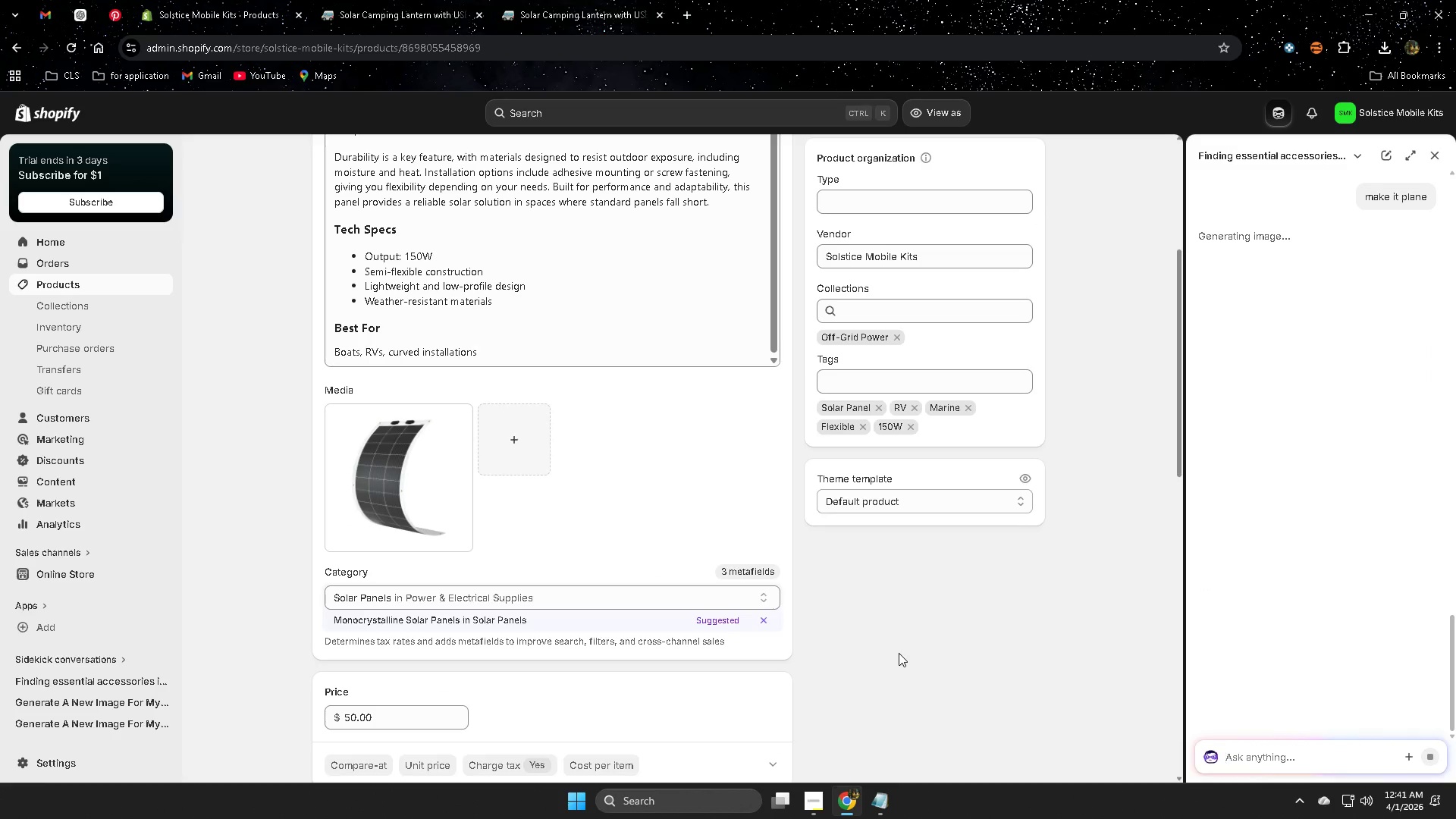 
left_click([475, 132])
 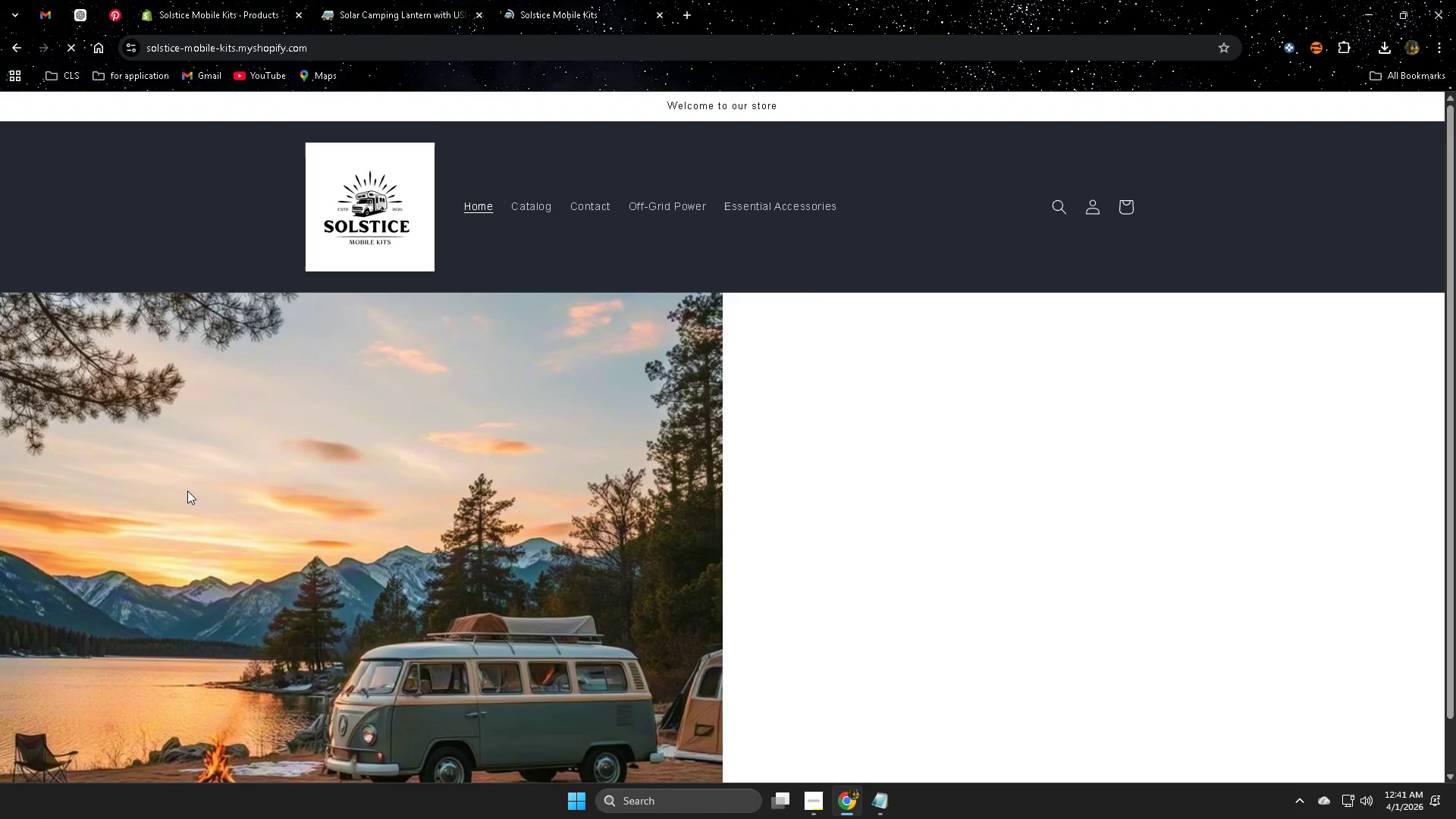 
scroll: coordinate [915, 656], scroll_direction: none, amount: 0.0
 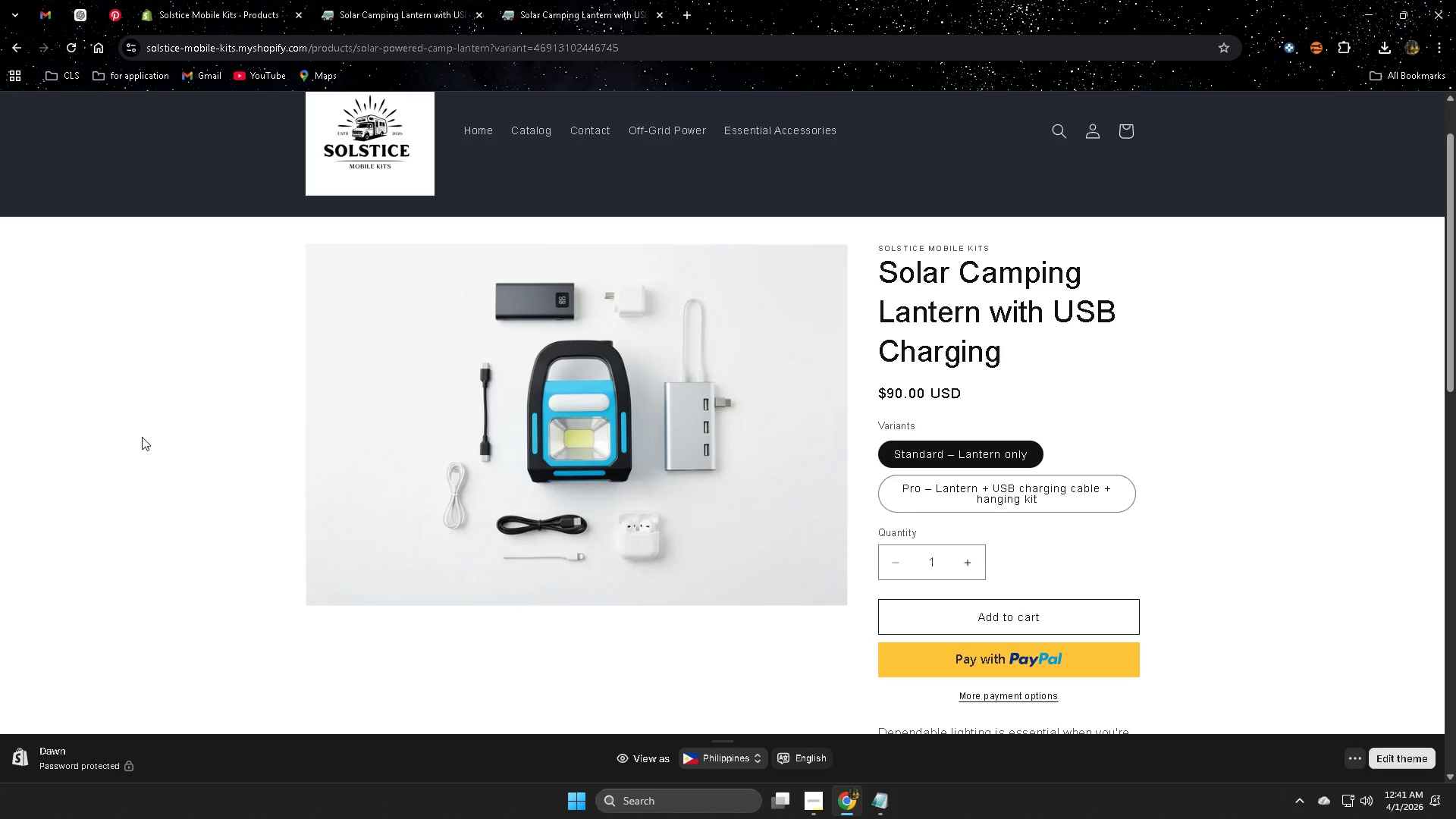 
left_click([350, 478])
 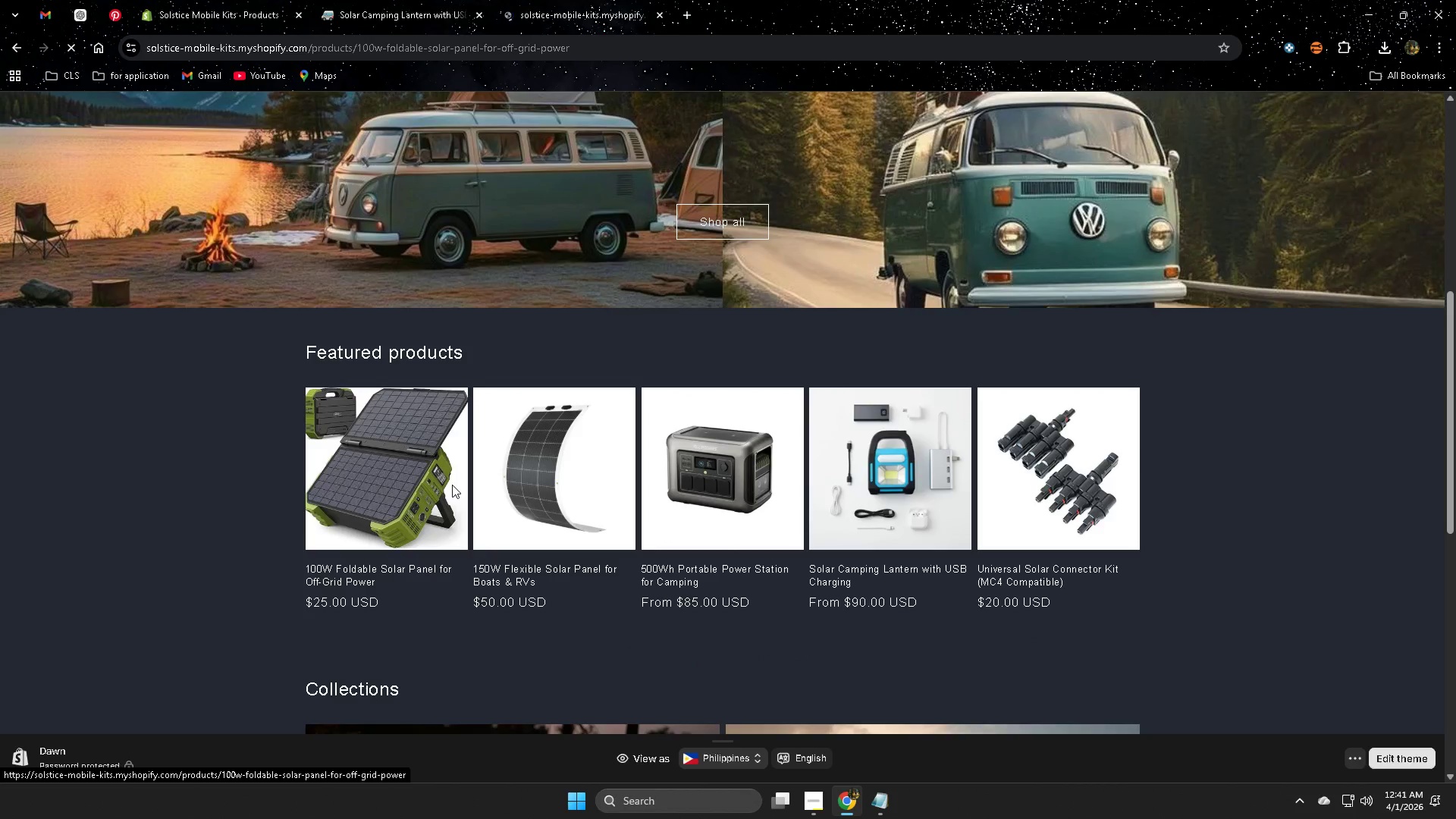 
scroll: coordinate [302, 491], scroll_direction: down, amount: 7.0
 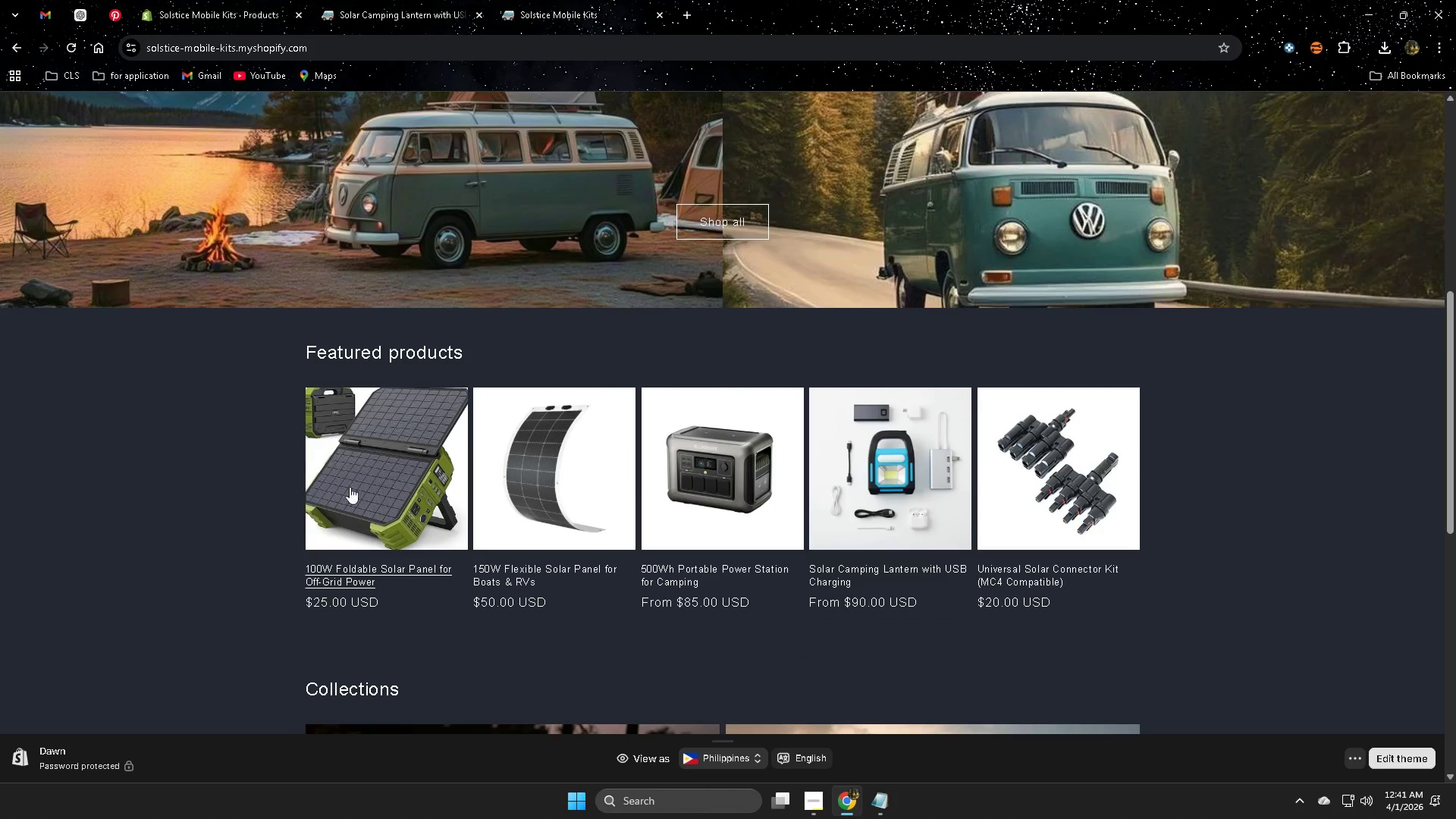 
left_click([478, 194])
 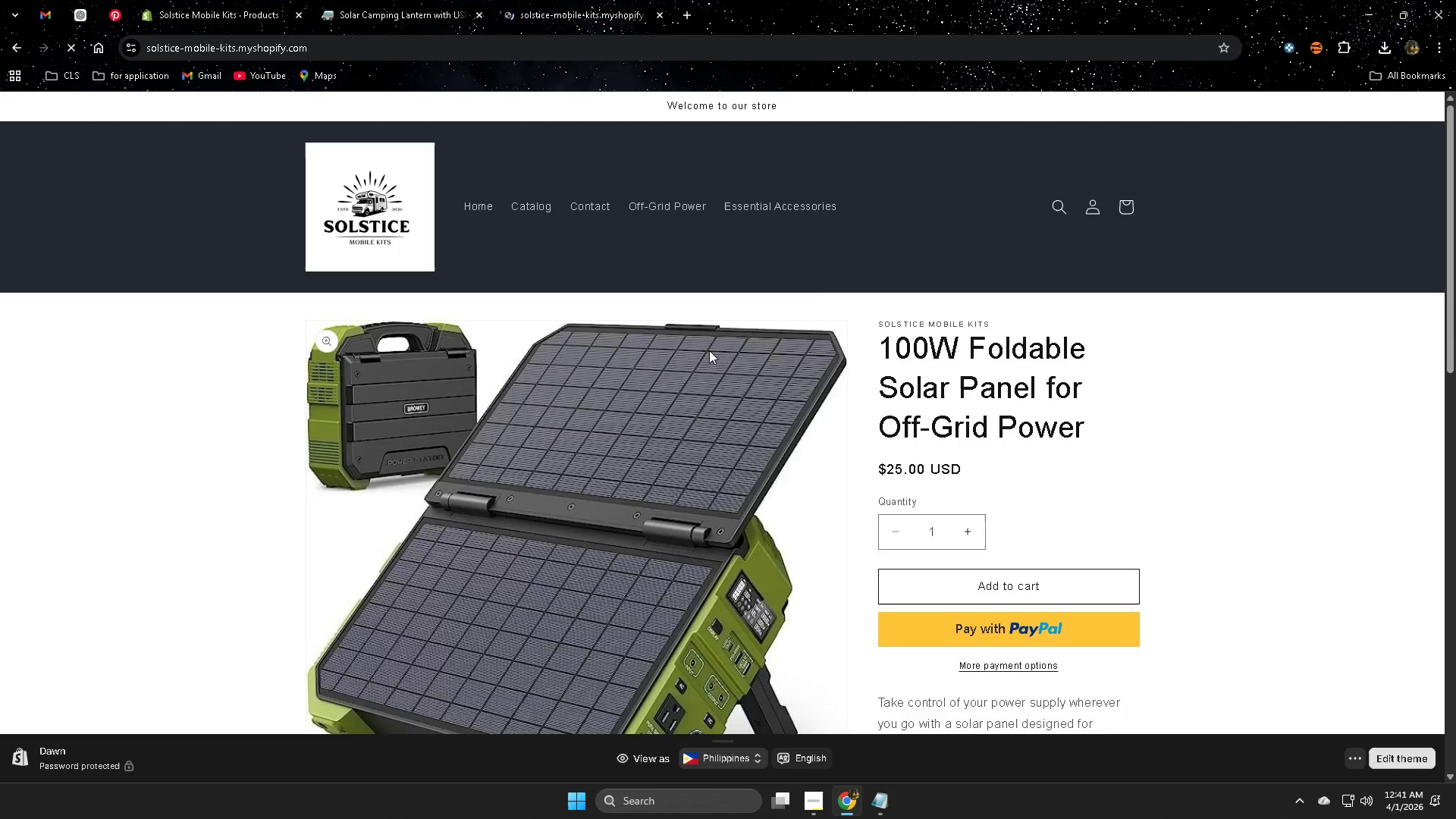 
scroll: coordinate [502, 483], scroll_direction: down, amount: 3.0
 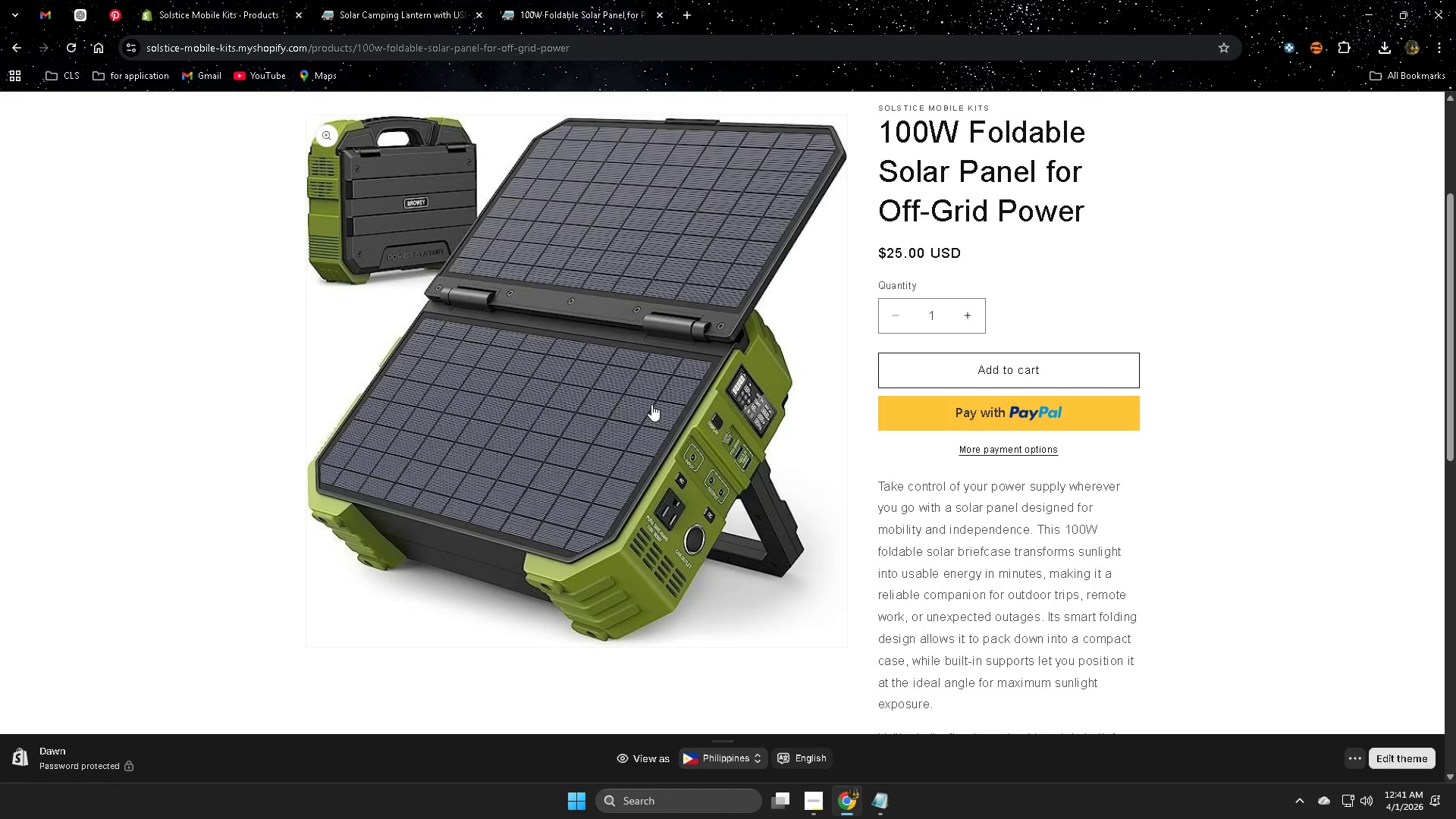 
scroll: coordinate [410, 370], scroll_direction: up, amount: 3.0
 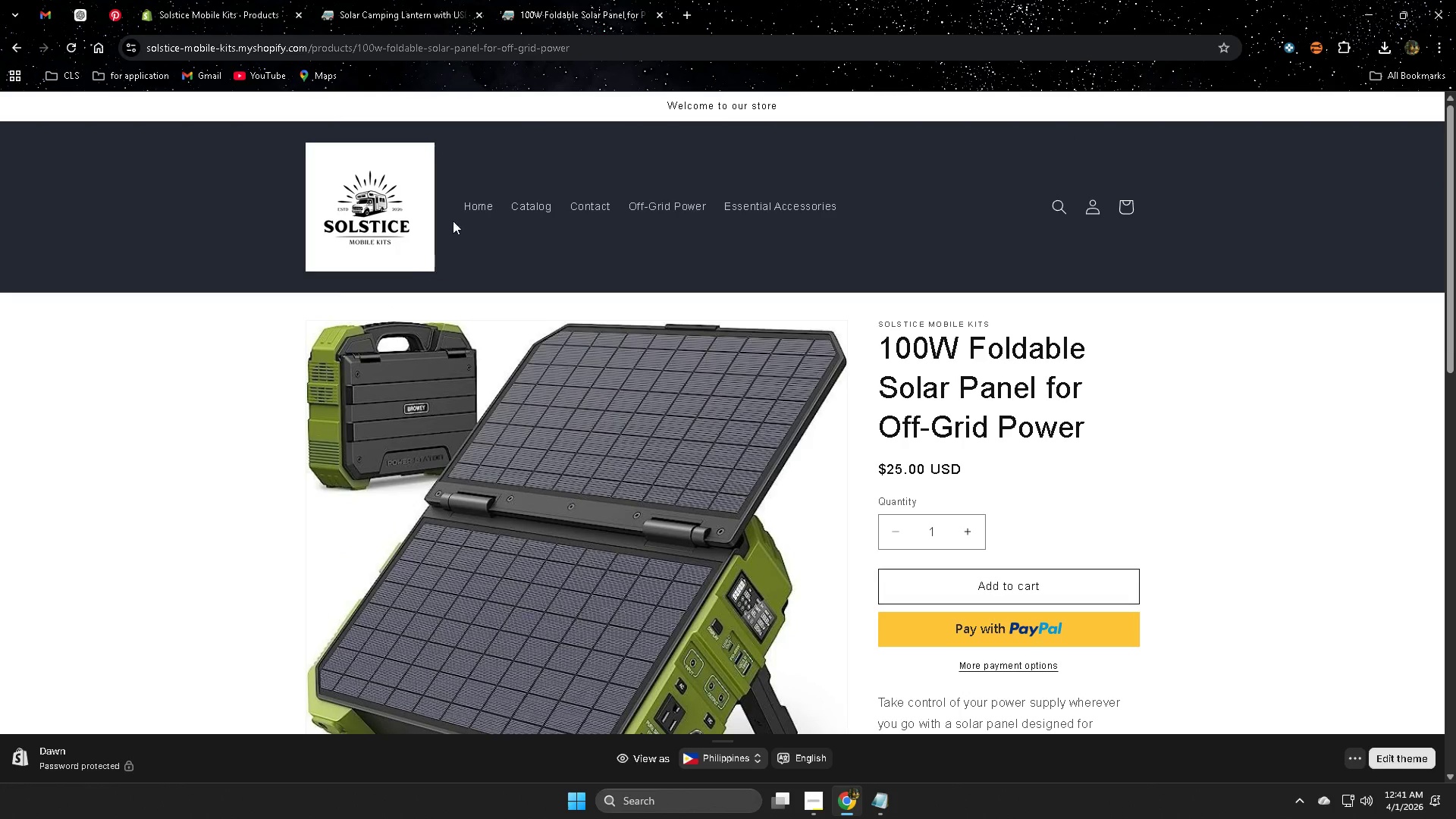 
left_click([861, 516])
 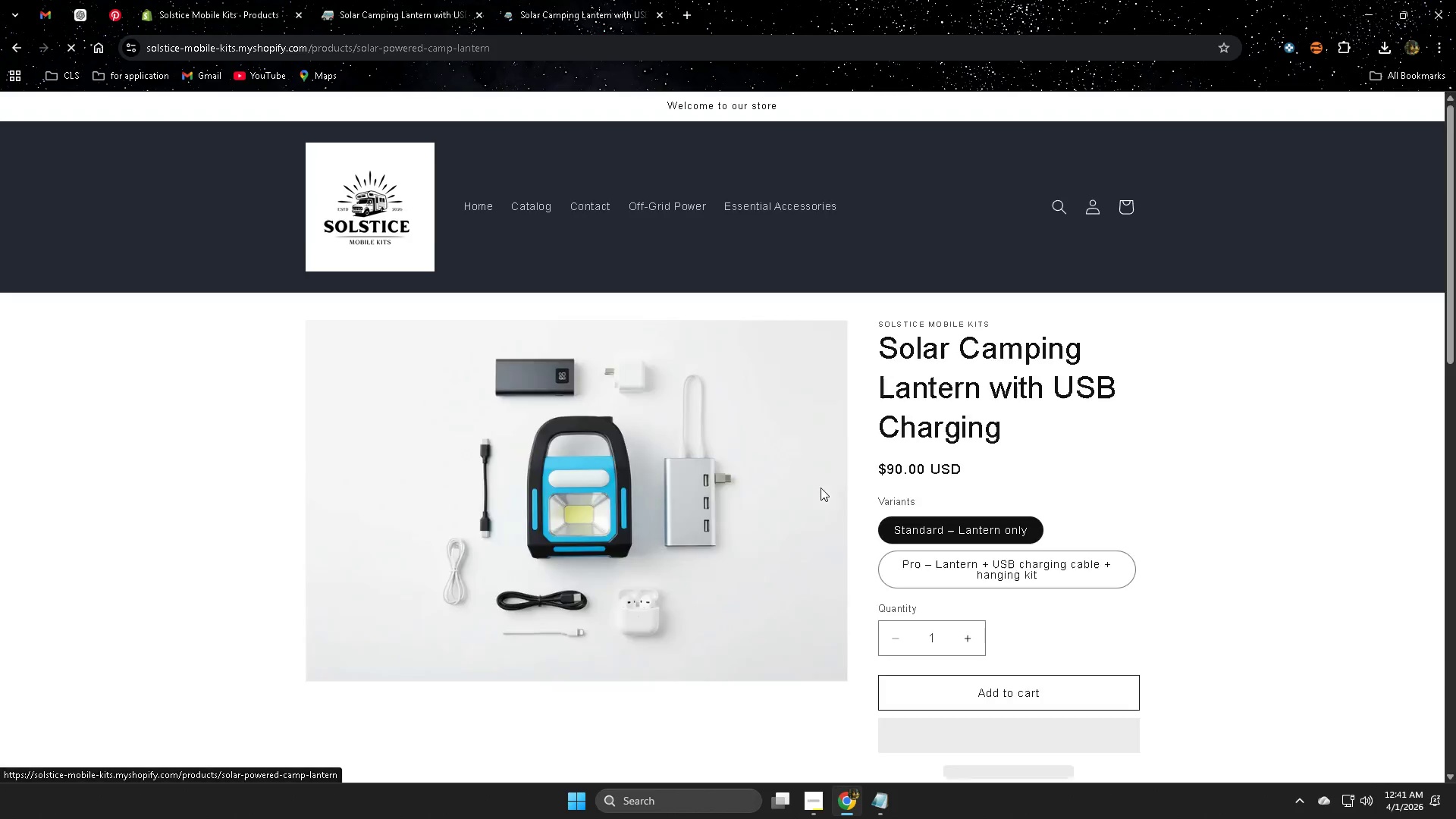 
left_click([566, 504])
 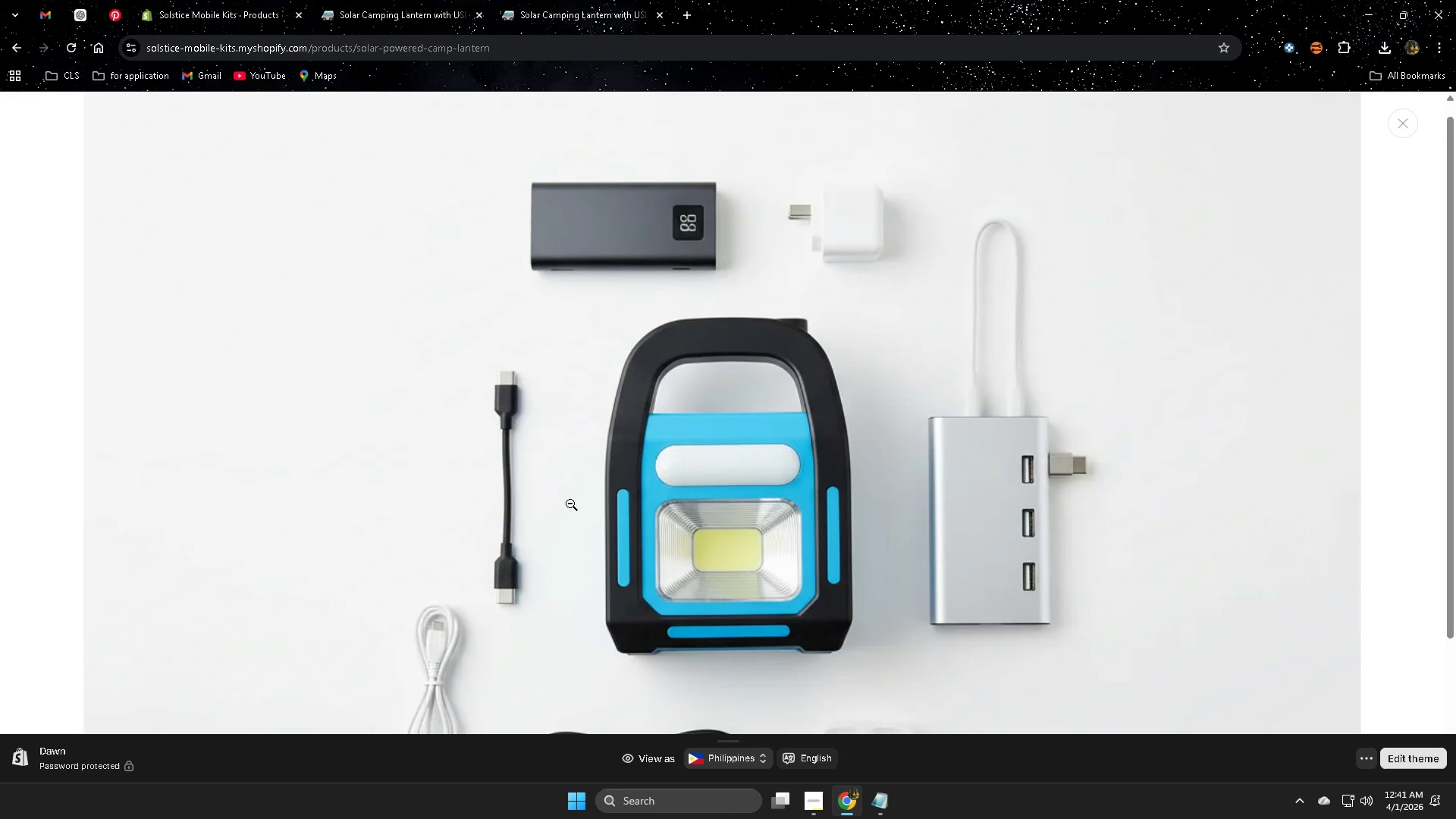 
scroll: coordinate [745, 500], scroll_direction: down, amount: 6.0
 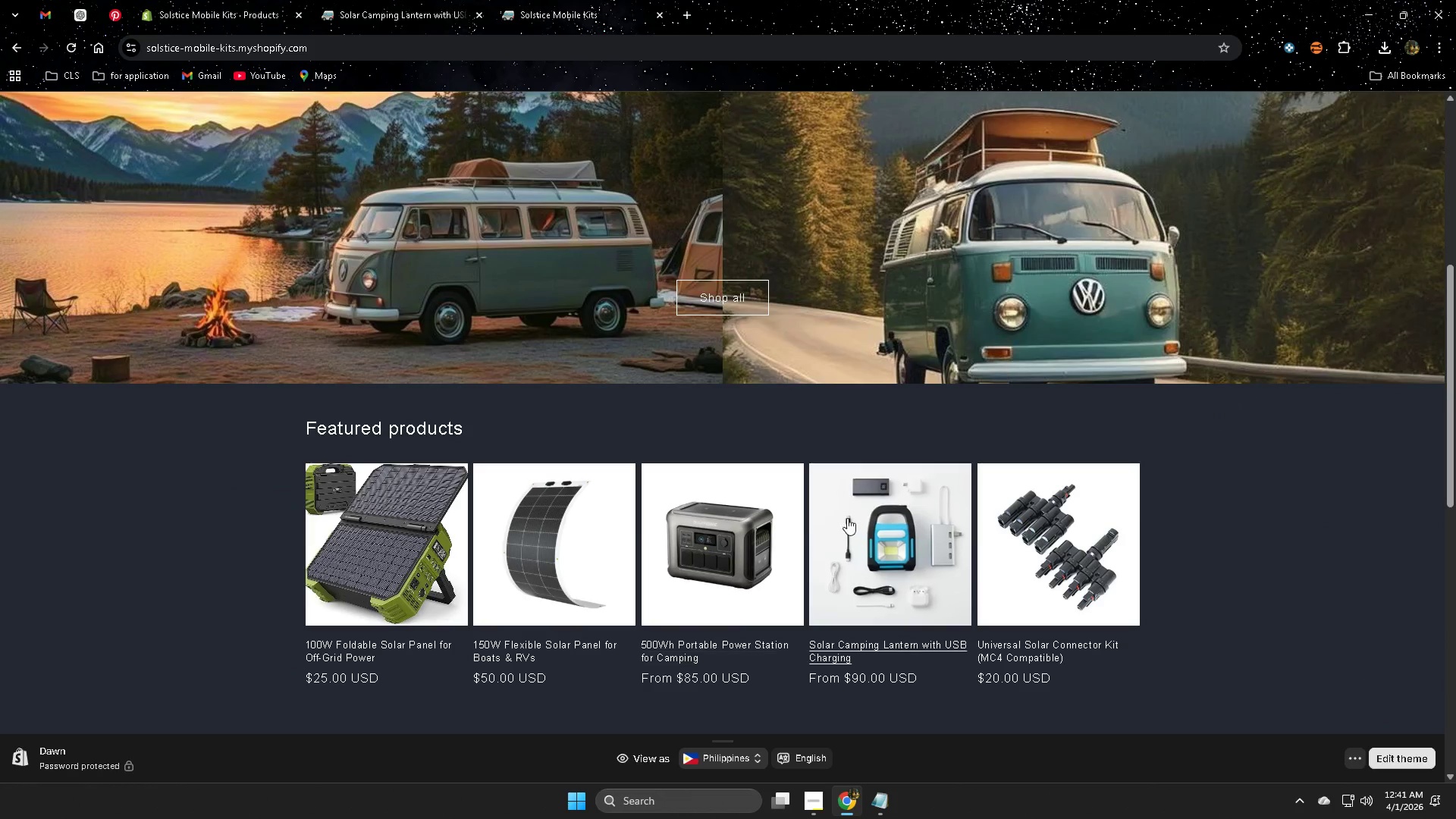 
scroll: coordinate [629, 506], scroll_direction: none, amount: 0.0
 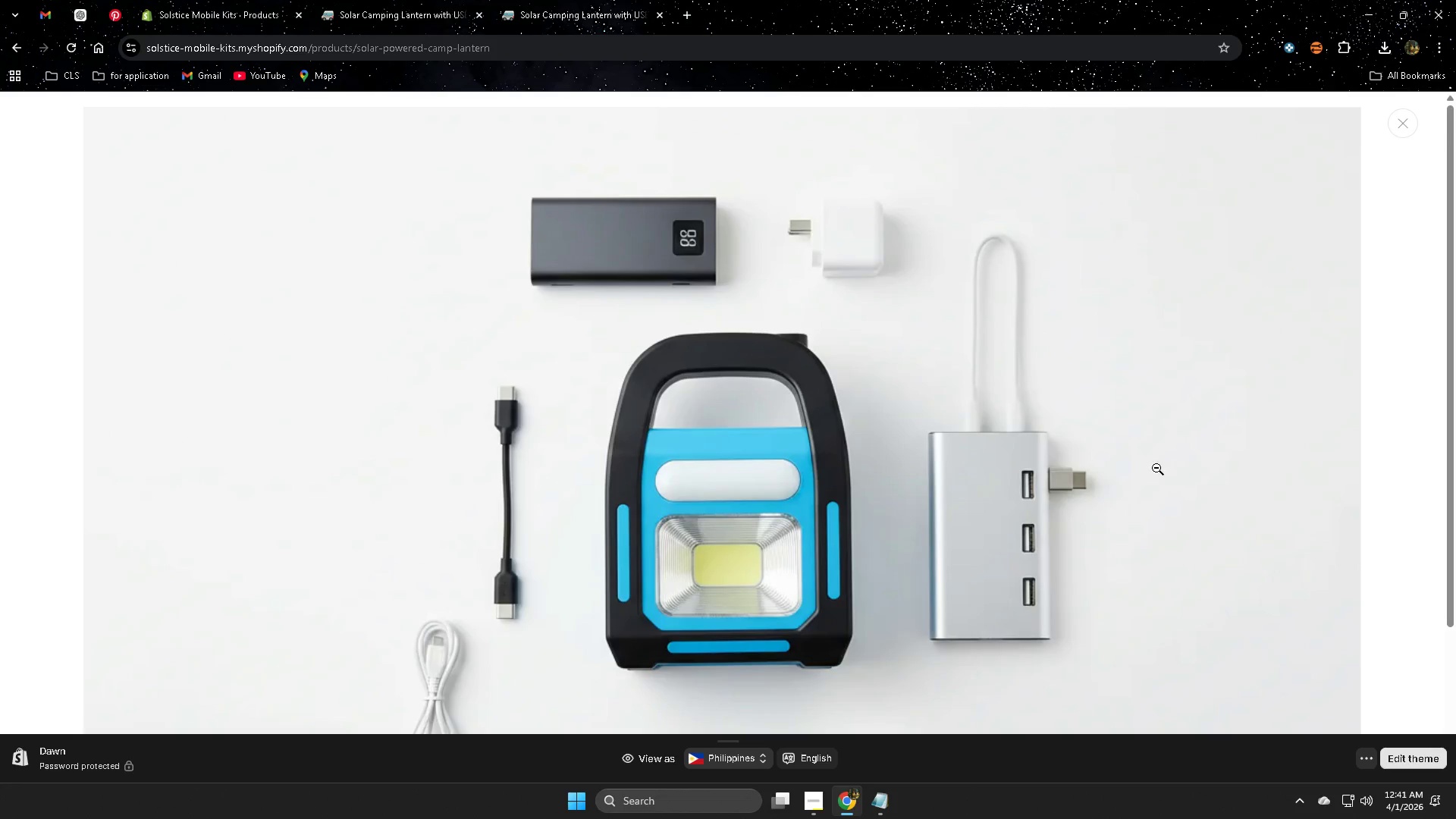 
left_click([1407, 131])
 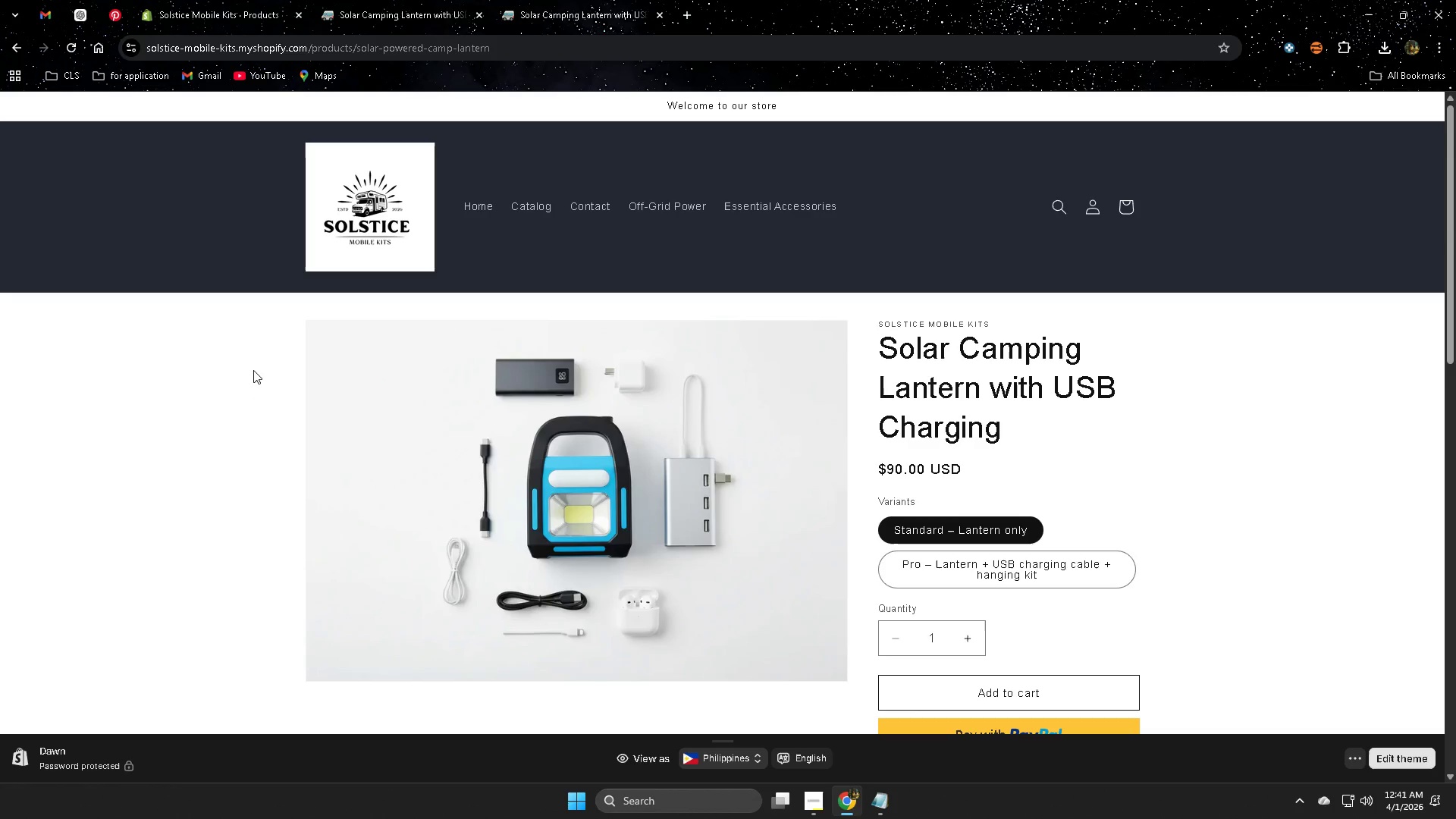 
scroll: coordinate [1104, 482], scroll_direction: down, amount: 3.0
 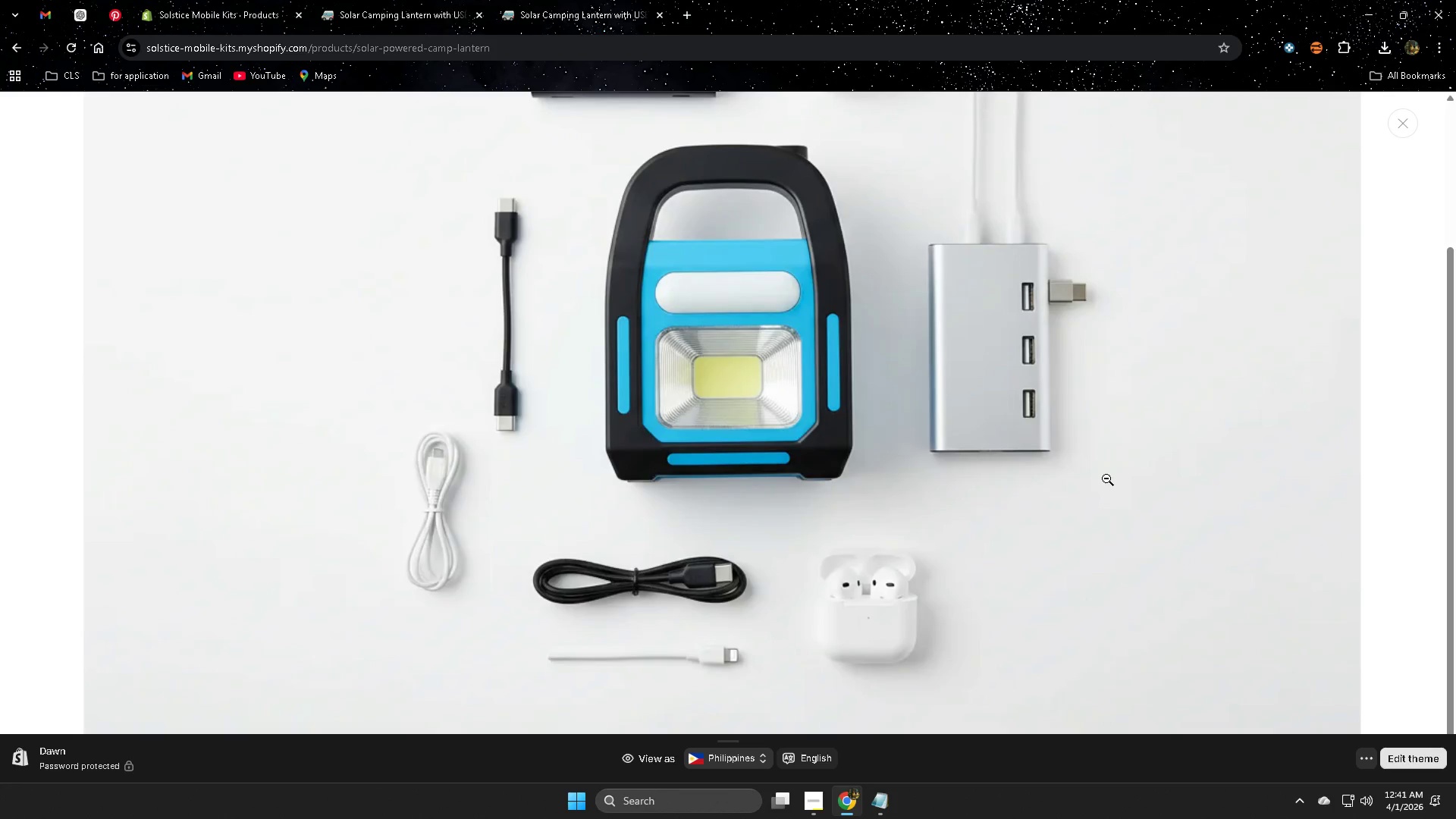 
scroll: coordinate [1106, 476], scroll_direction: up, amount: 5.0
 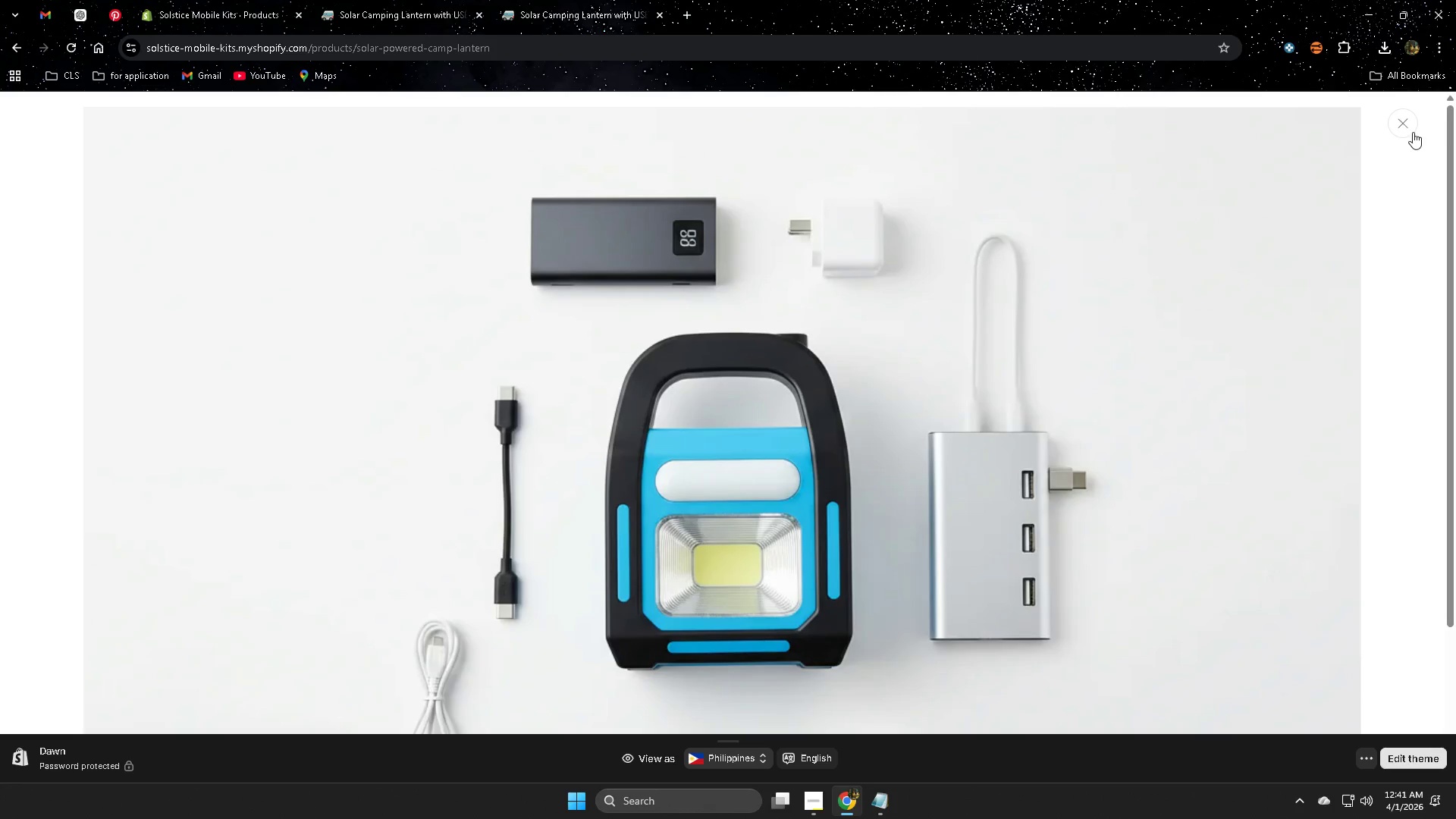 
left_click([209, 2])
 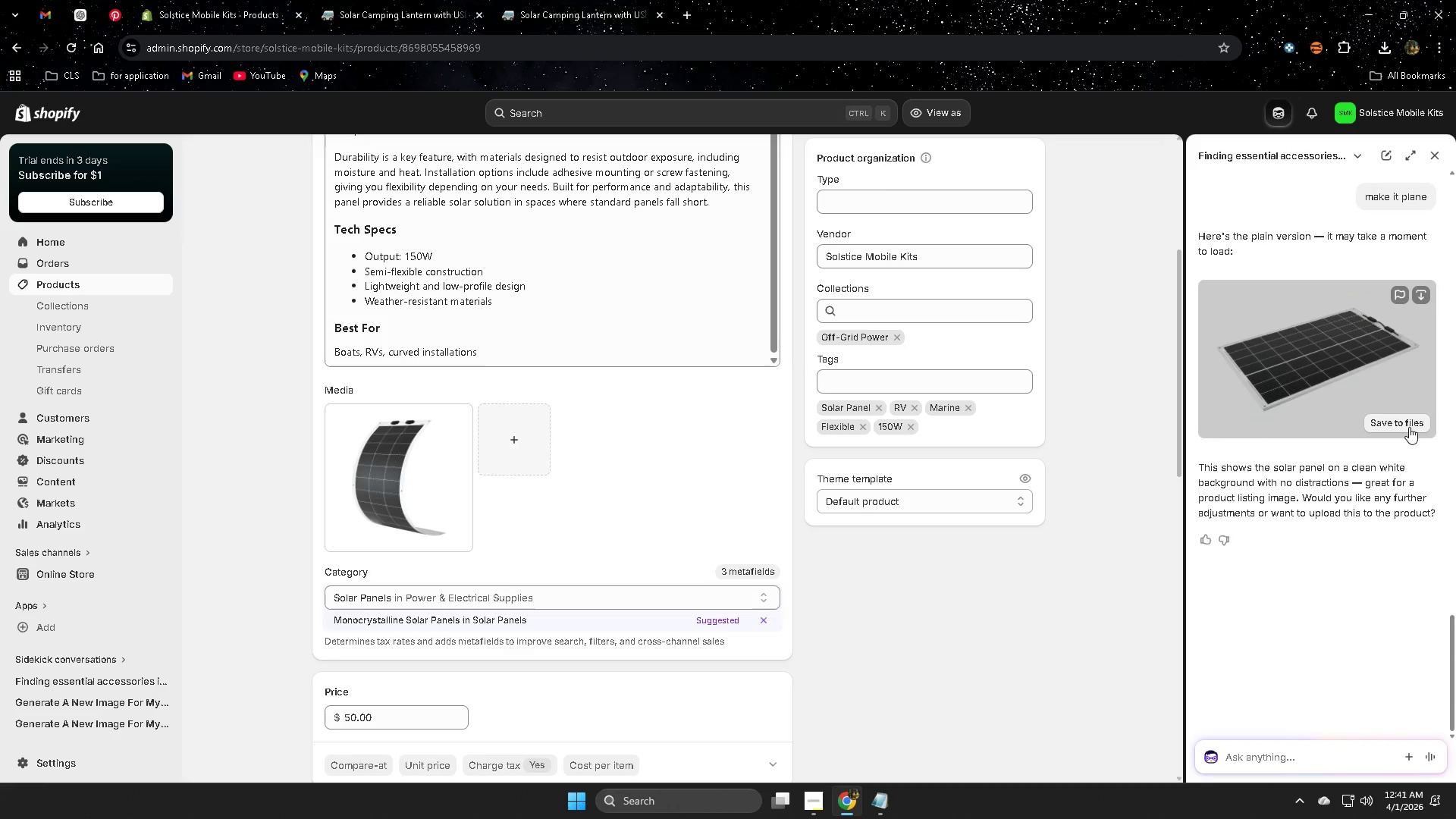 
scroll: coordinate [13, 388], scroll_direction: down, amount: 1.0
 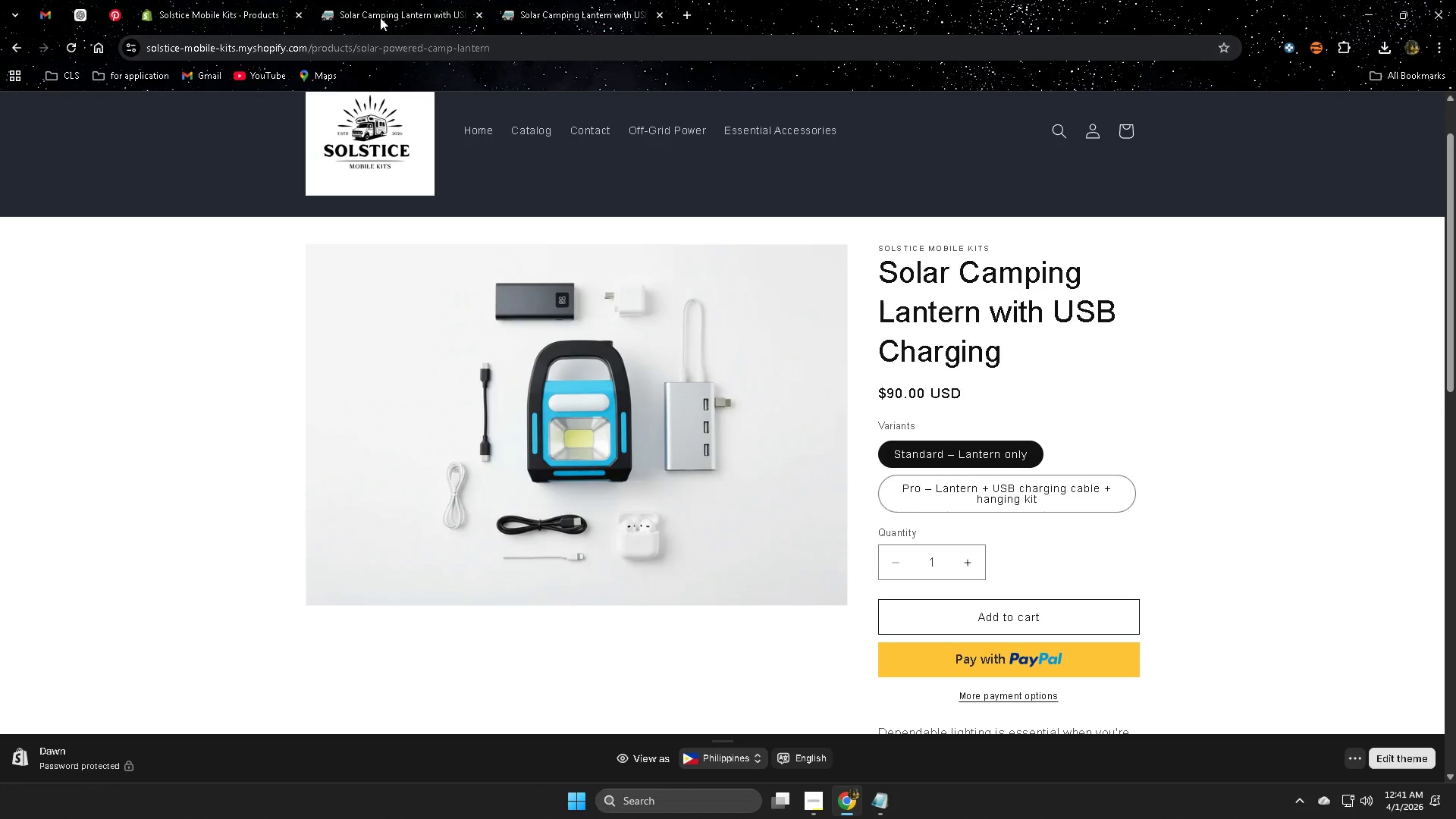 
left_click([1340, 369])
 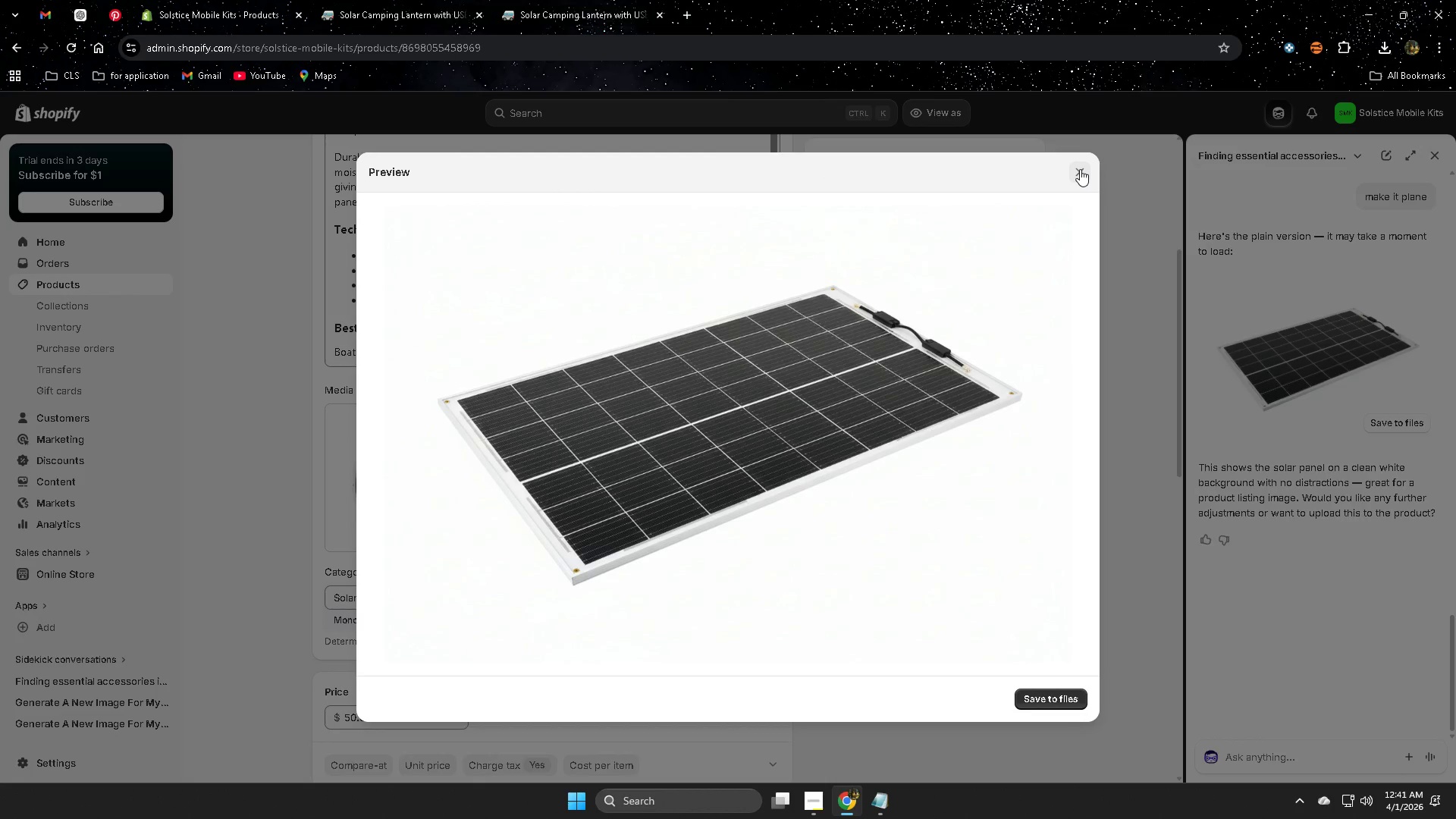 
left_click([1080, 169])
 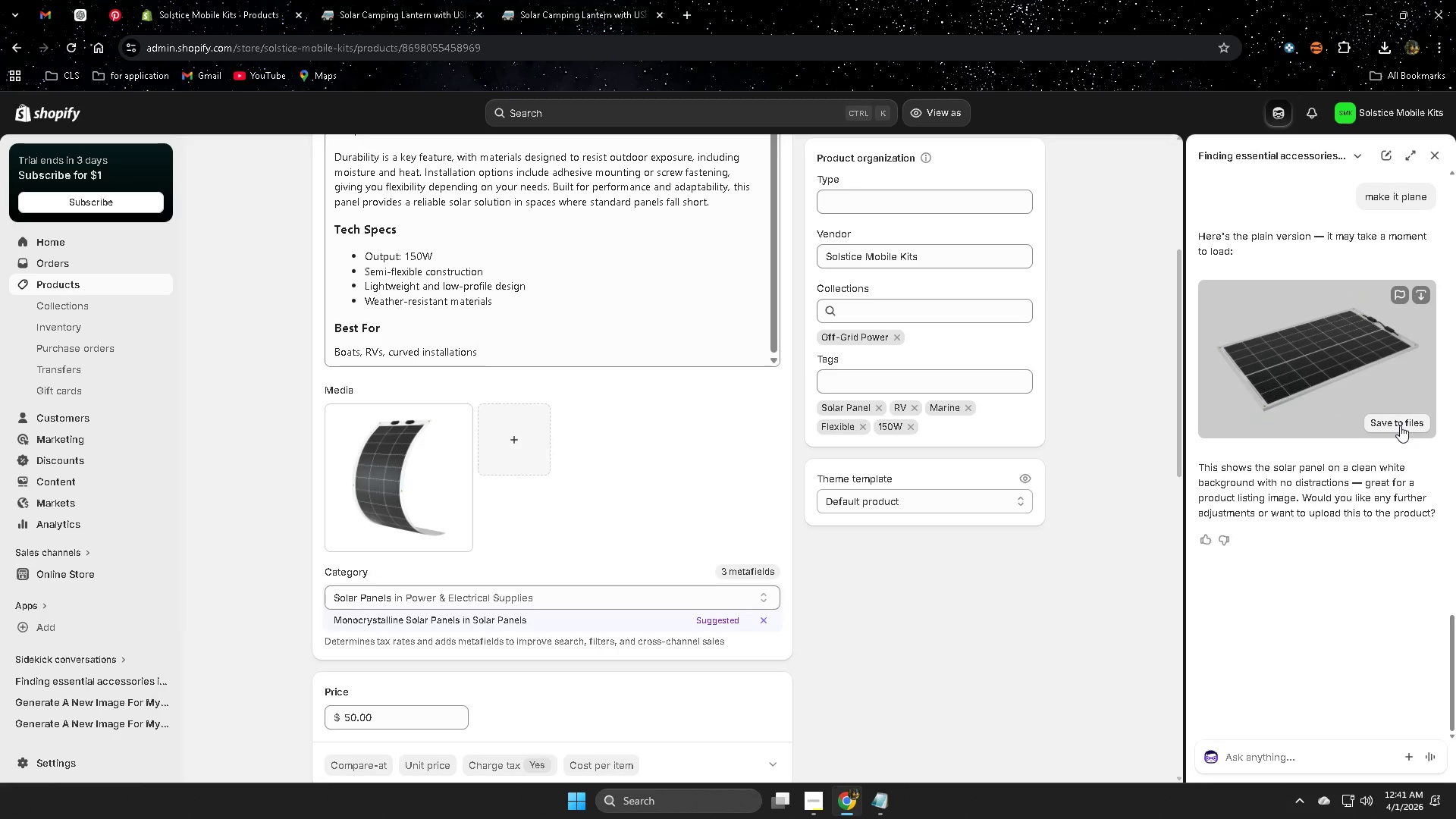 
left_click([1400, 425])
 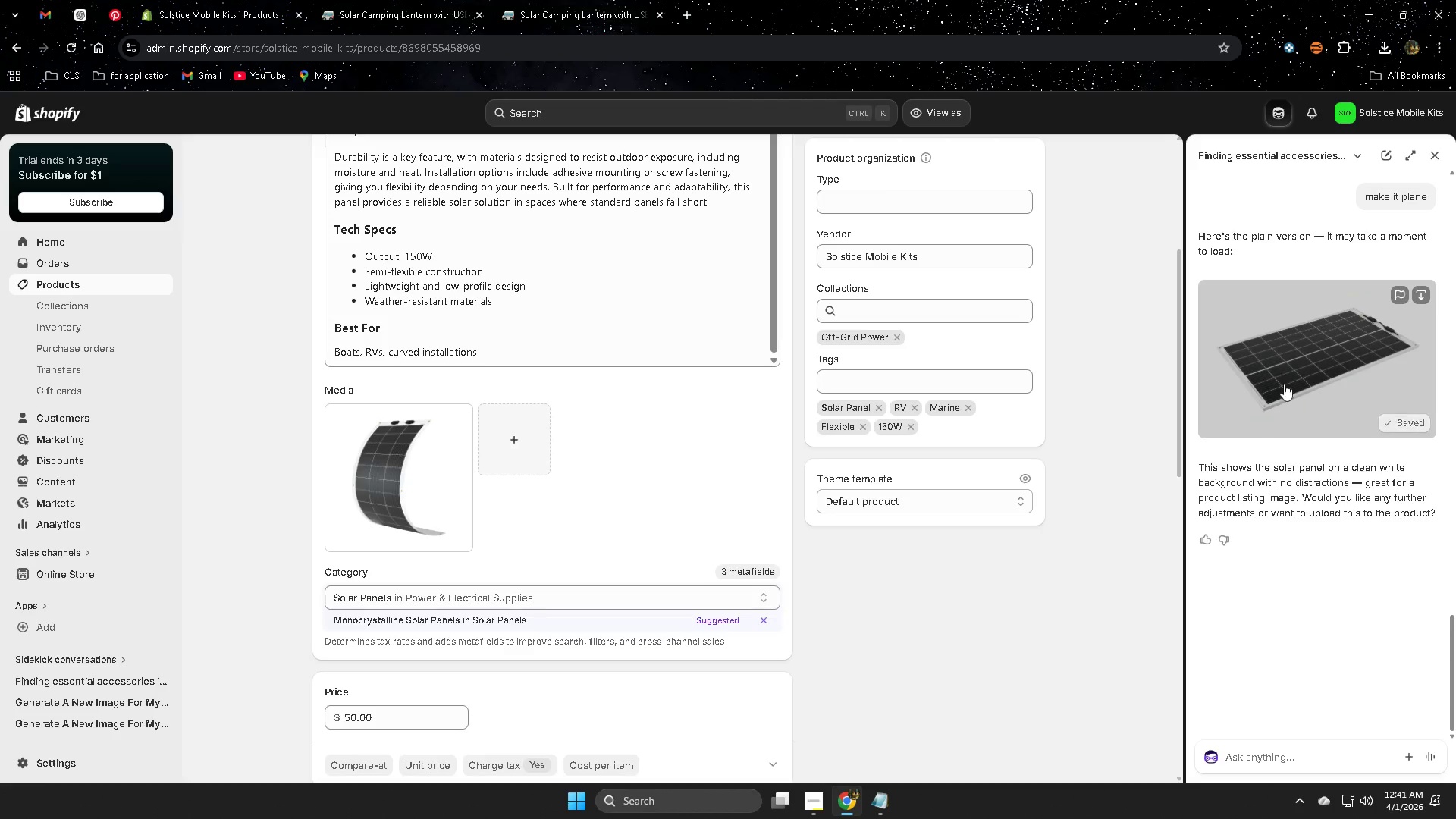 
left_click([406, 474])
 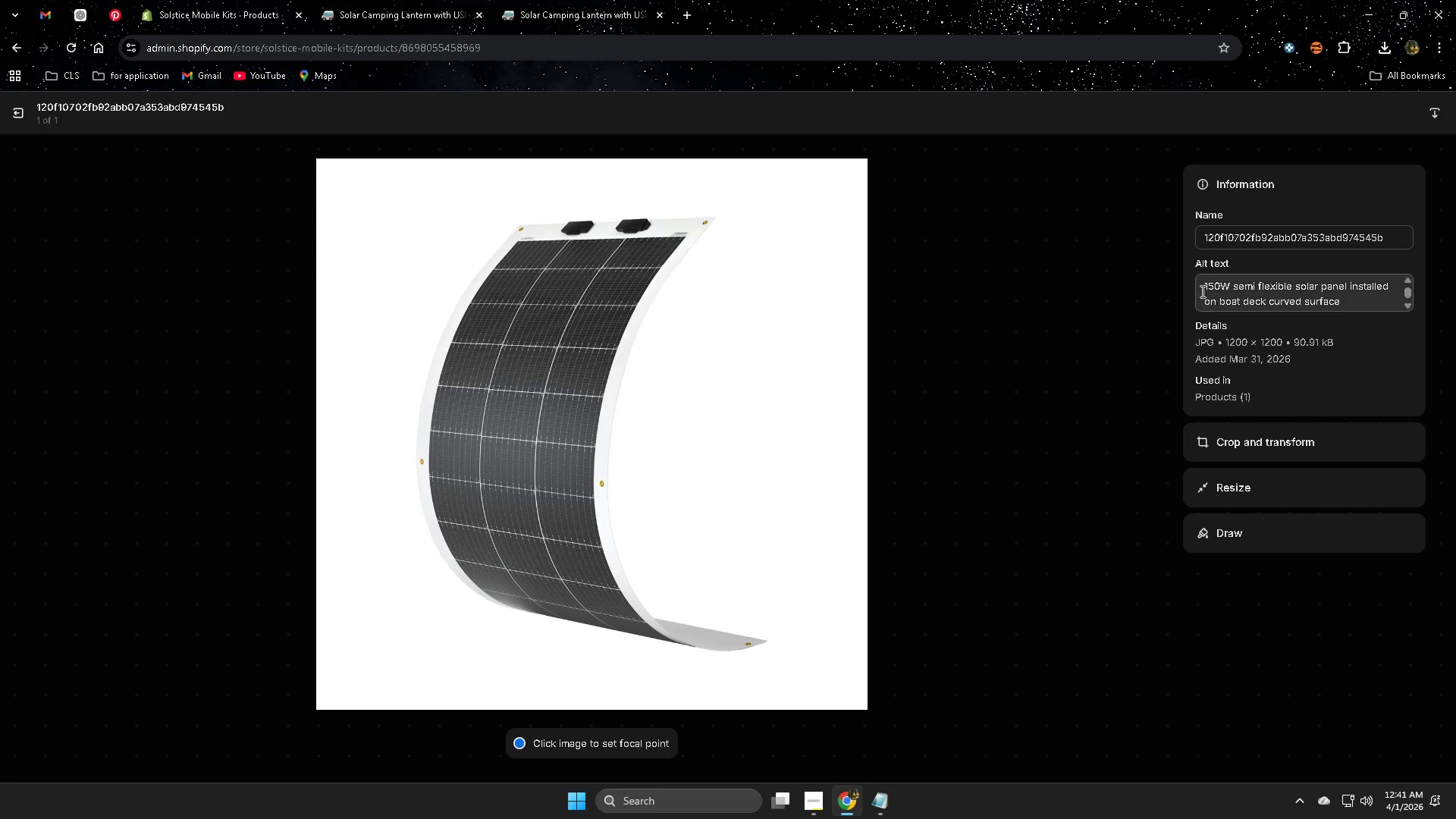 
left_click([1207, 284])
 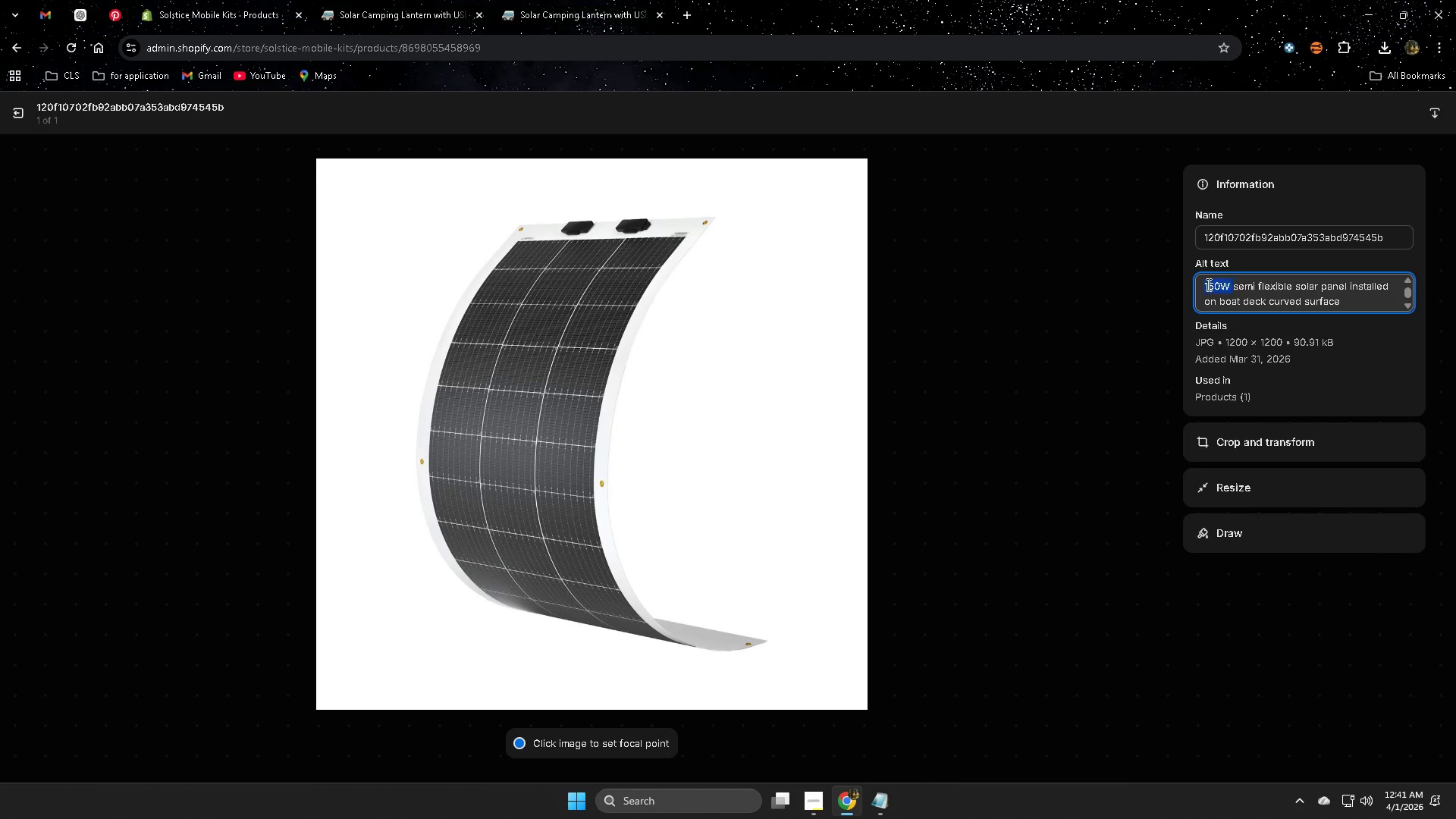 
left_click_drag(start_coordinate=[1207, 284], to_coordinate=[1366, 305])
 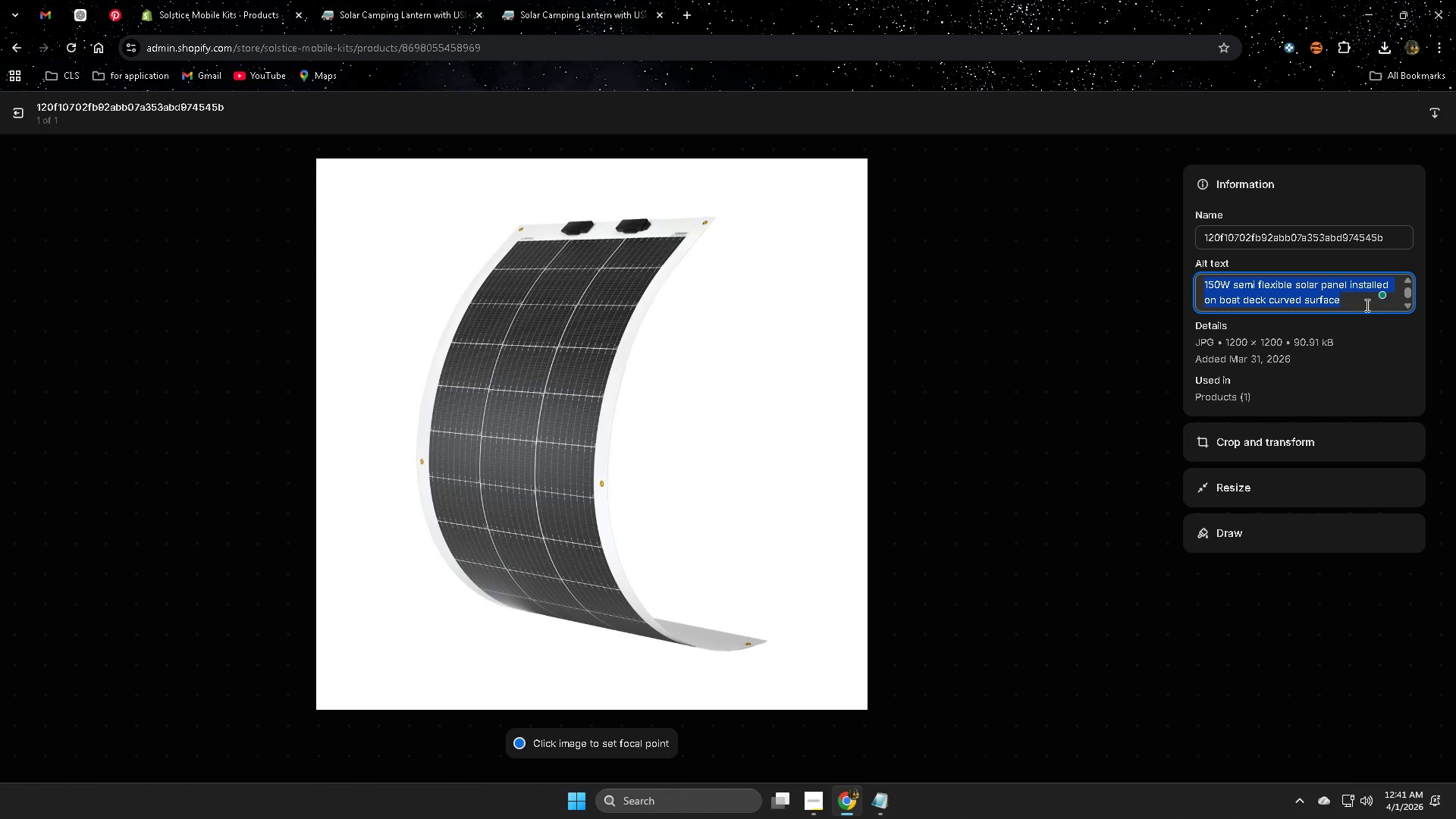 
key(Control+C)
 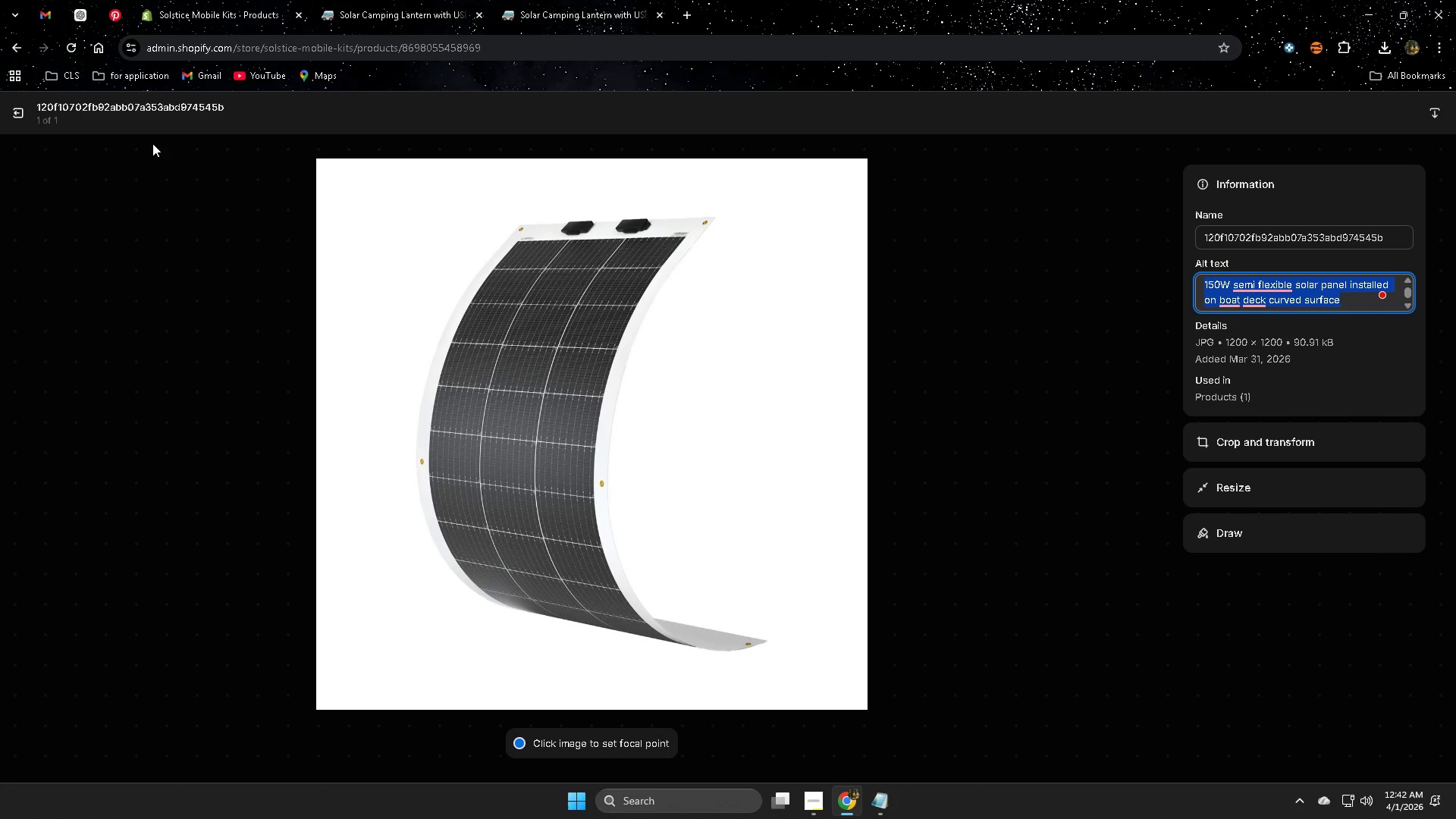 
left_click([20, 115])
 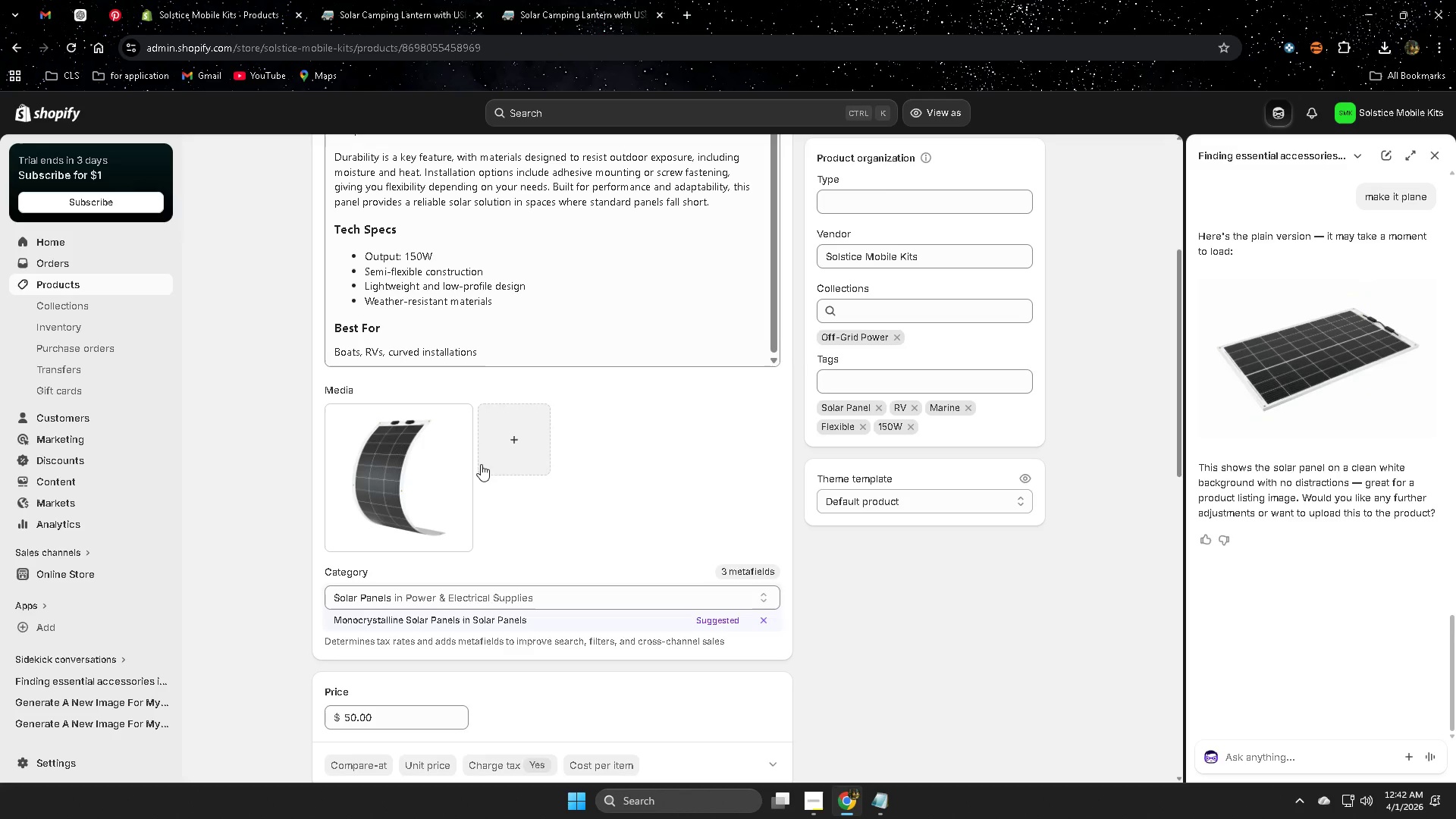 
left_click([513, 445])
 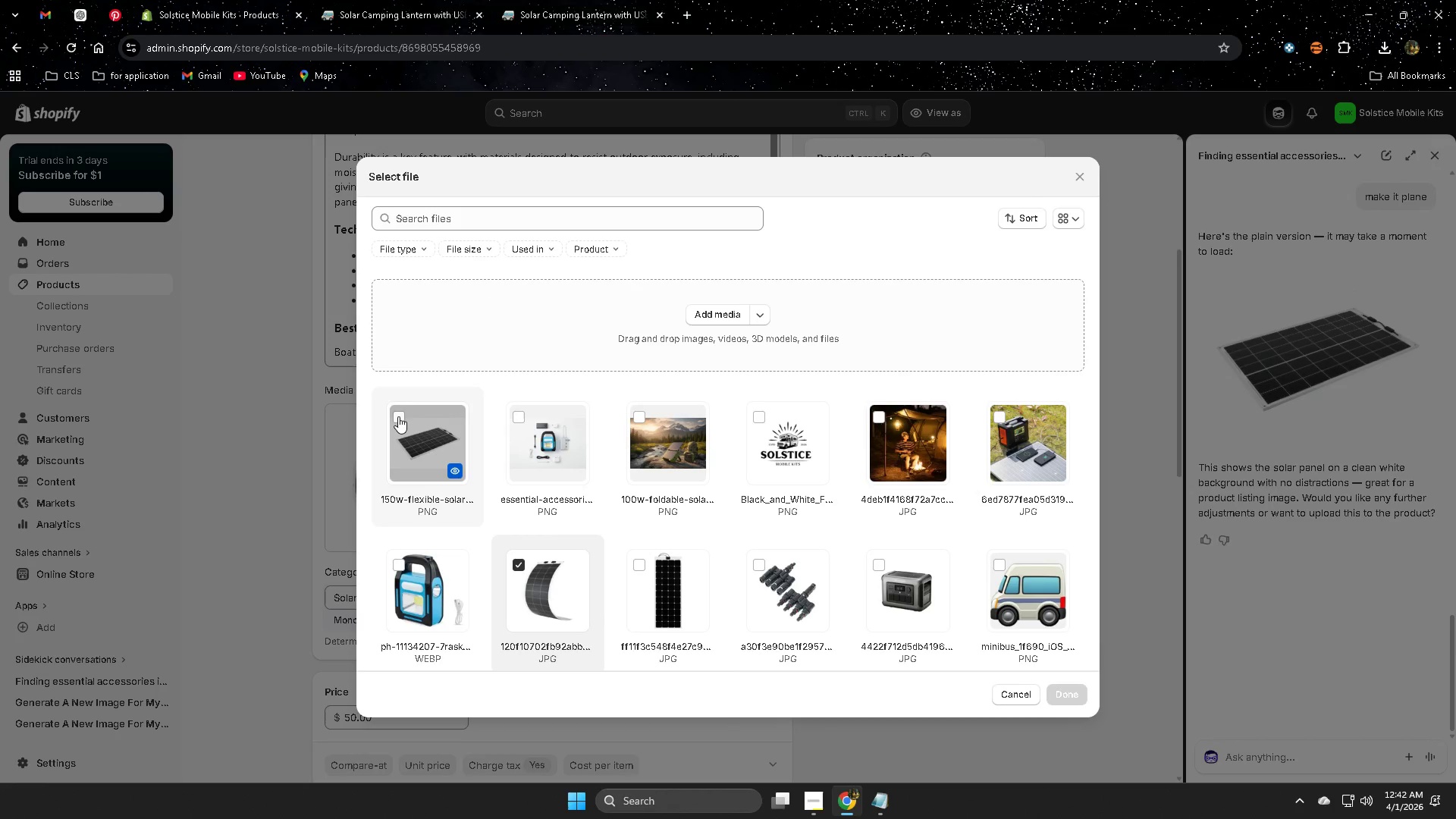 
left_click([1074, 696])
 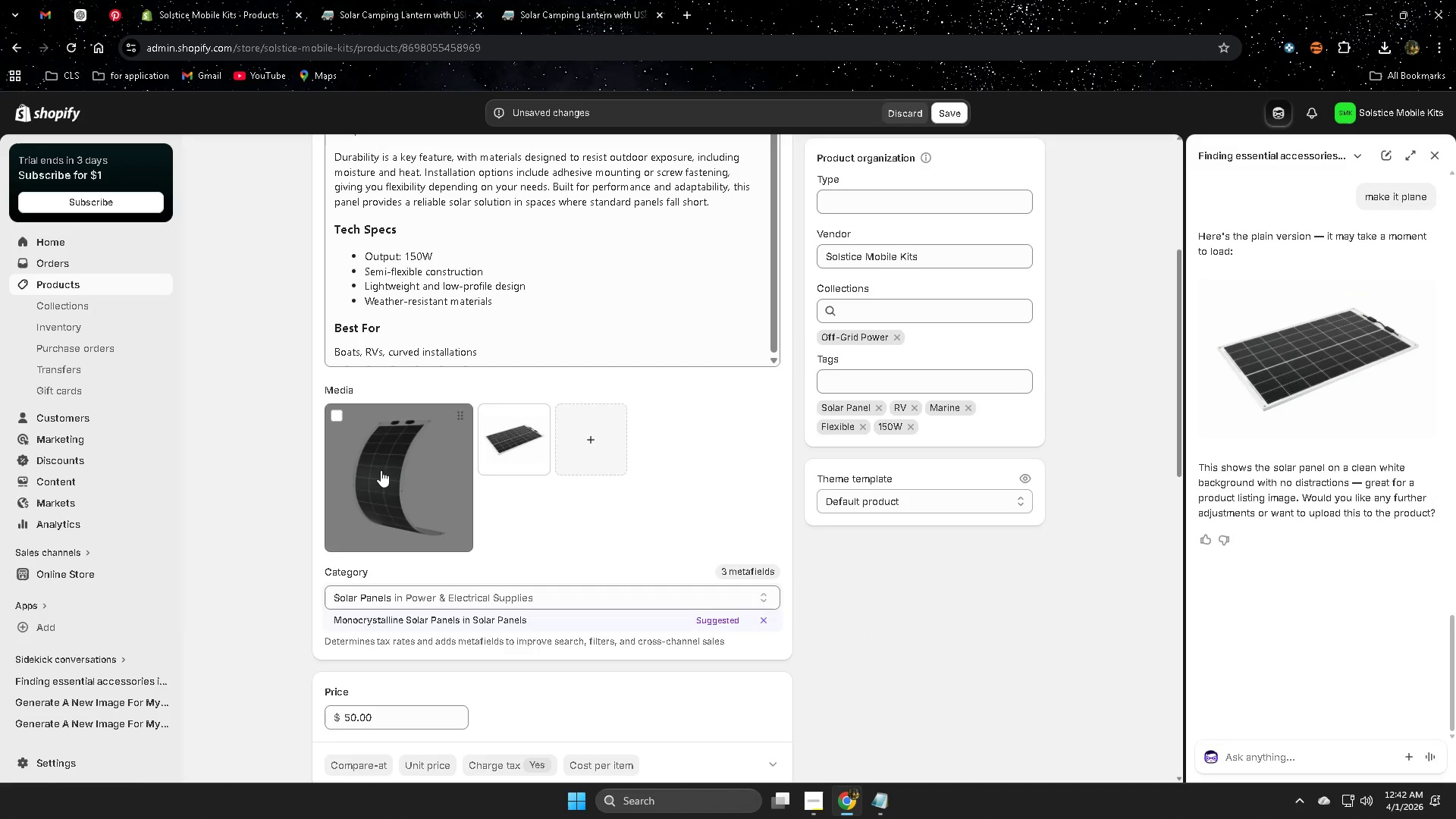 
left_click_drag(start_coordinate=[519, 450], to_coordinate=[373, 483])
 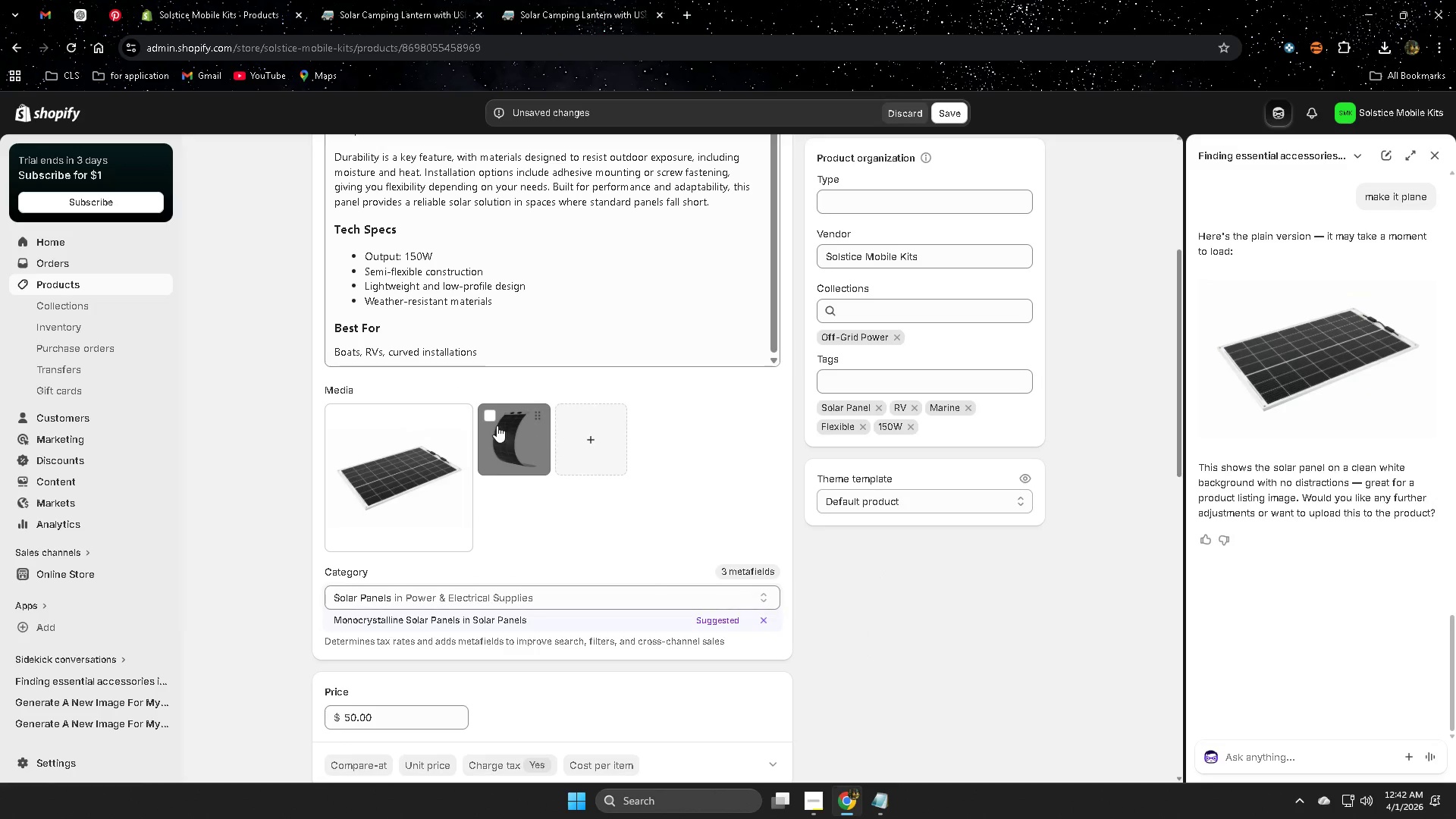 
left_click([488, 416])
 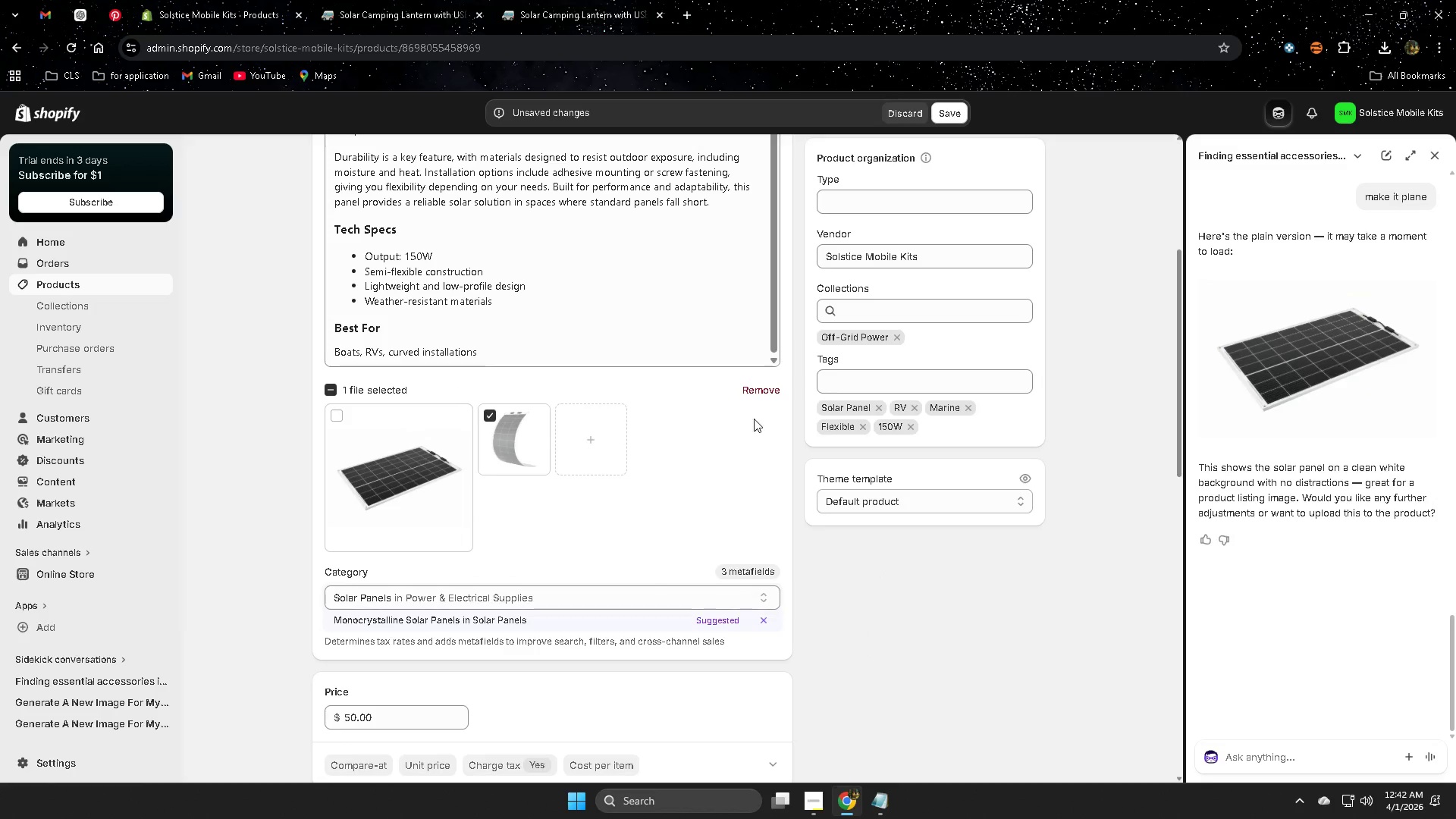 
left_click([757, 391])
 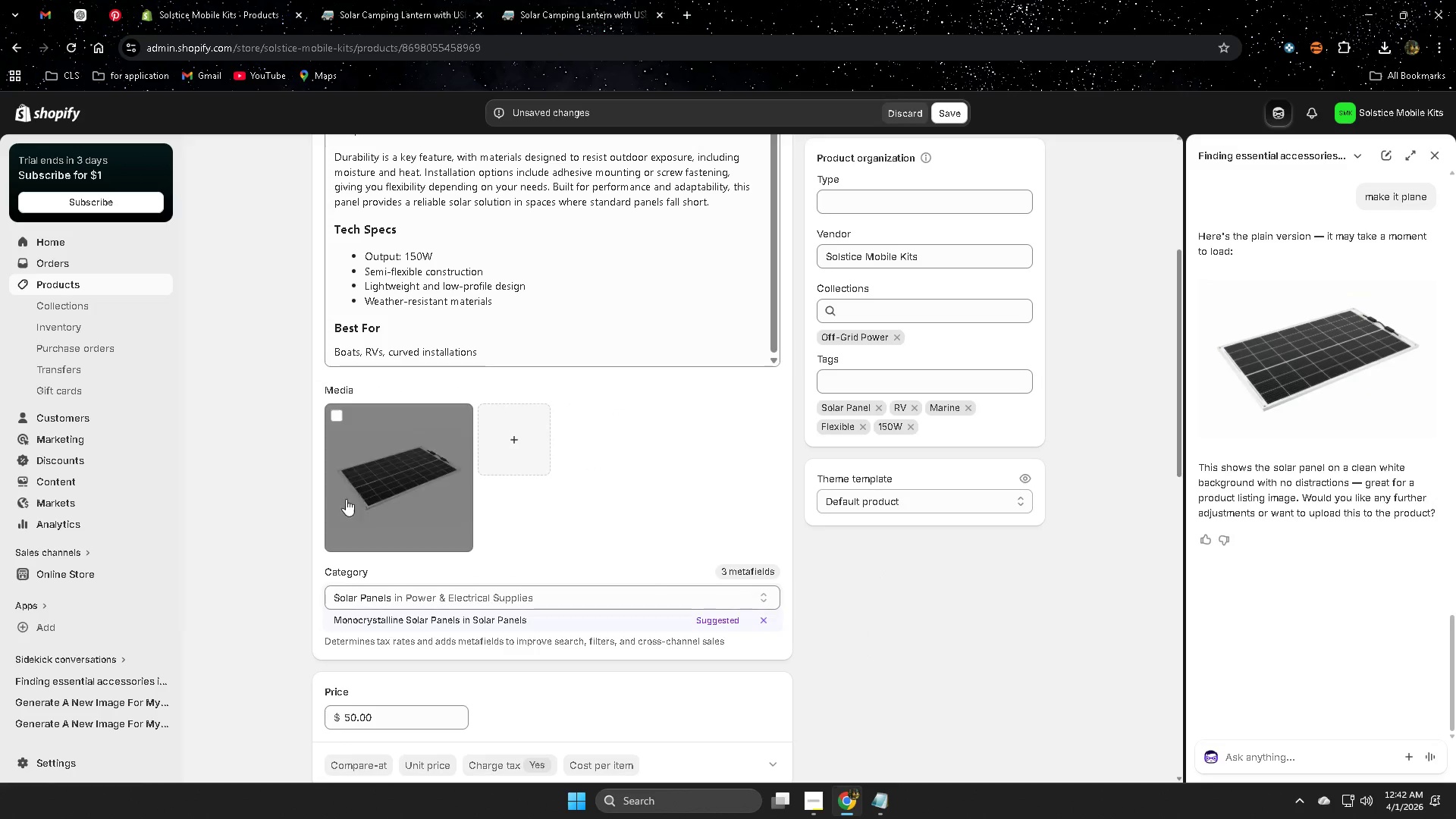 
left_click([365, 474])
 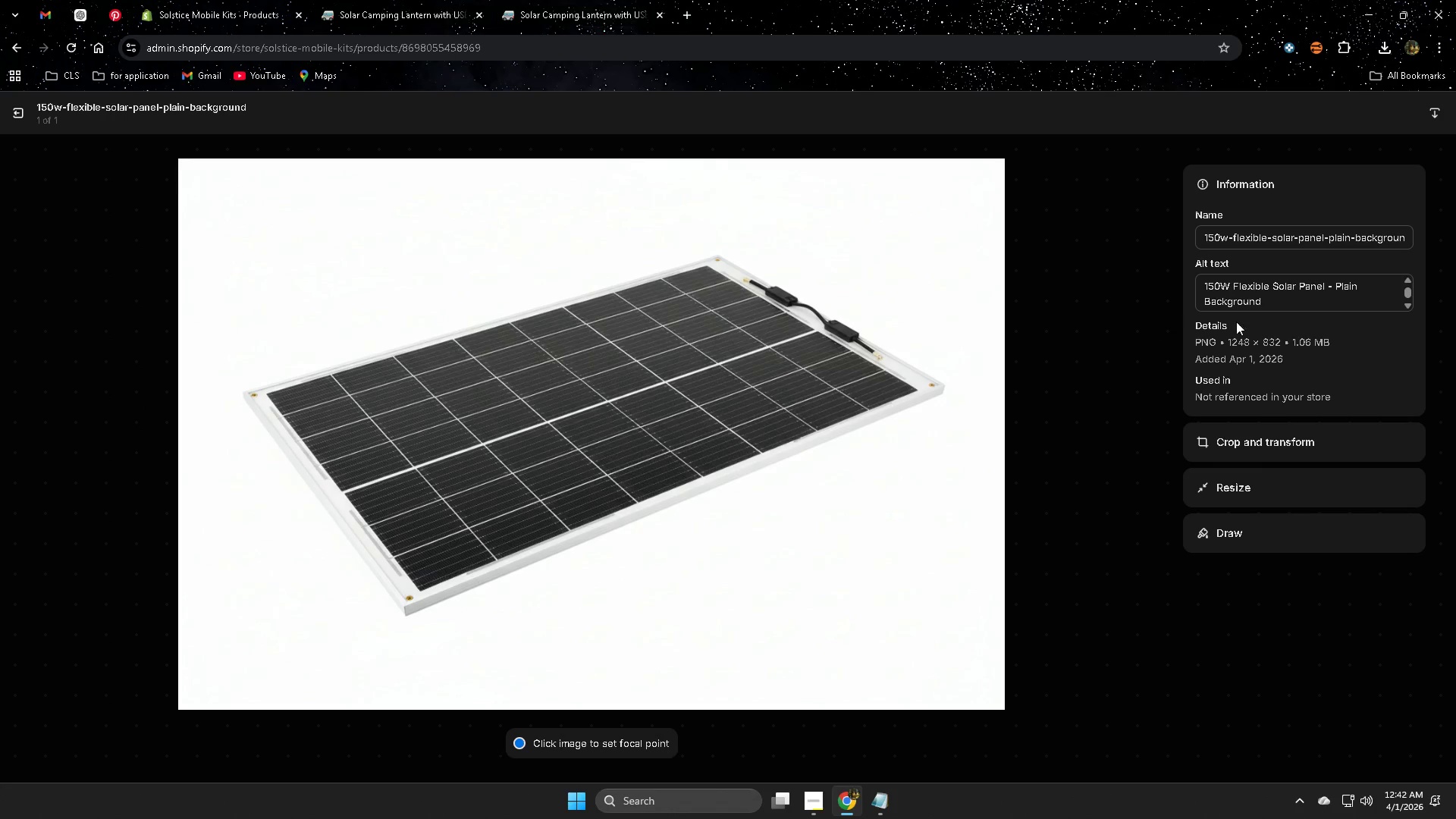 
left_click([1206, 288])
 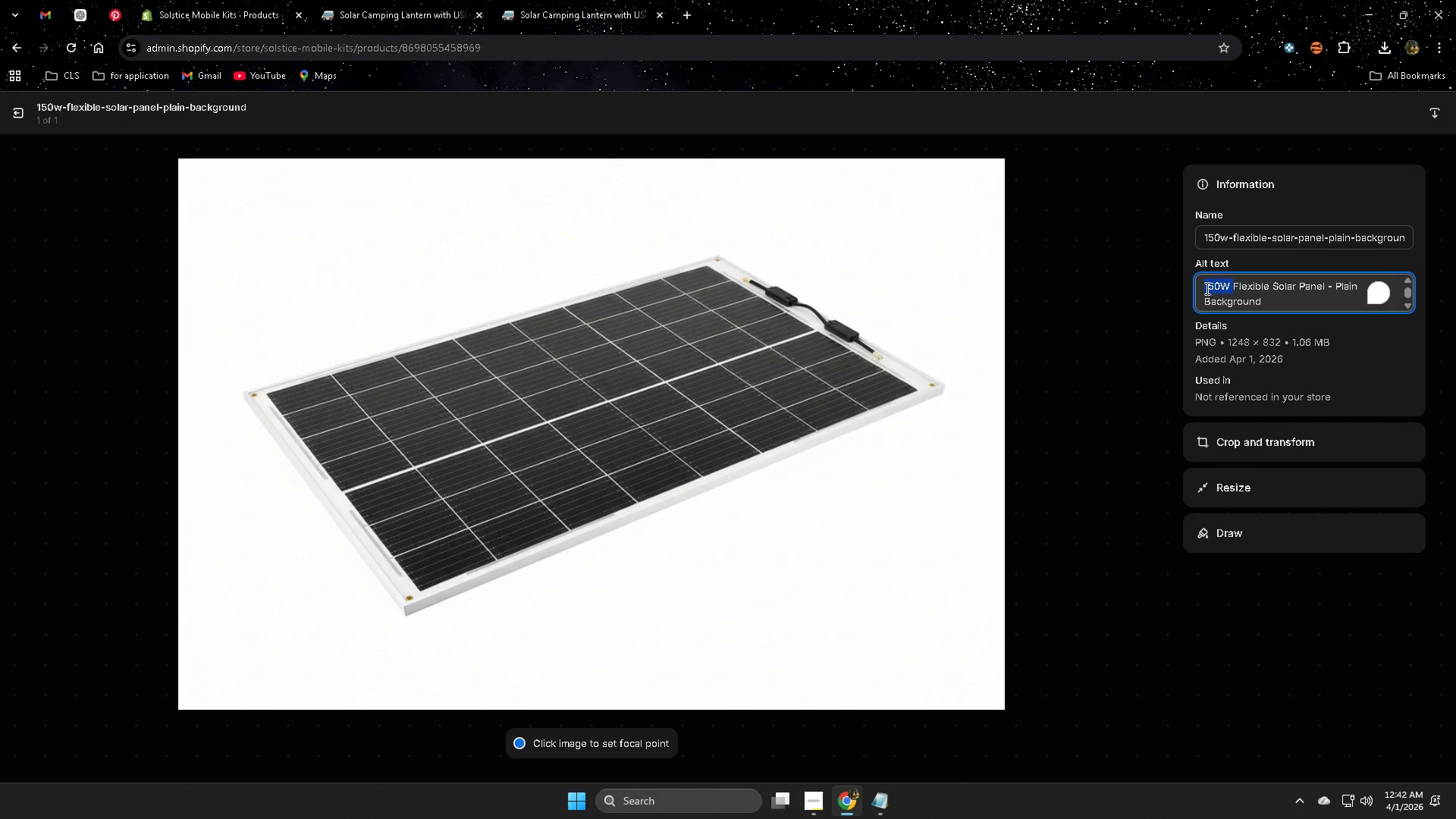 
left_click_drag(start_coordinate=[1206, 288], to_coordinate=[1288, 302])
 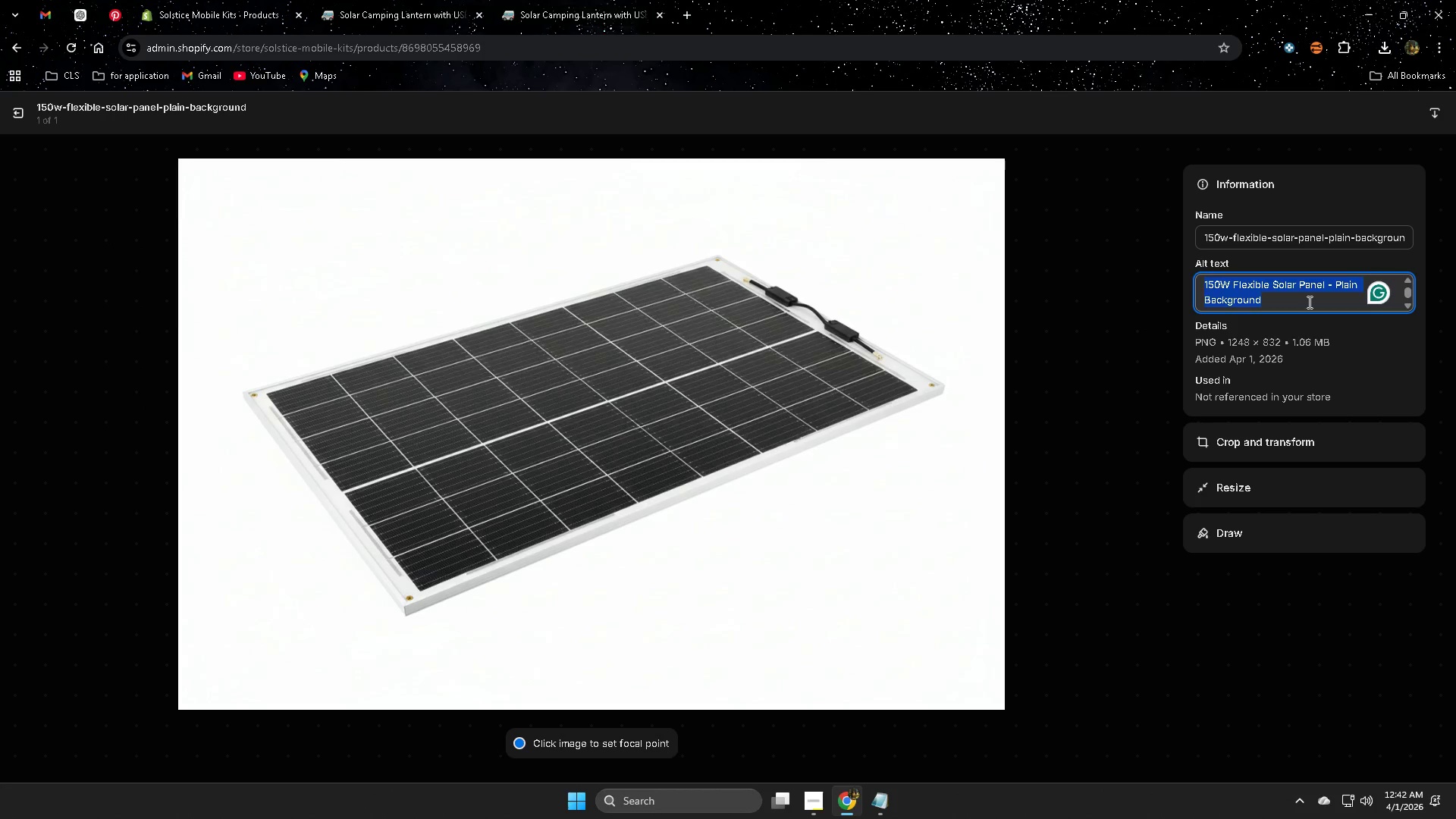 
key(Control+V)
 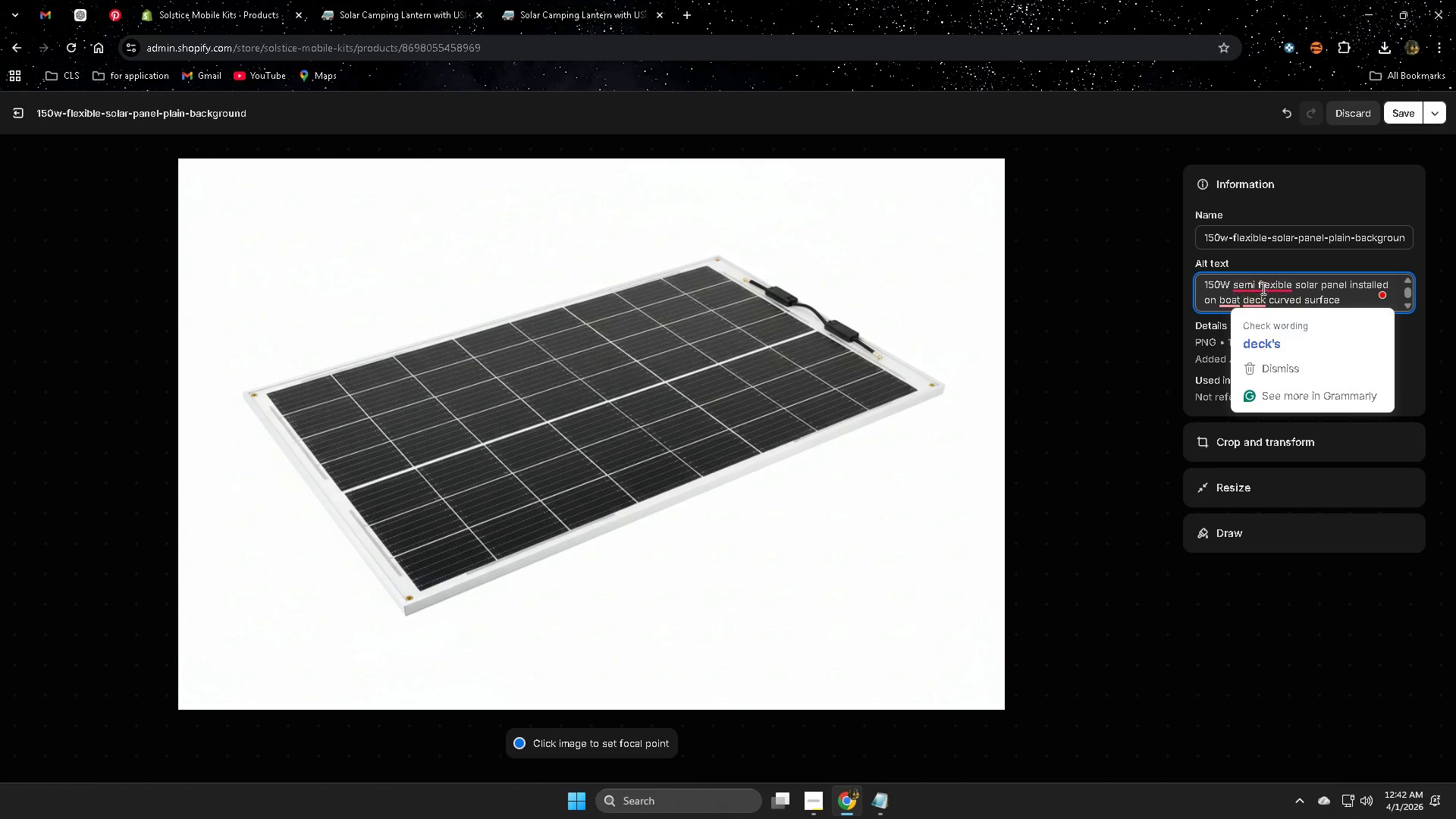 
wait(6.78)
 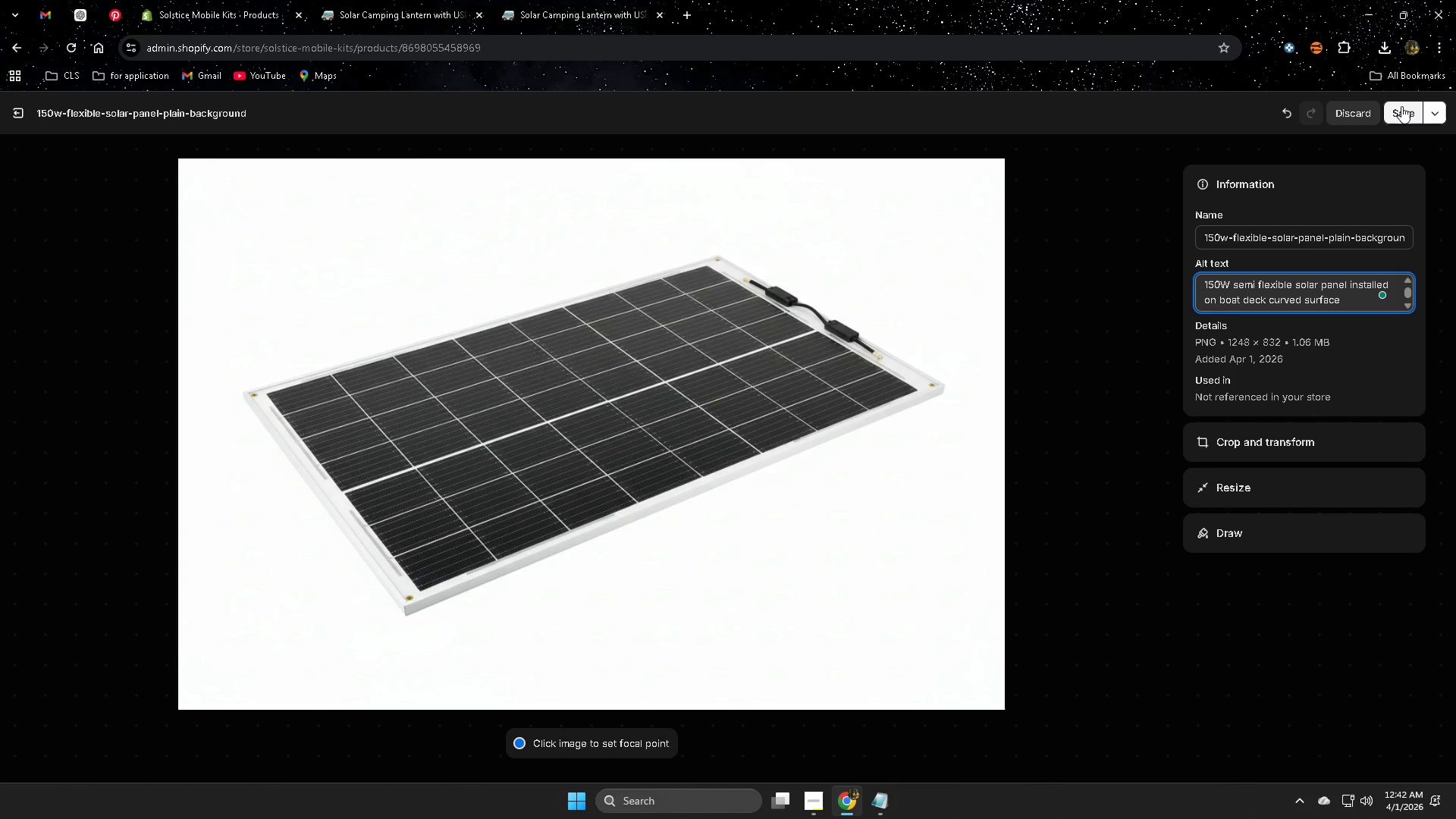 
left_click([1258, 331])
 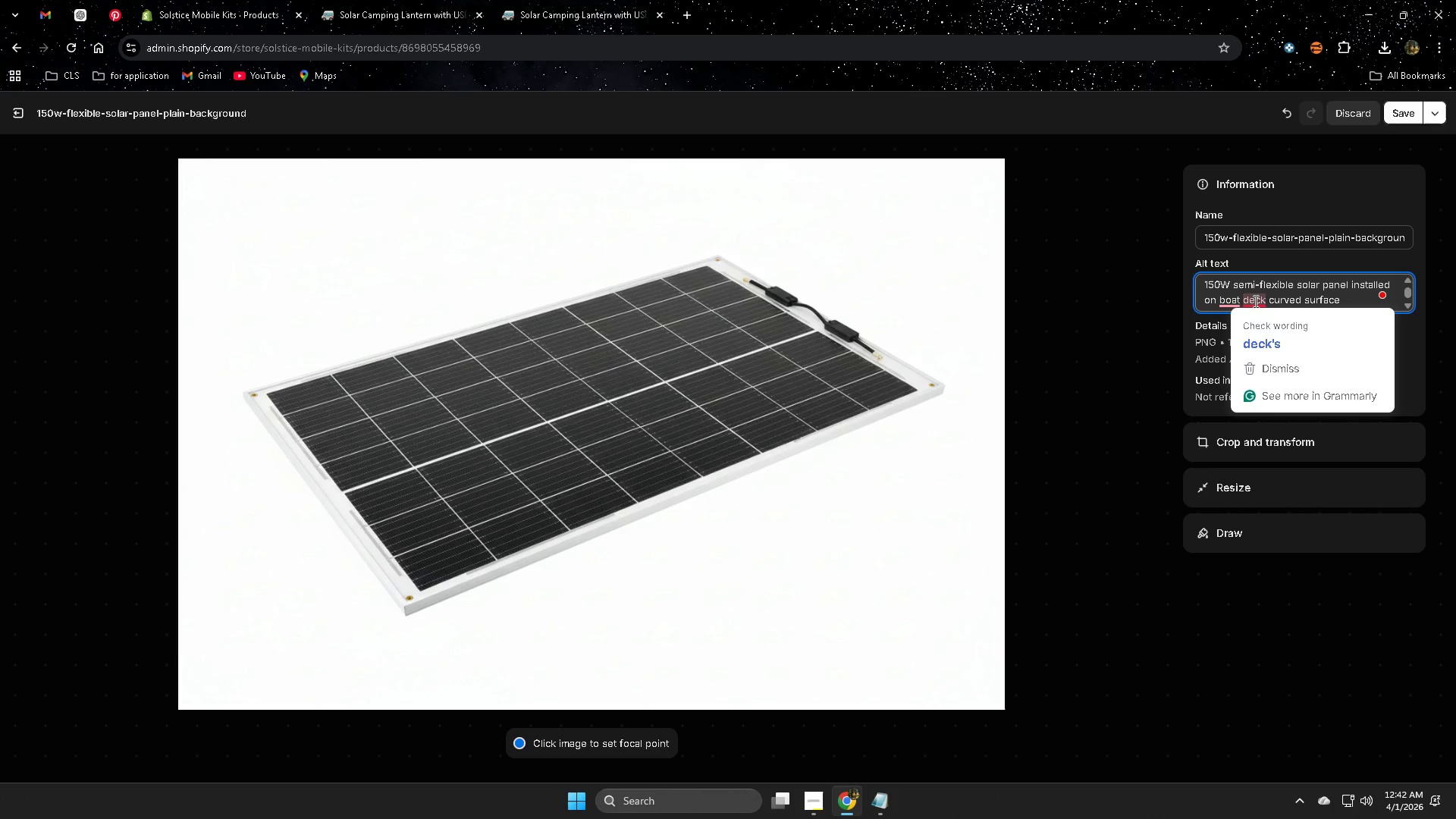 
left_click([1259, 335])
 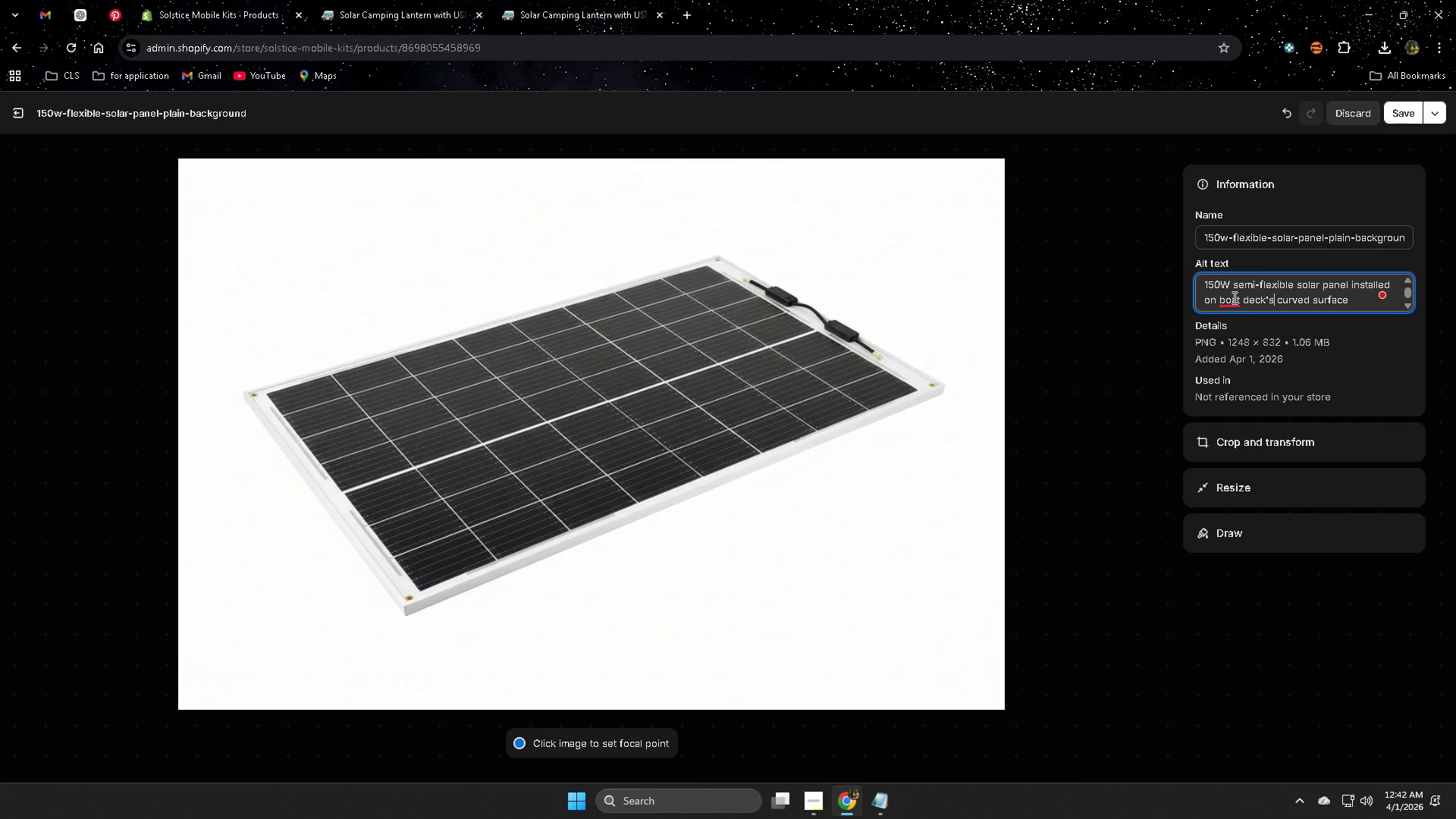 
wait(7.25)
 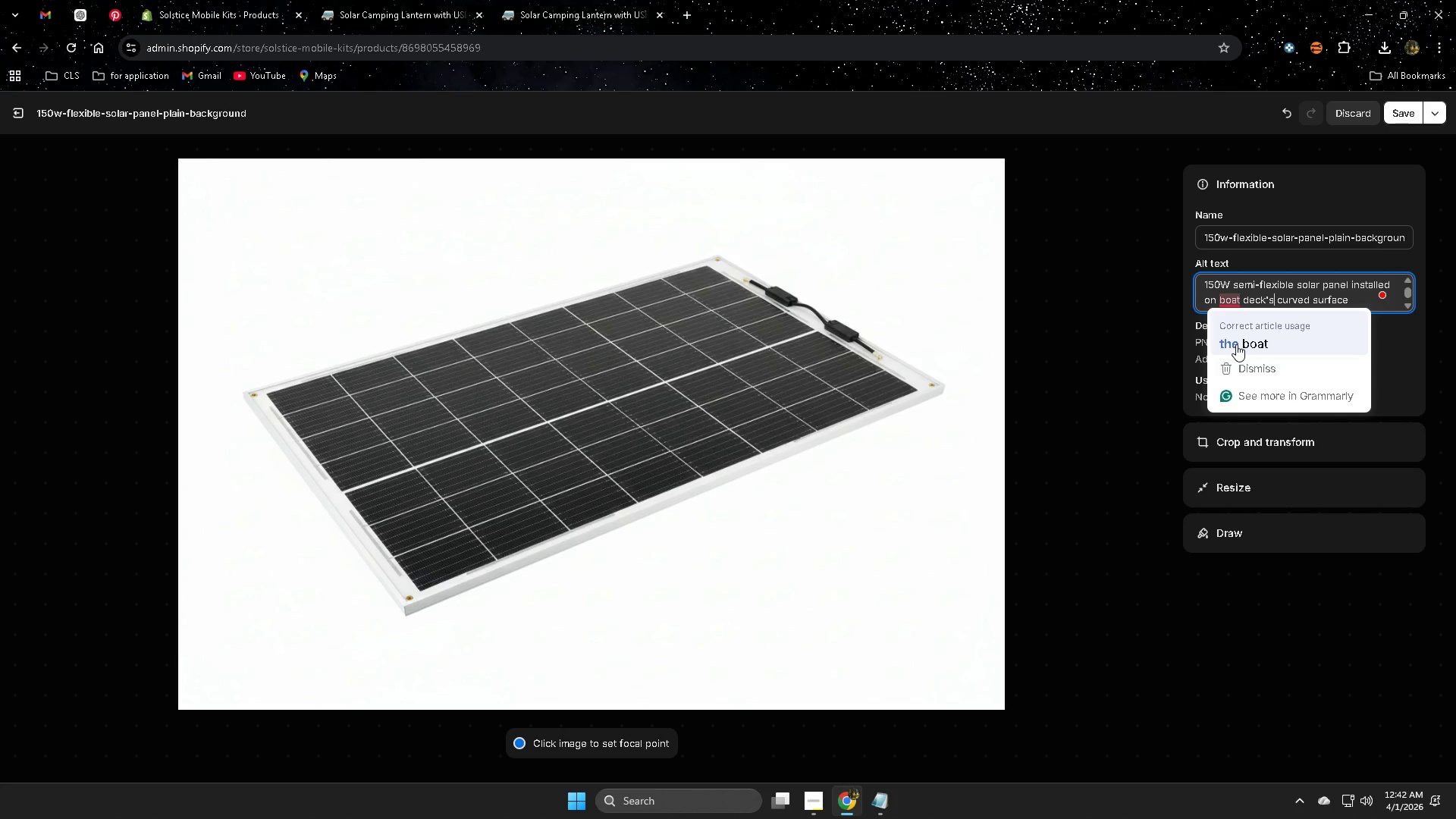 
left_click([78, 17])
 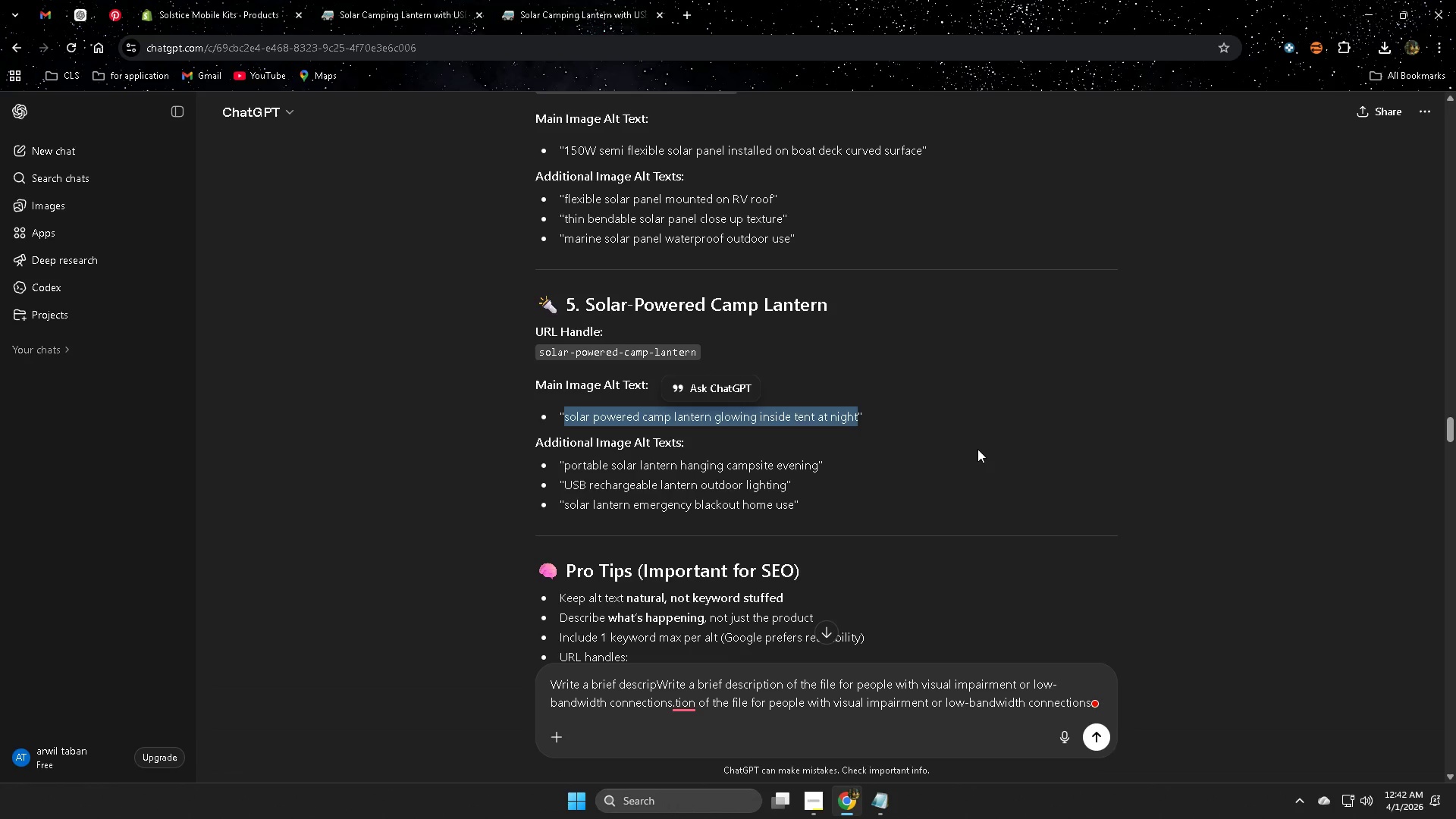 
scroll: coordinate [977, 449], scroll_direction: up, amount: 3.0
 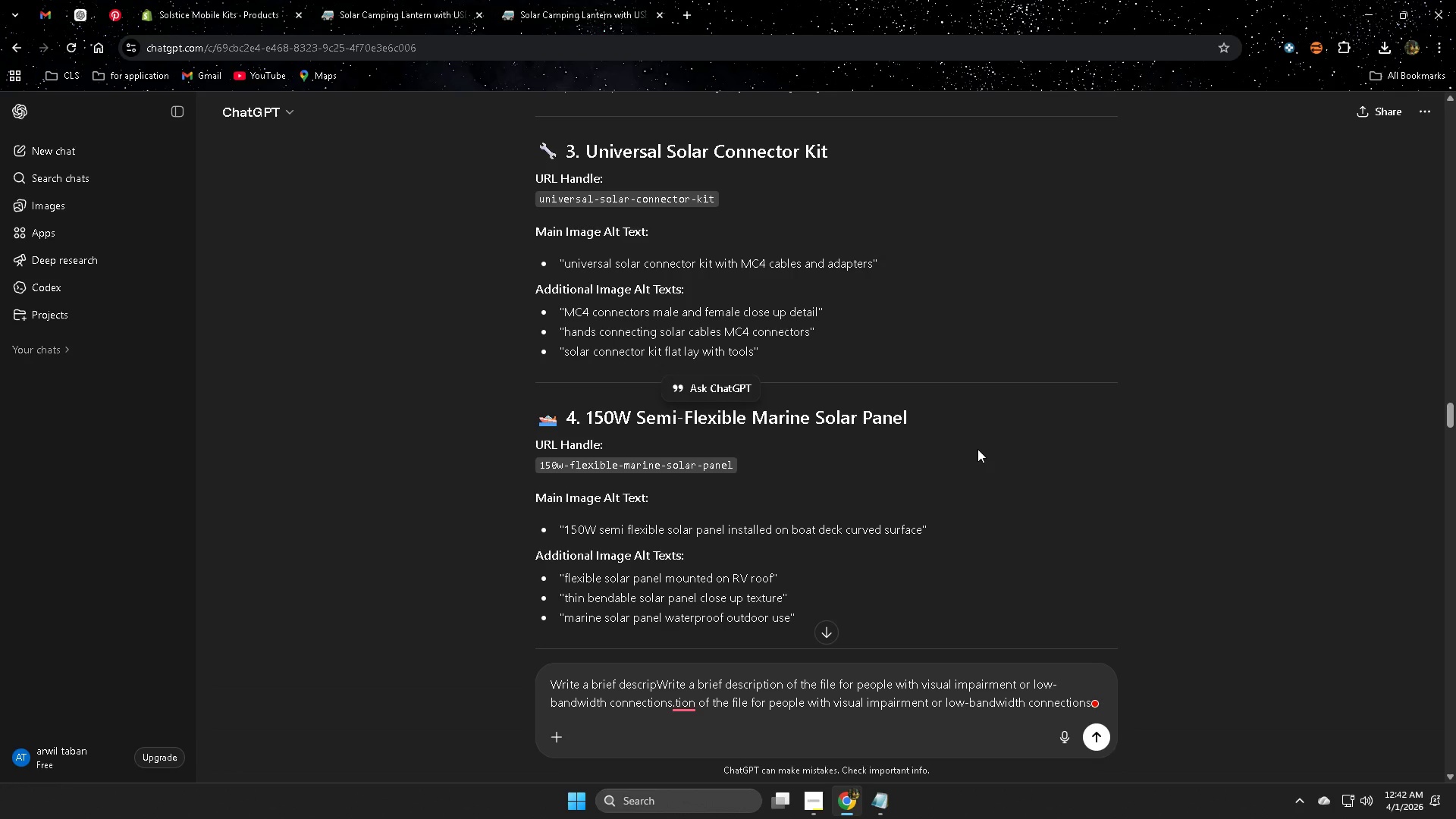 
scroll: coordinate [973, 453], scroll_direction: down, amount: 1.0
 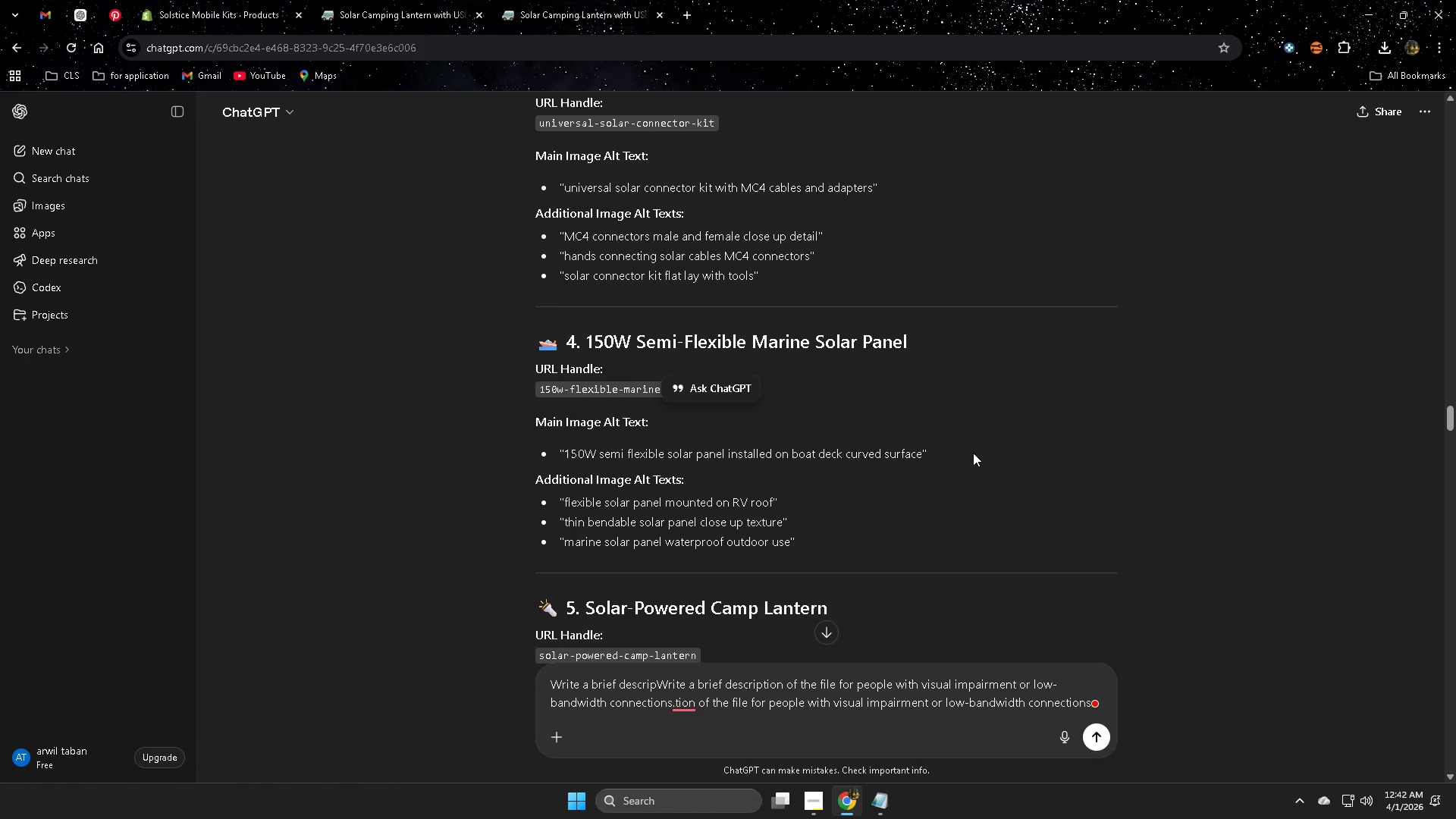 
scroll: coordinate [973, 453], scroll_direction: up, amount: 2.0
 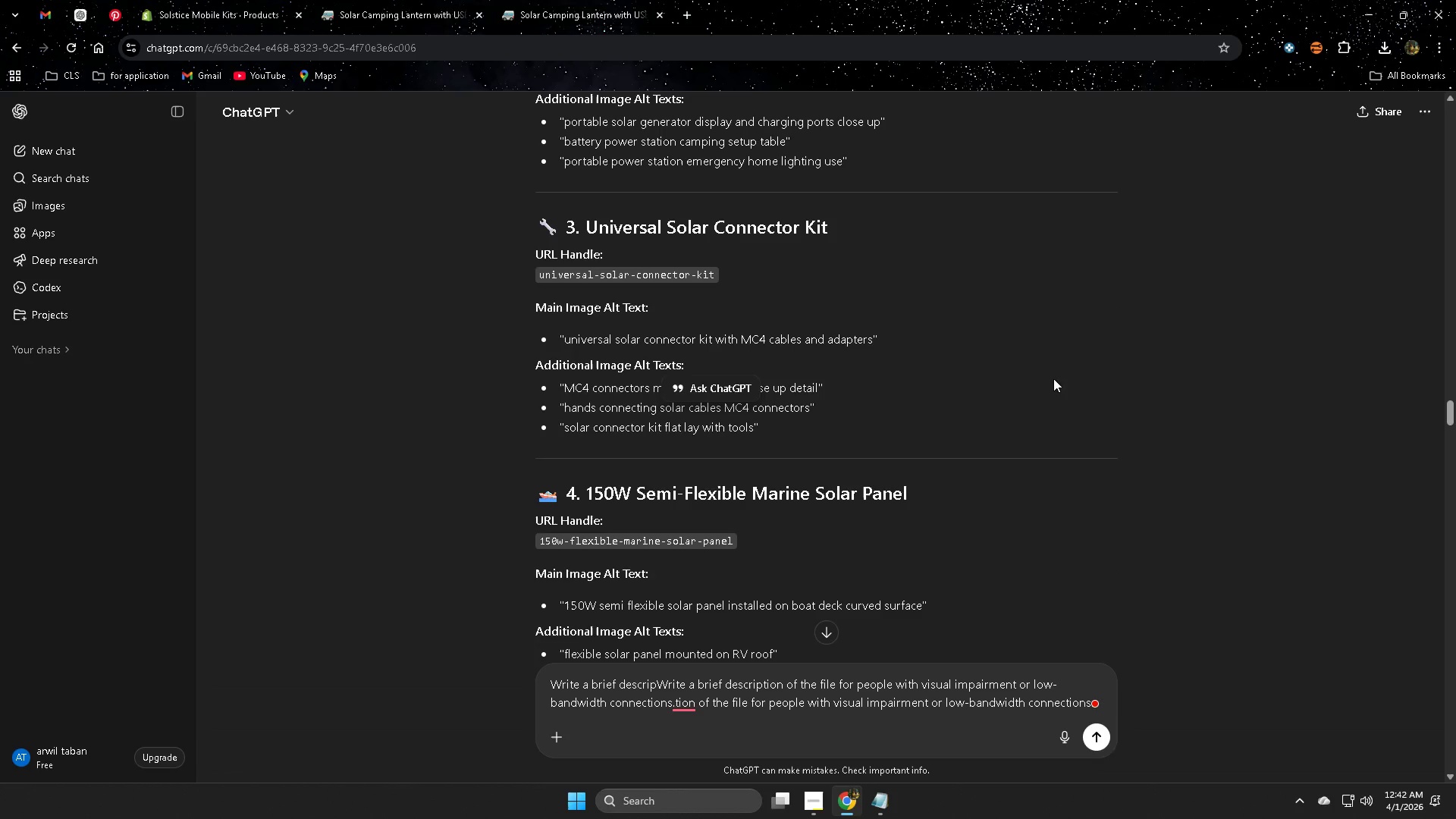 
scroll: coordinate [1065, 541], scroll_direction: down, amount: 9.0
 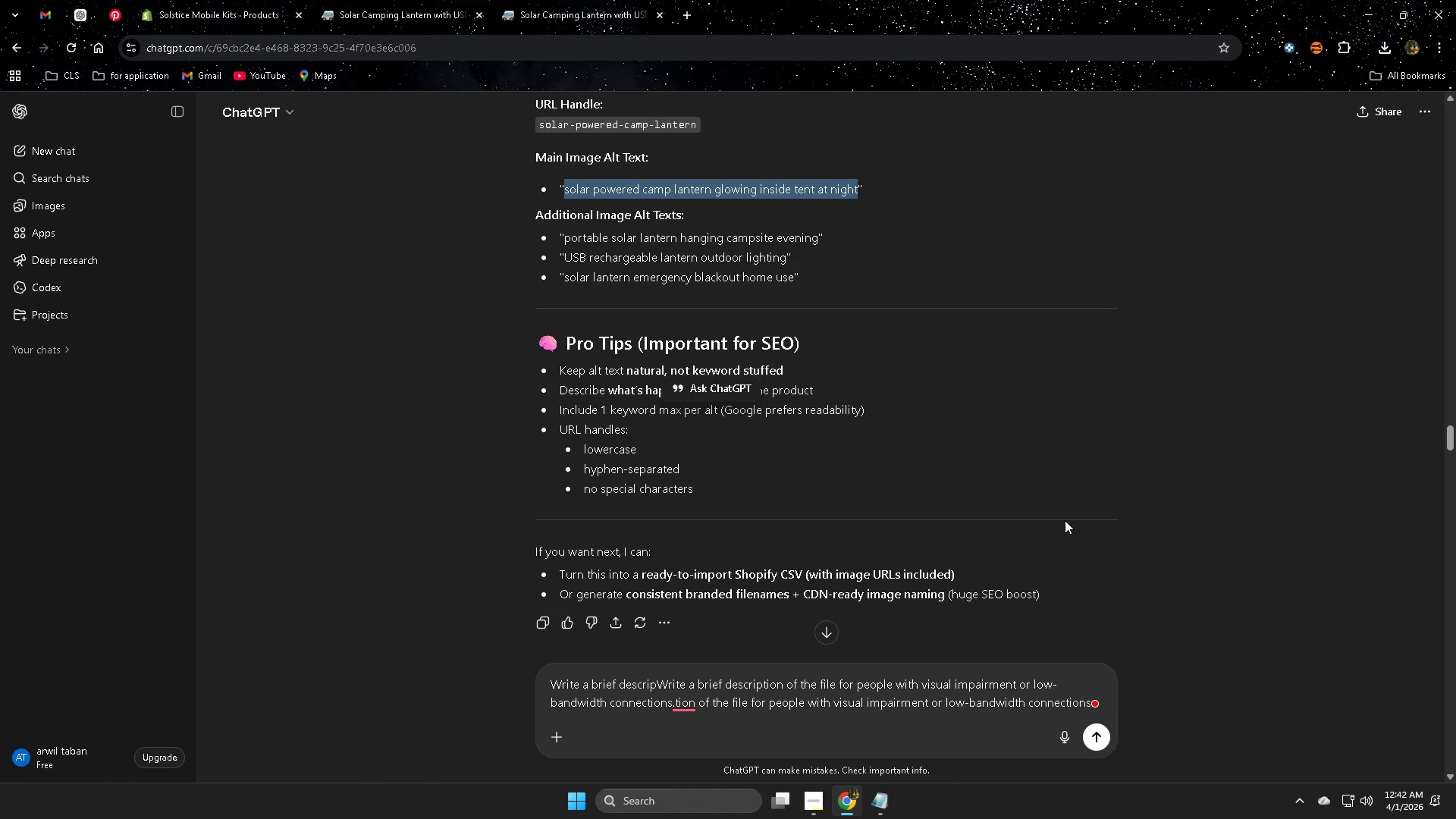 
scroll: coordinate [979, 420], scroll_direction: up, amount: 17.0
 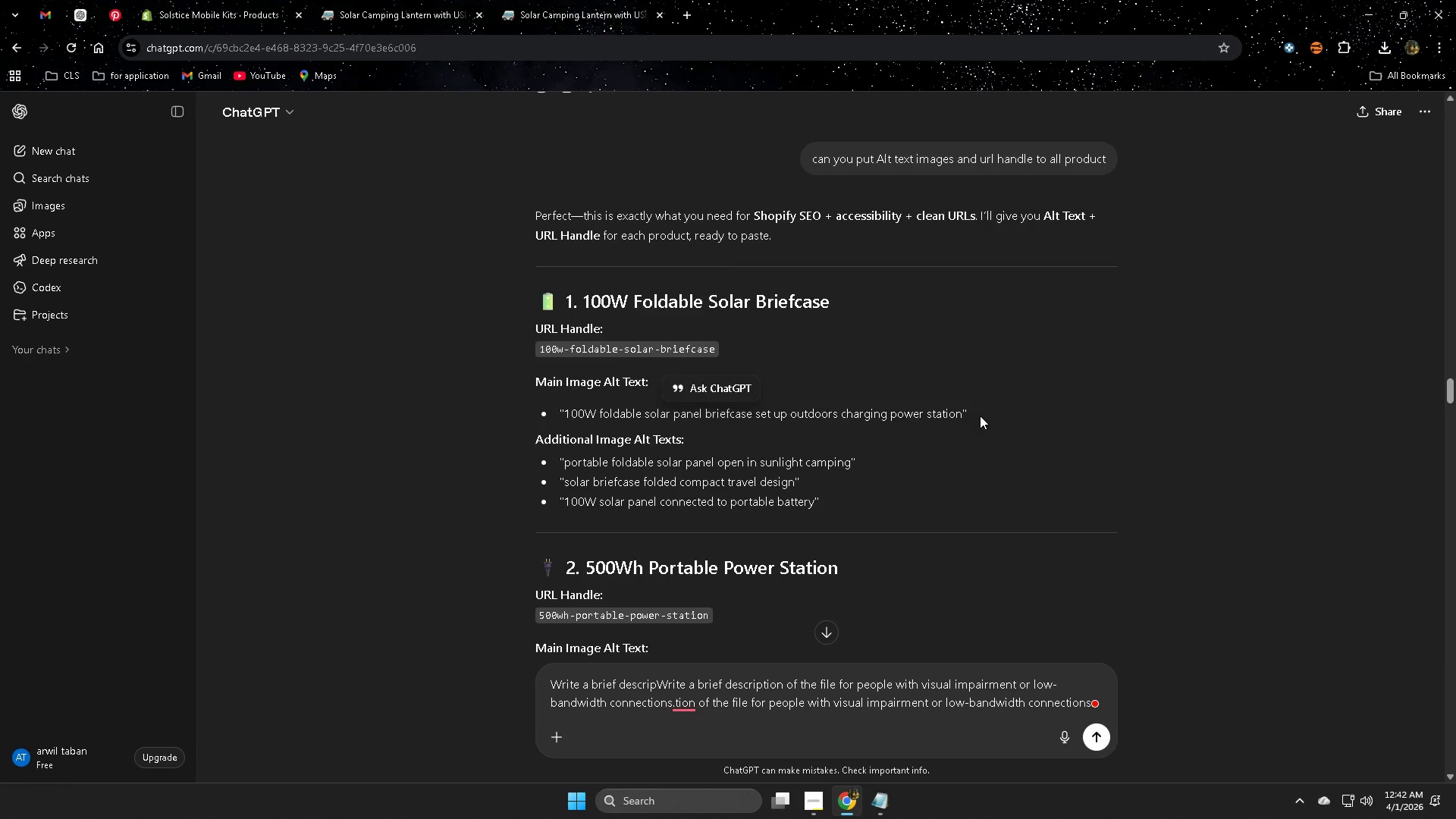 
scroll: coordinate [979, 415], scroll_direction: down, amount: 7.0
 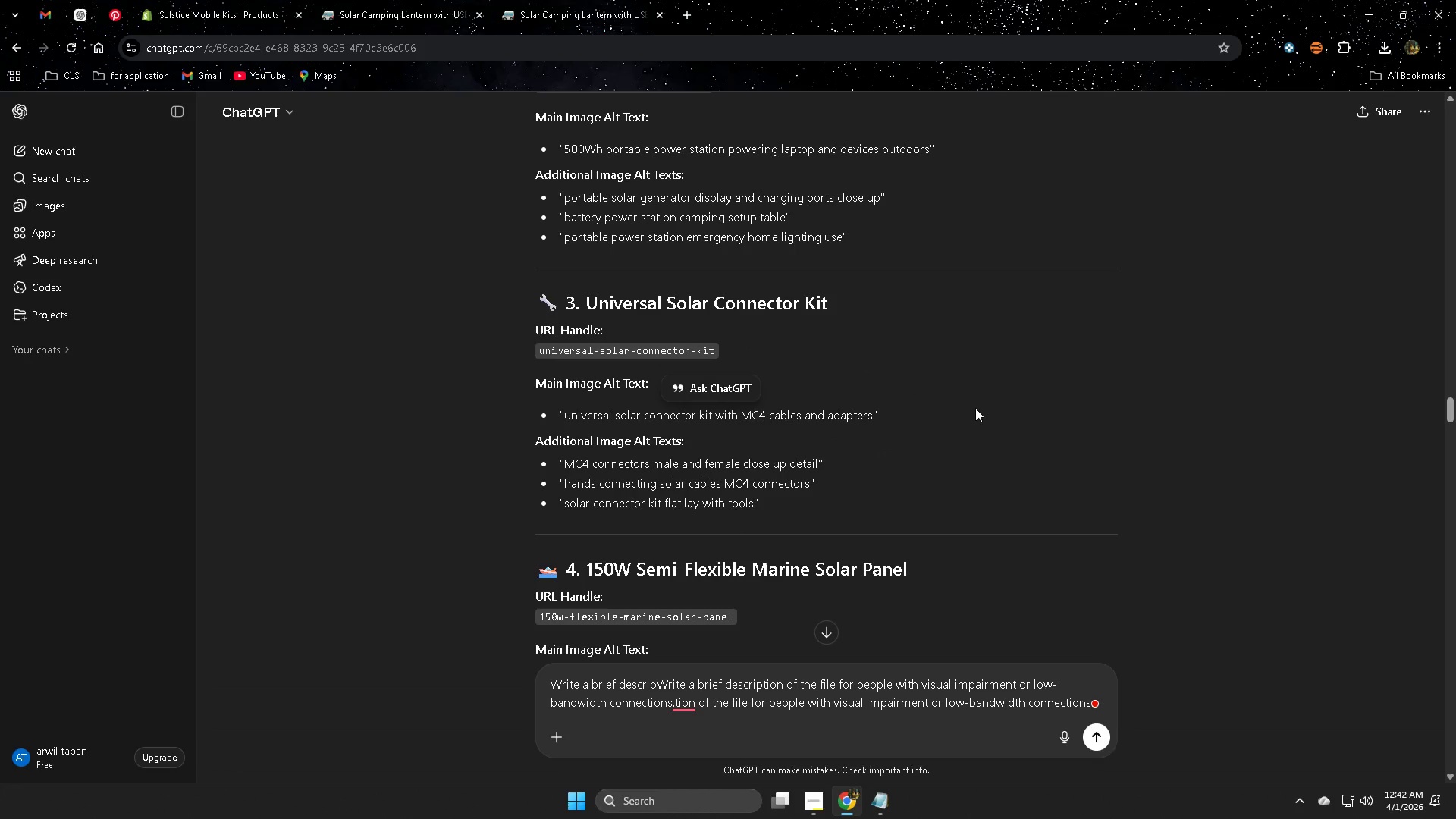 
left_click([1024, 357])
 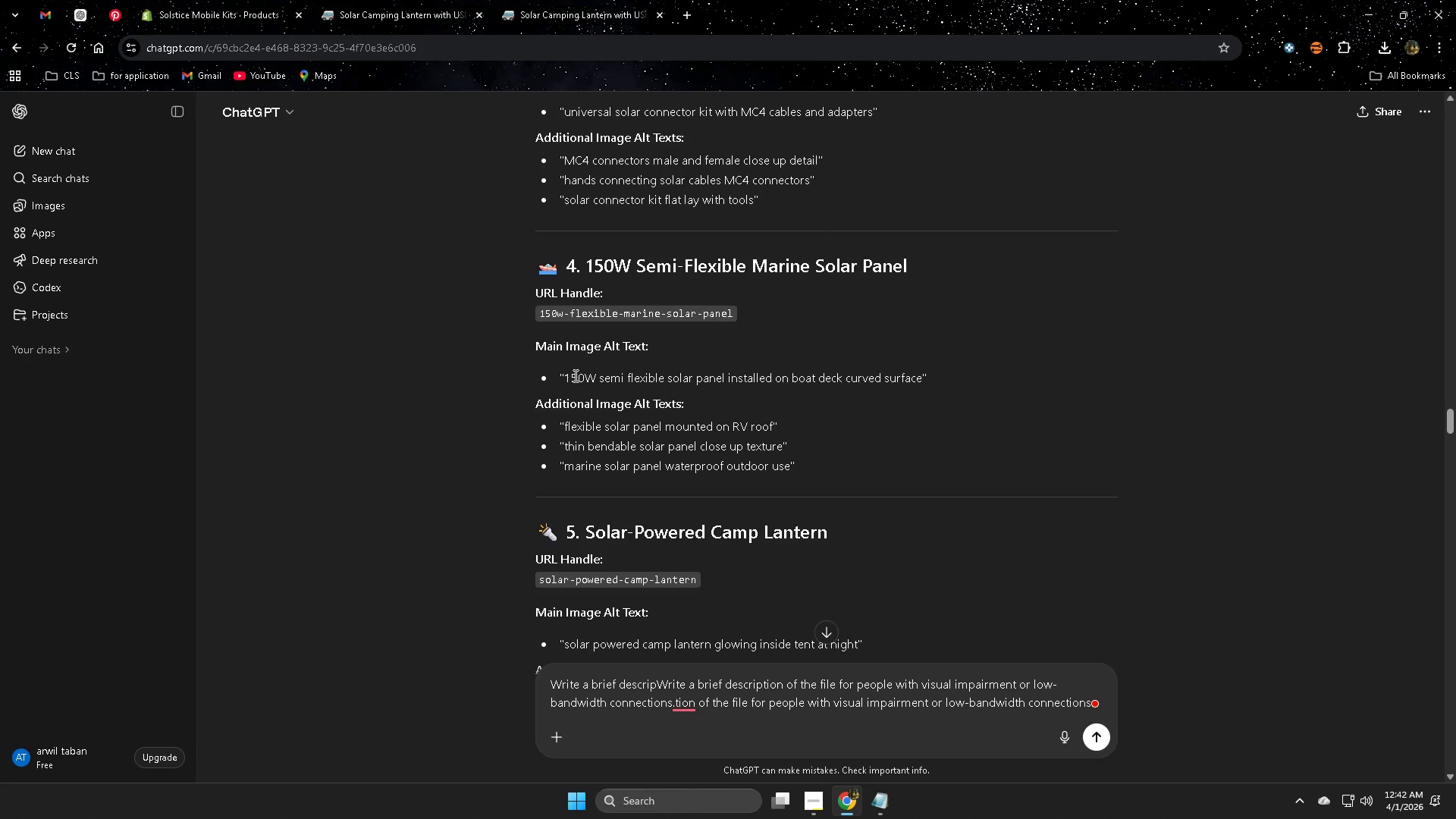 
scroll: coordinate [975, 408], scroll_direction: down, amount: 4.0
 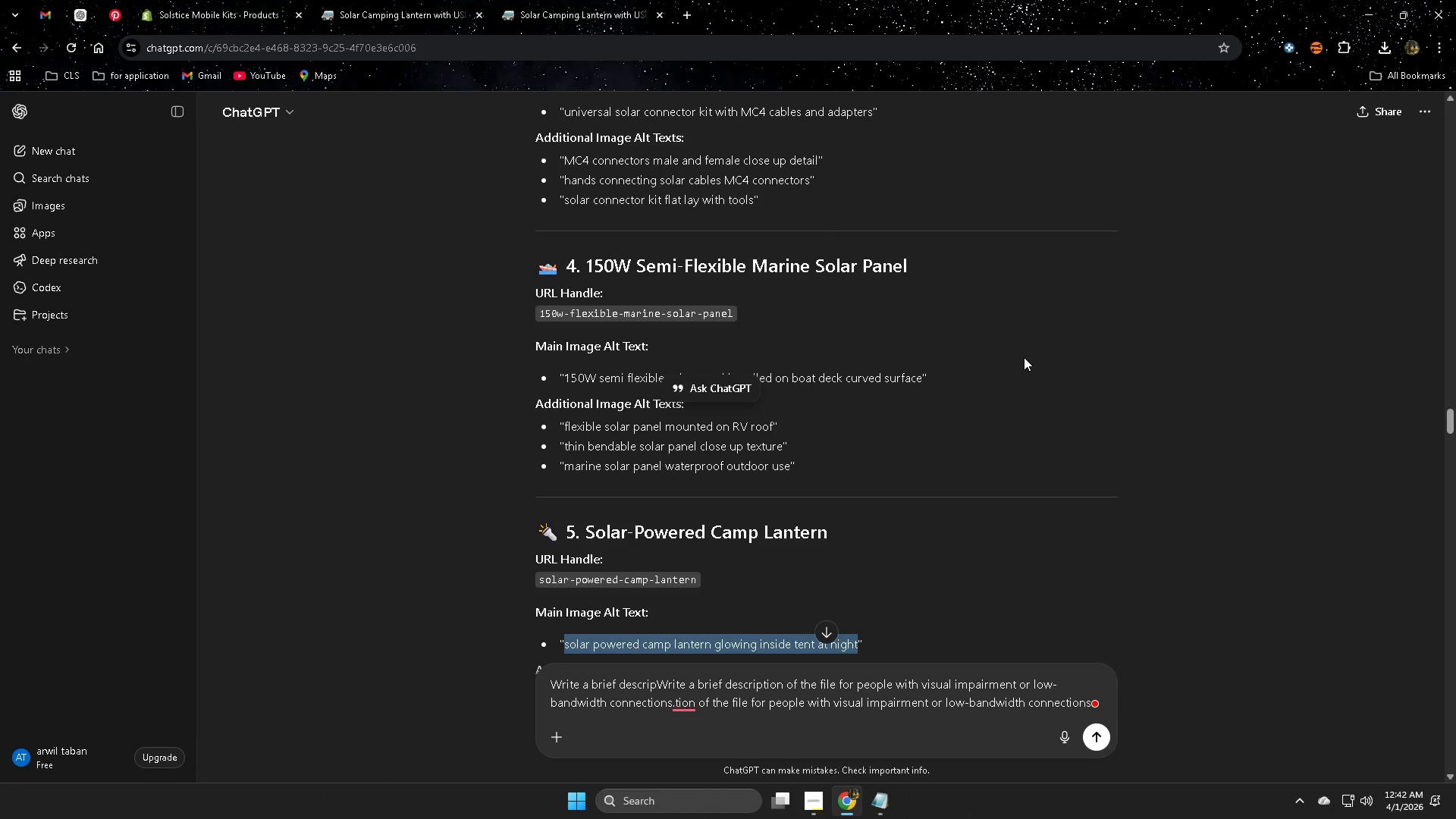 
left_click([573, 376])
 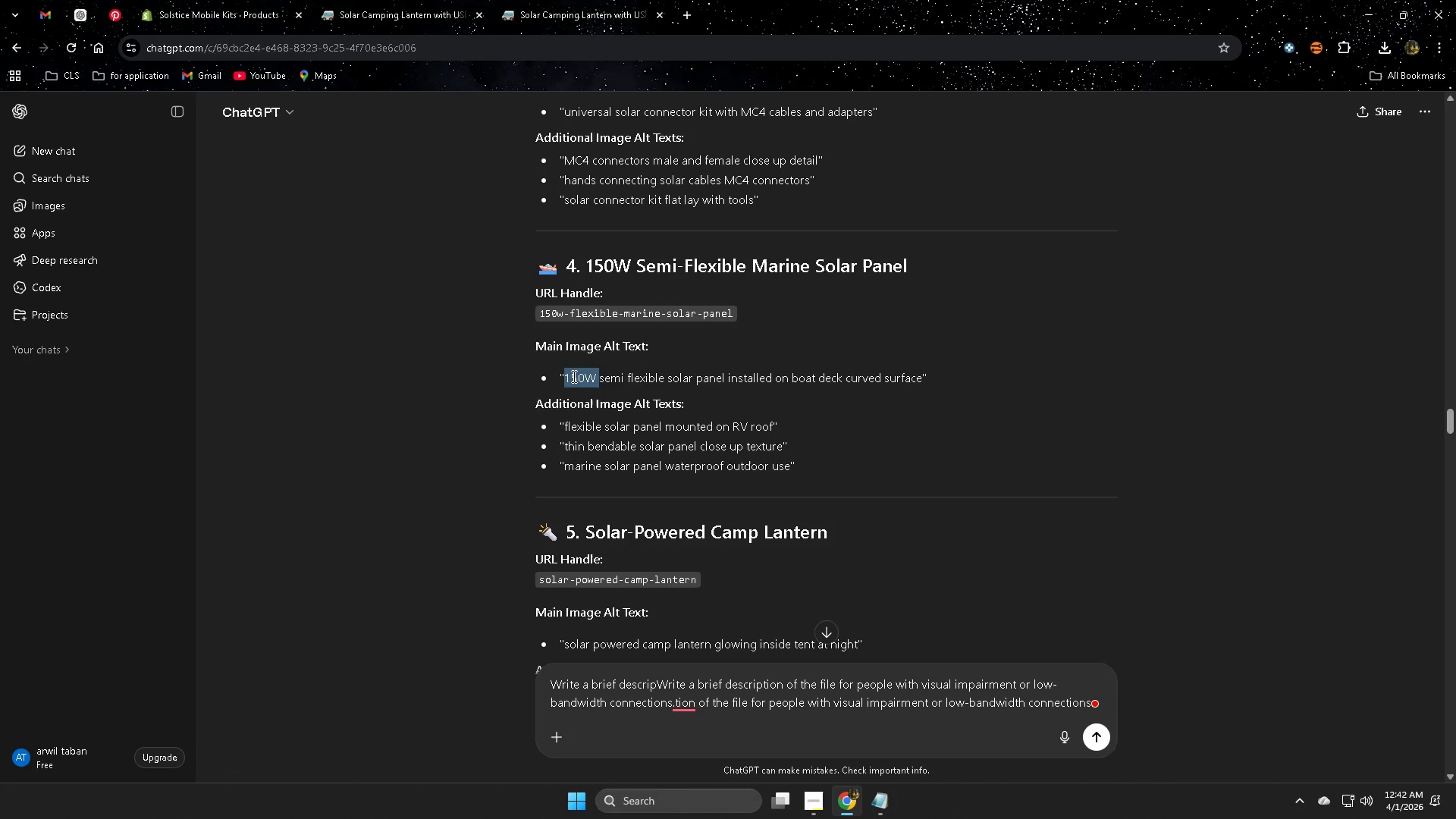 
left_click_drag(start_coordinate=[573, 376], to_coordinate=[847, 386])
 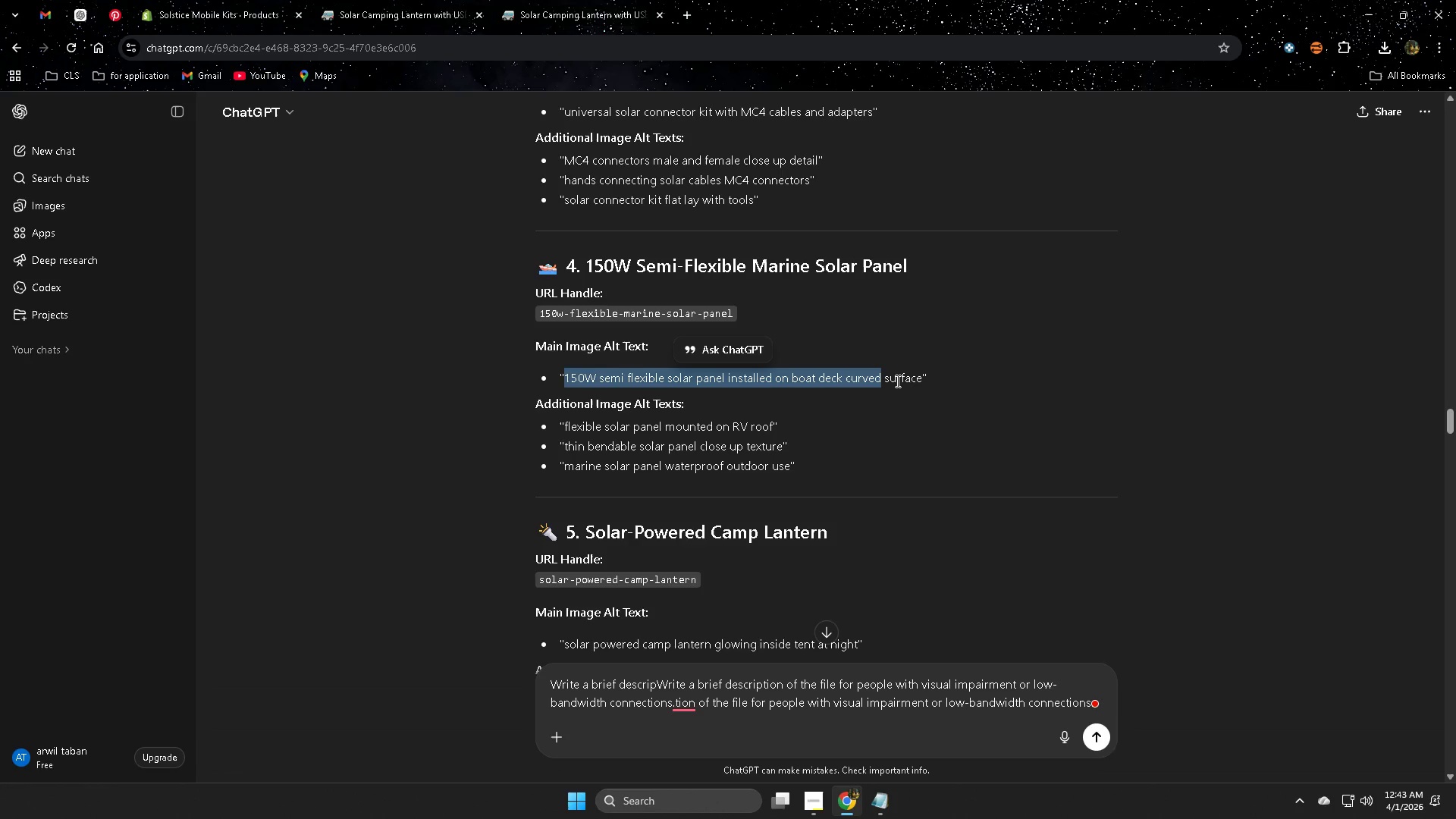 
left_click([899, 381])
 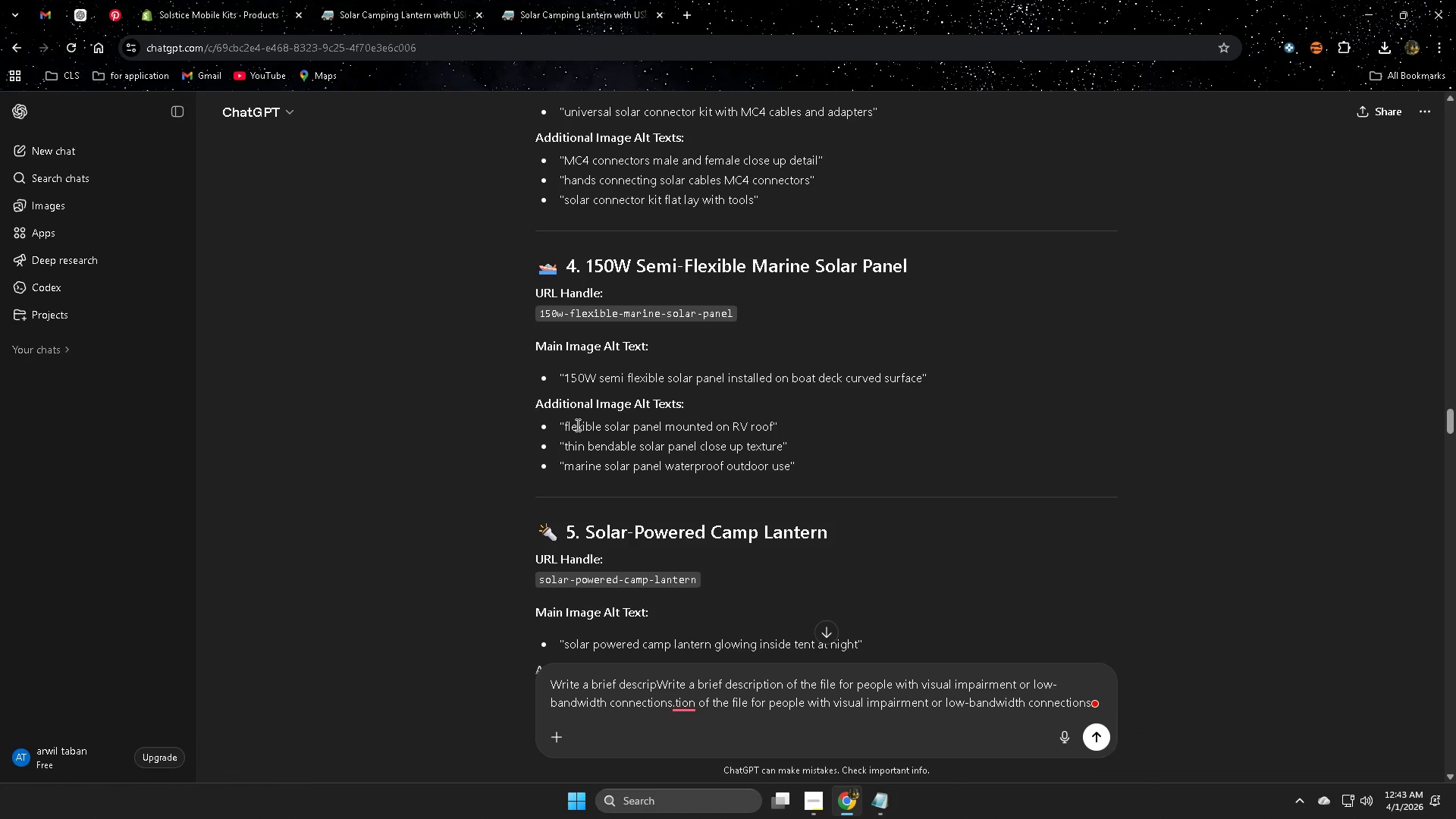 
left_click([576, 425])
 